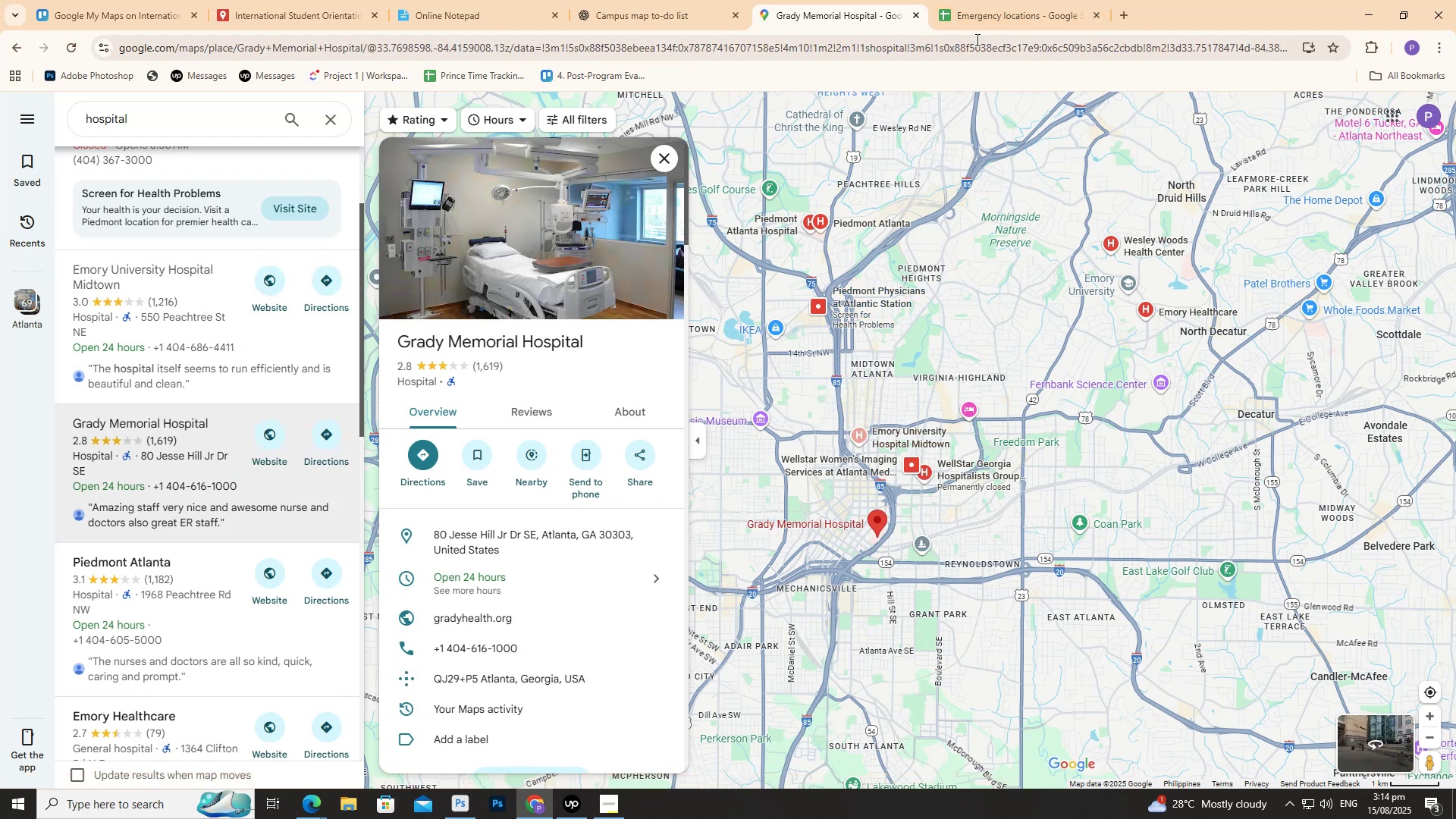 
wait(6.75)
 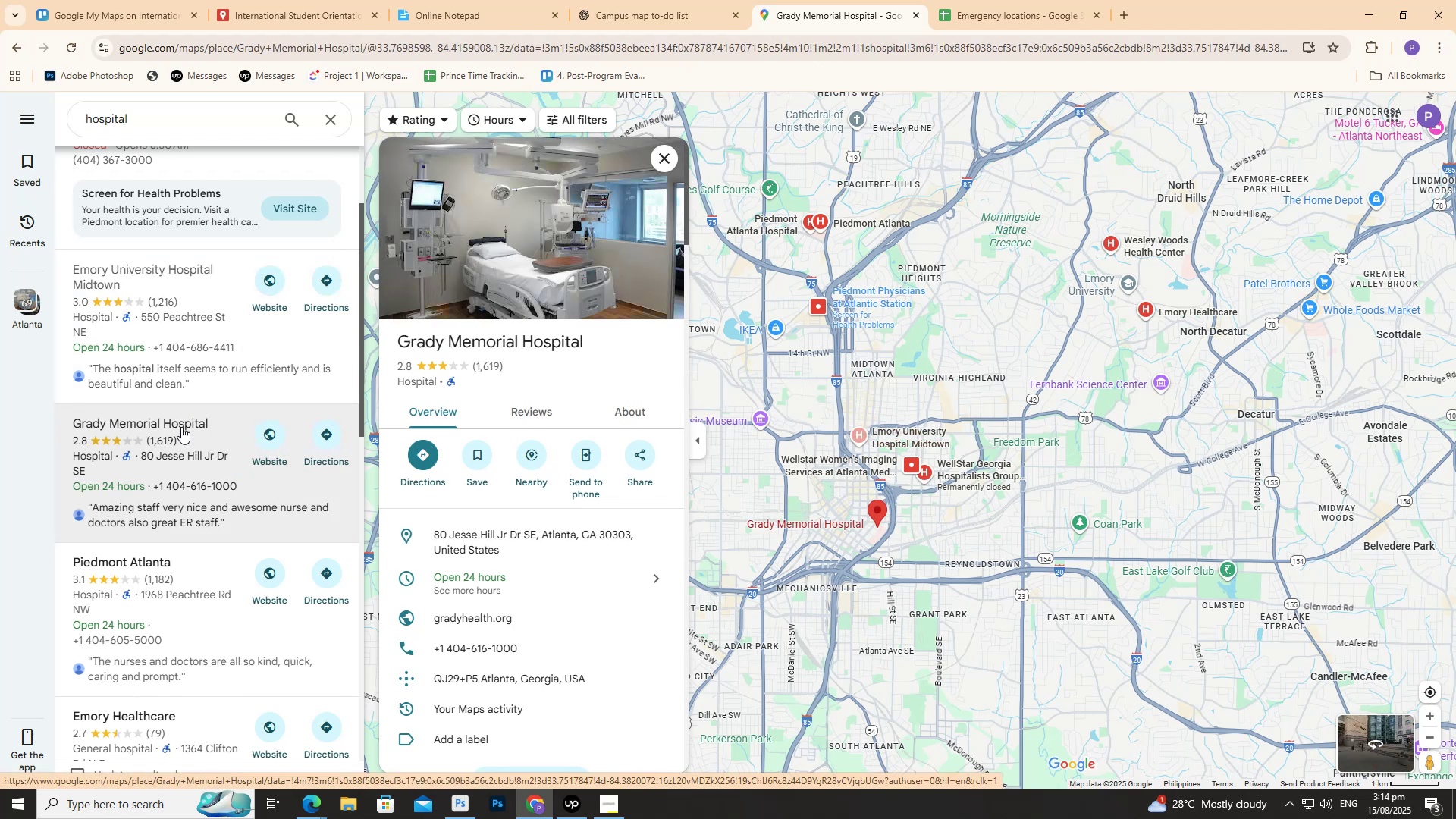 
left_click([1038, 0])
 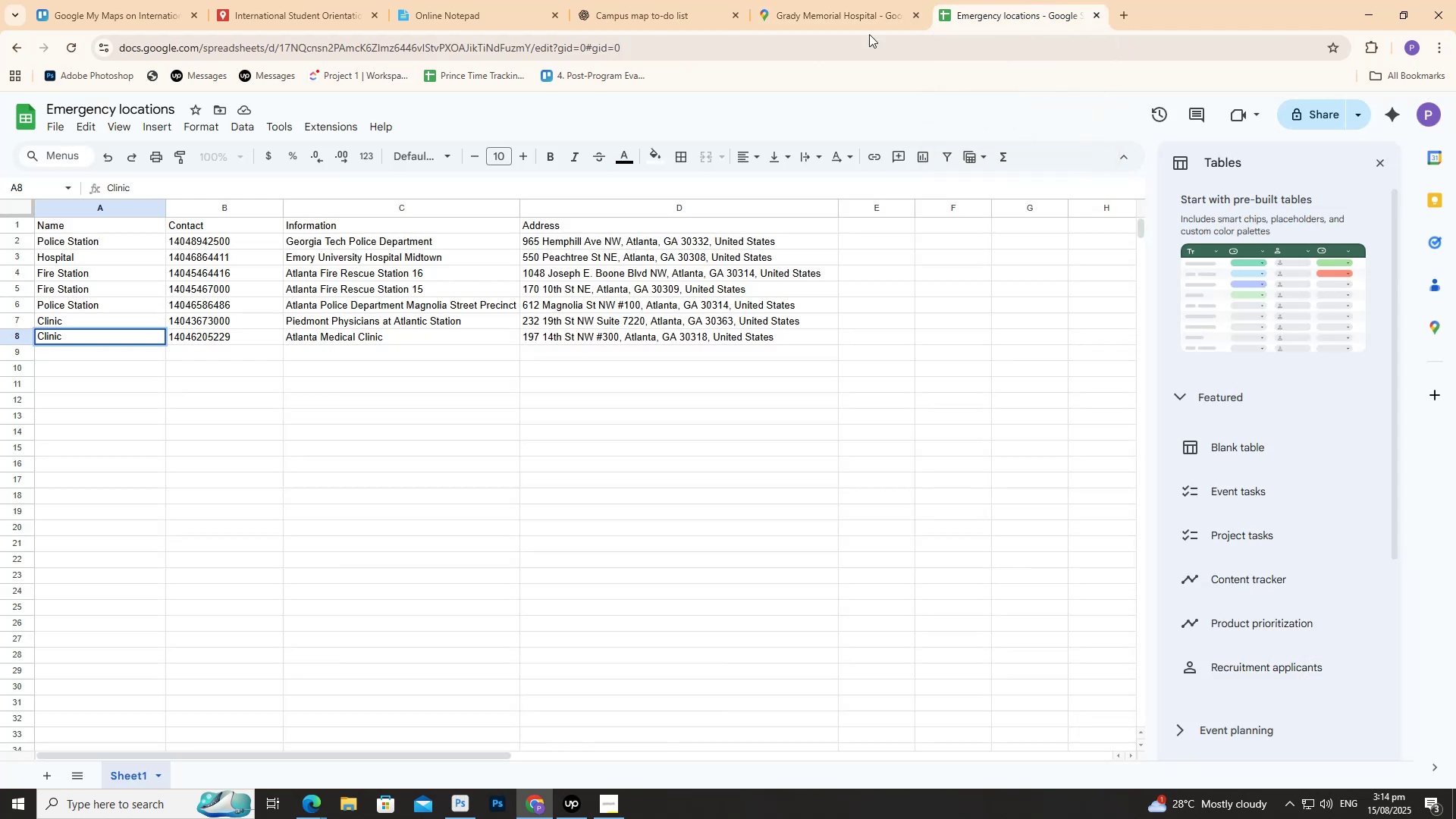 
left_click([884, 14])
 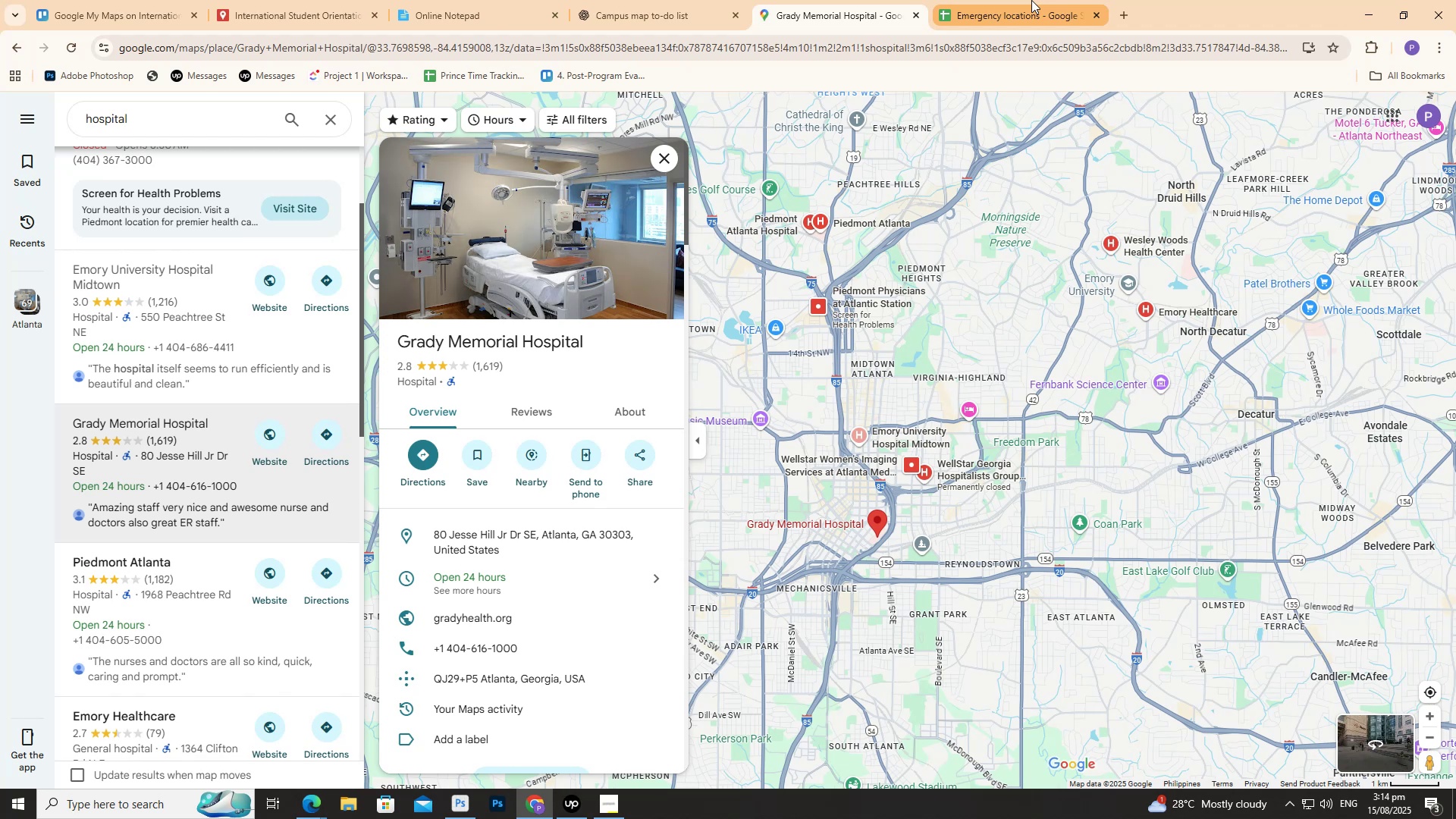 
left_click([1031, 0])
 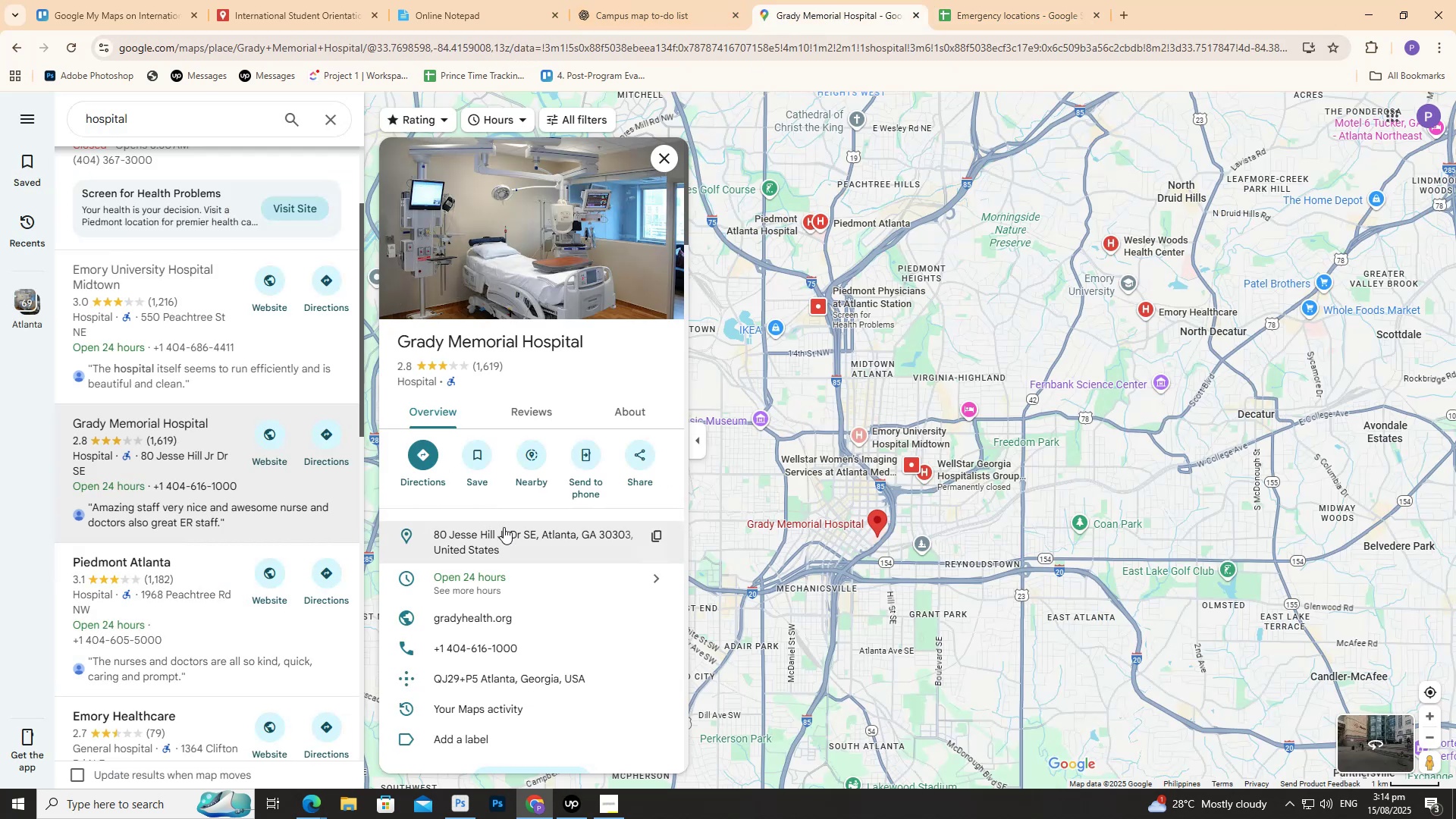 
wait(7.26)
 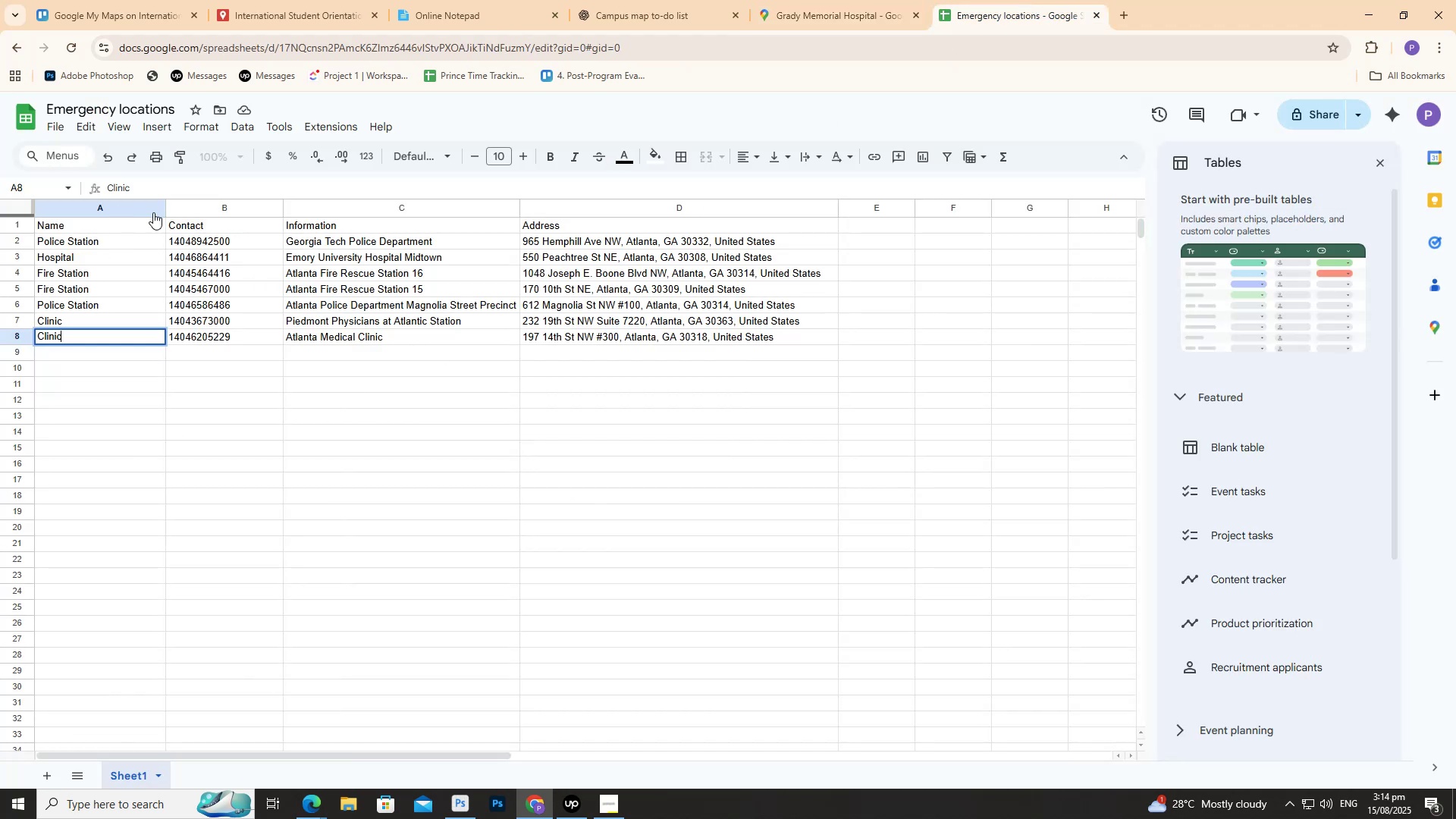 
left_click([657, 528])
 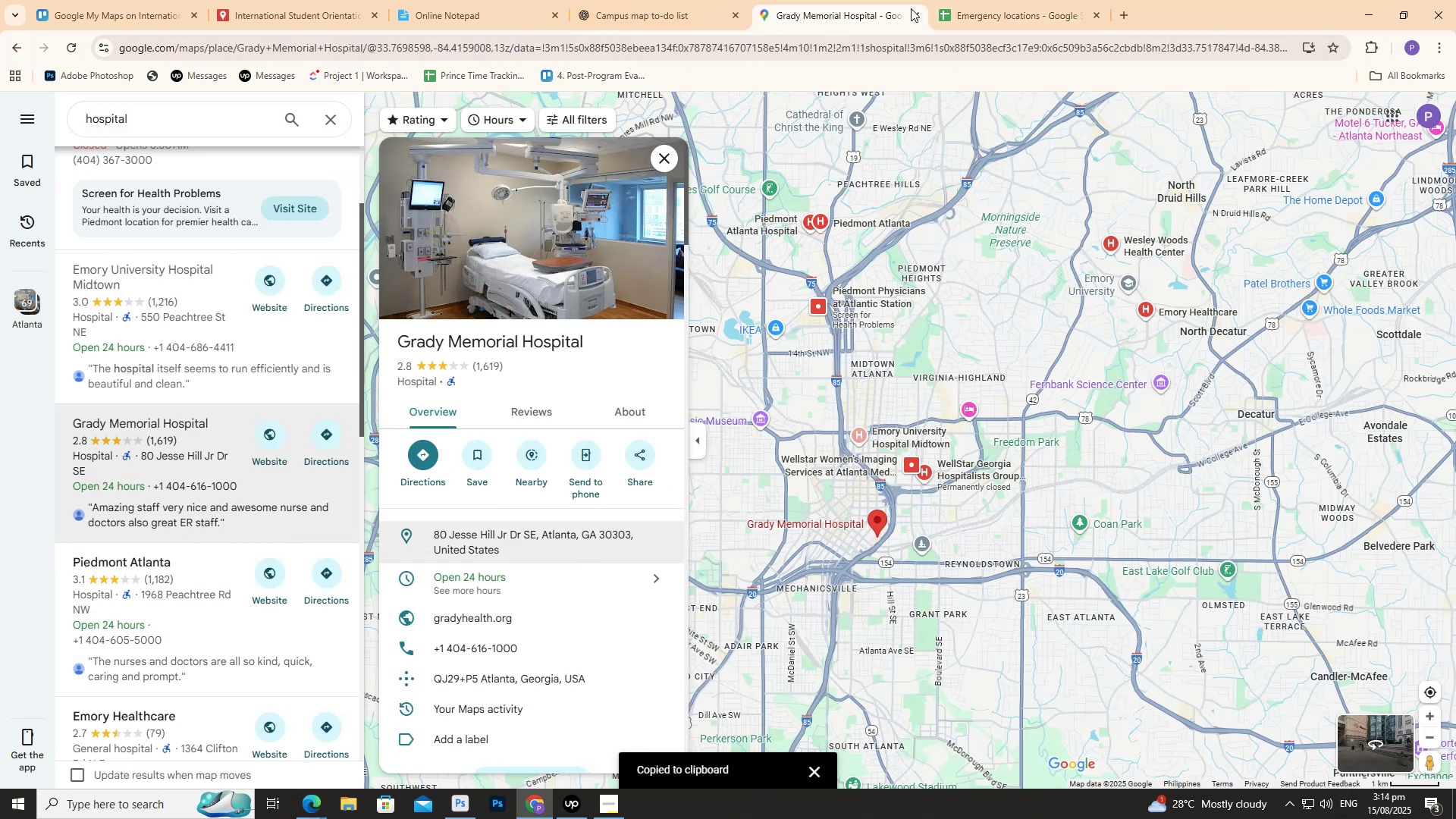 
left_click([1005, 0])
 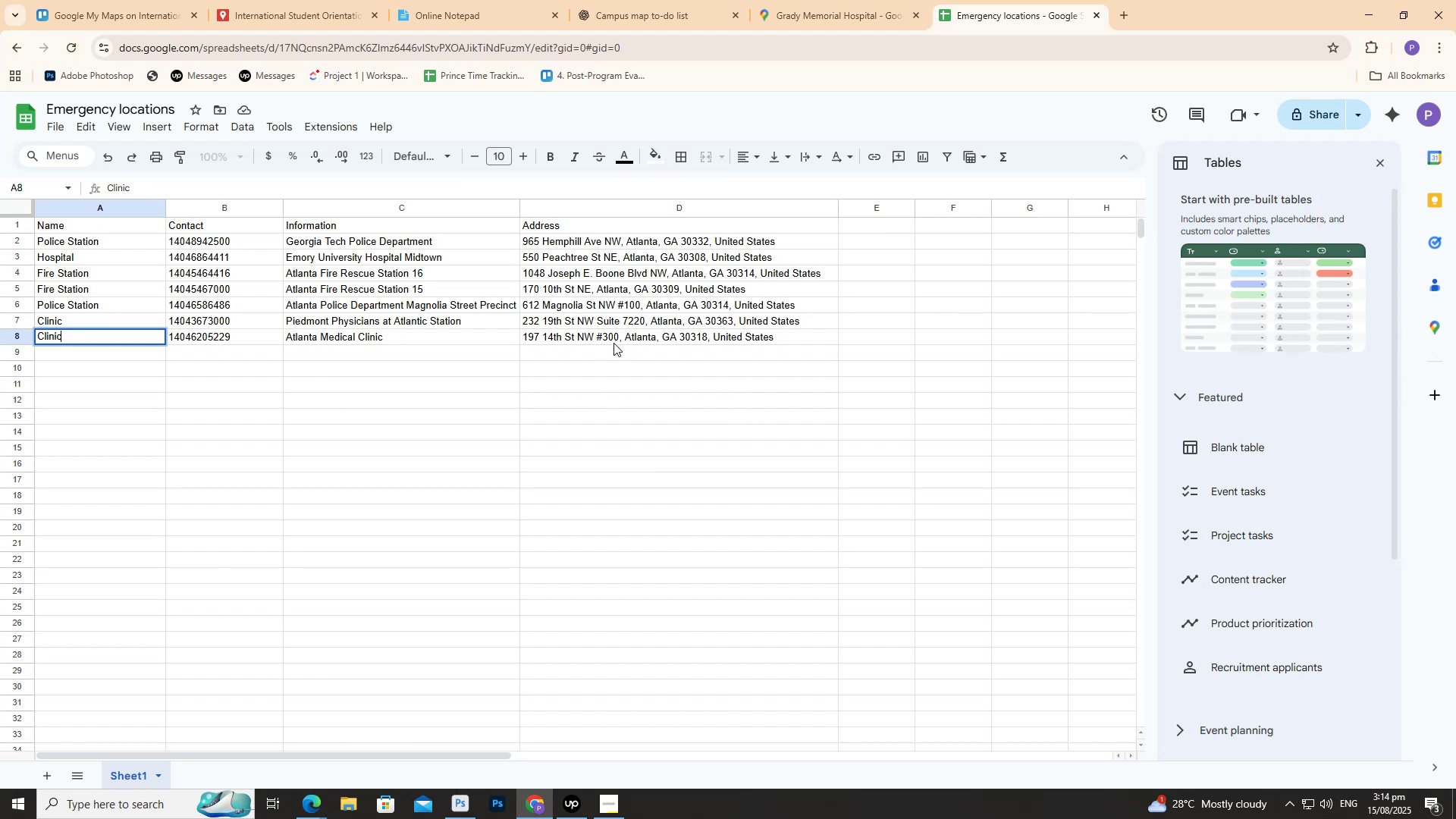 
double_click([613, 343])
 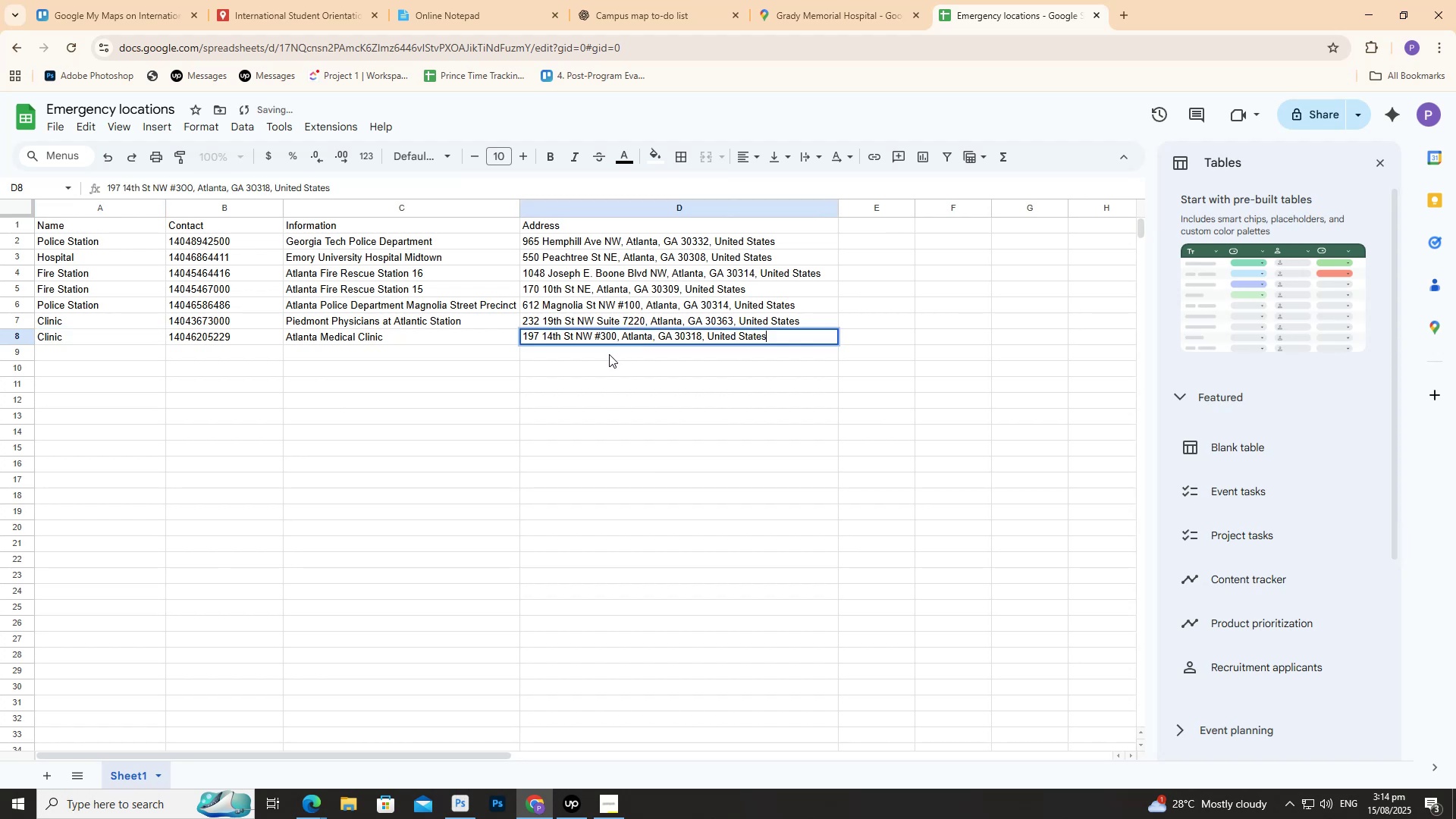 
triple_click([609, 354])
 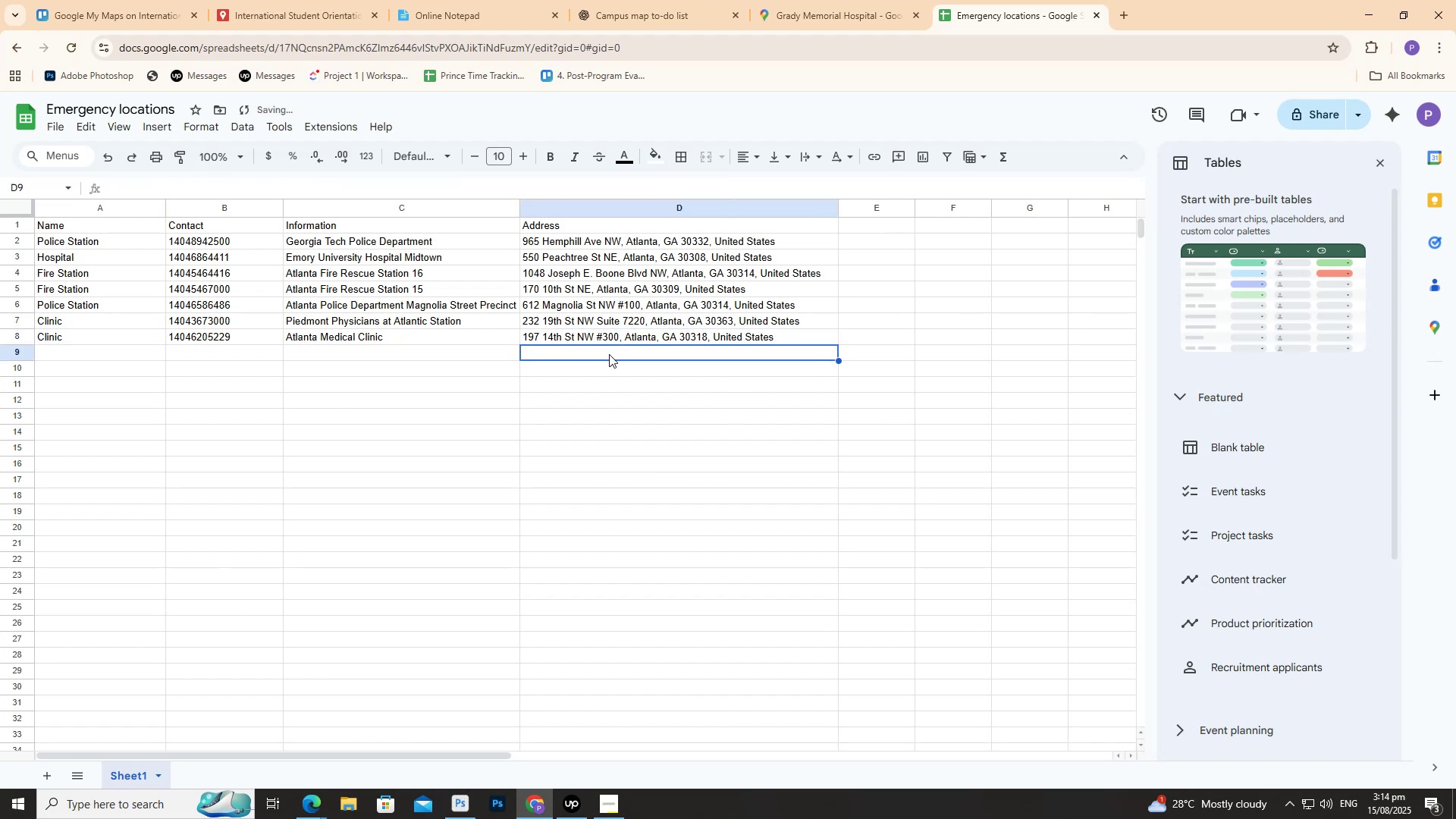 
triple_click([609, 354])
 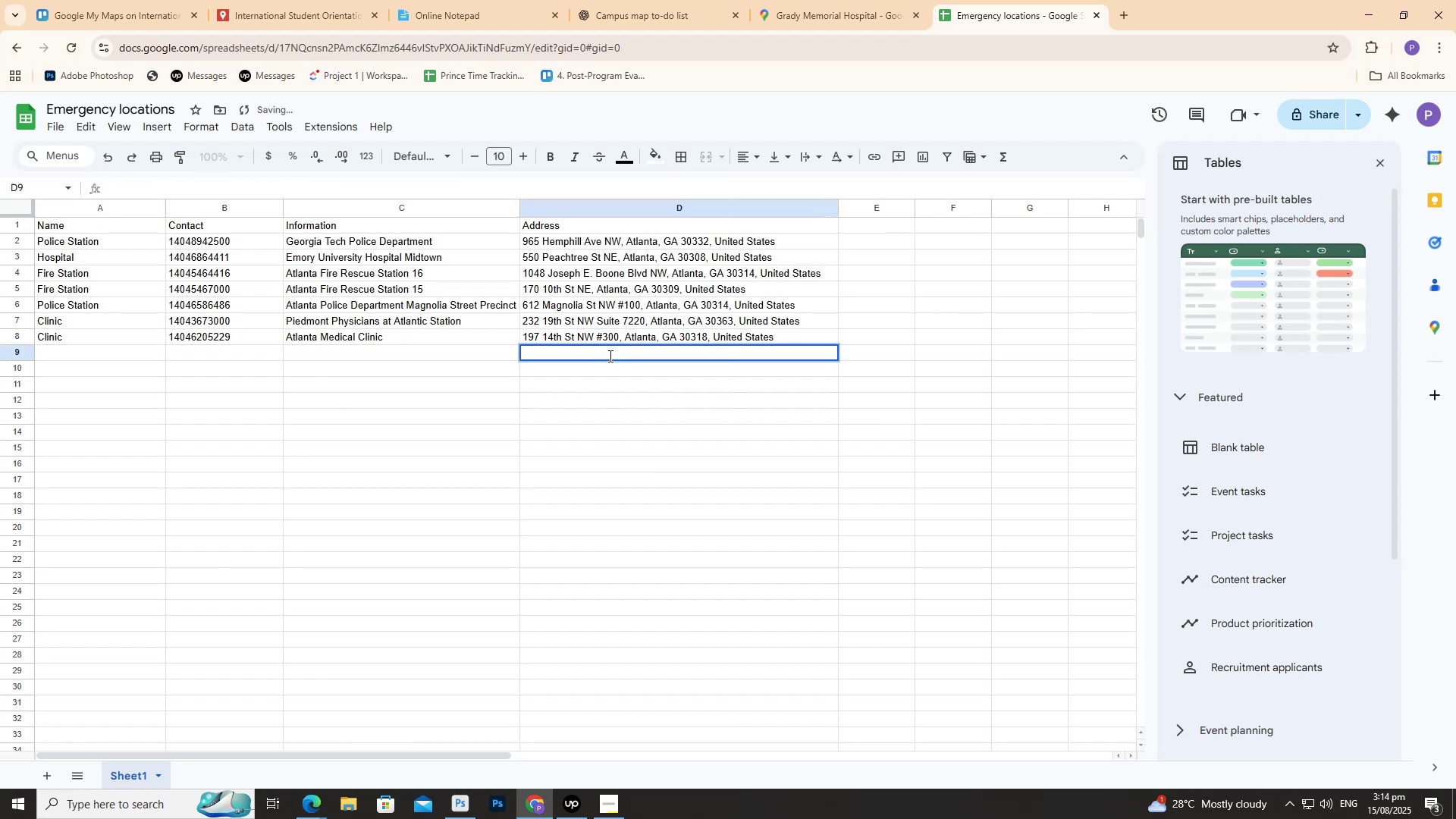 
key(Control+V)
 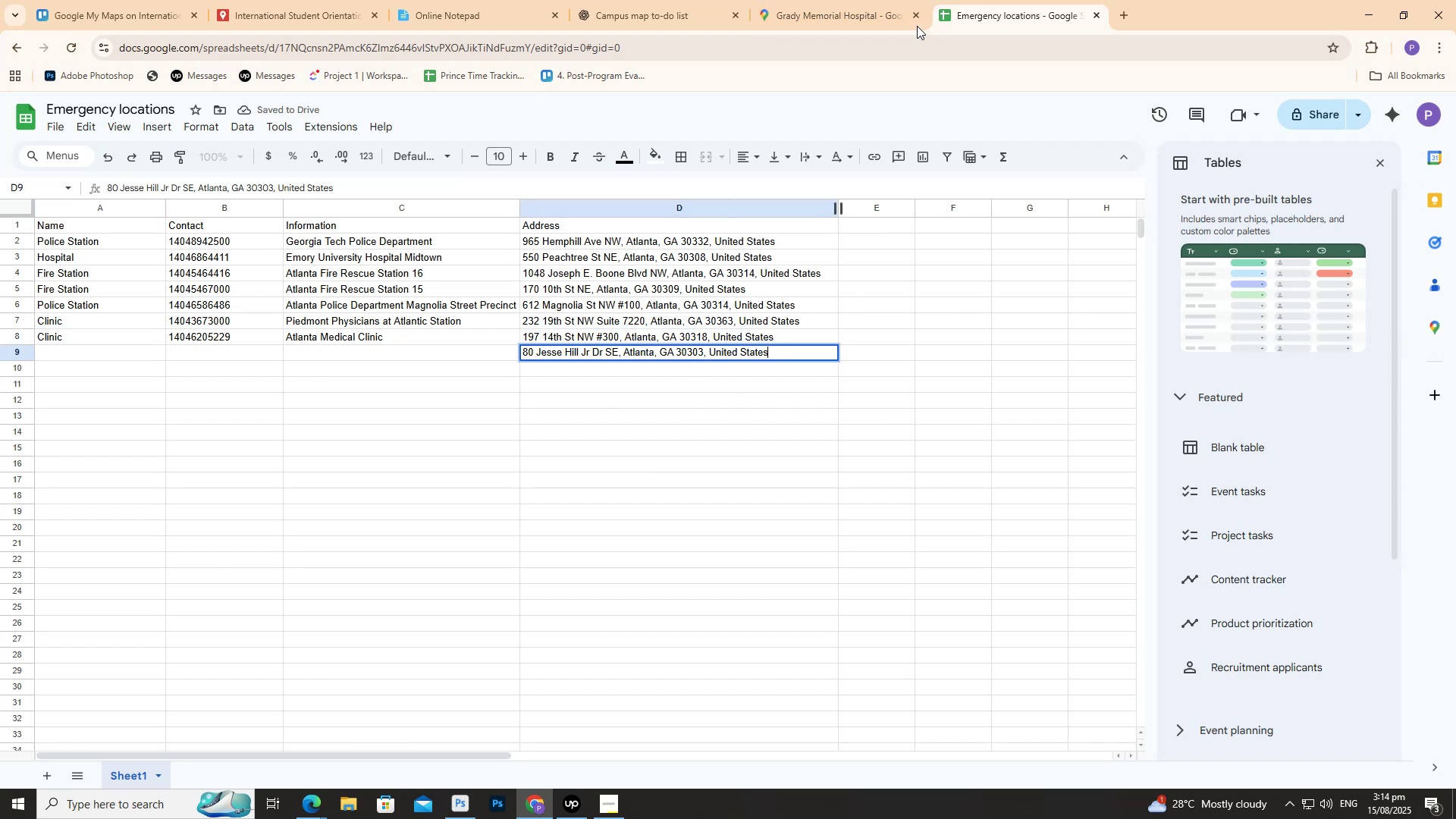 
left_click([890, 5])
 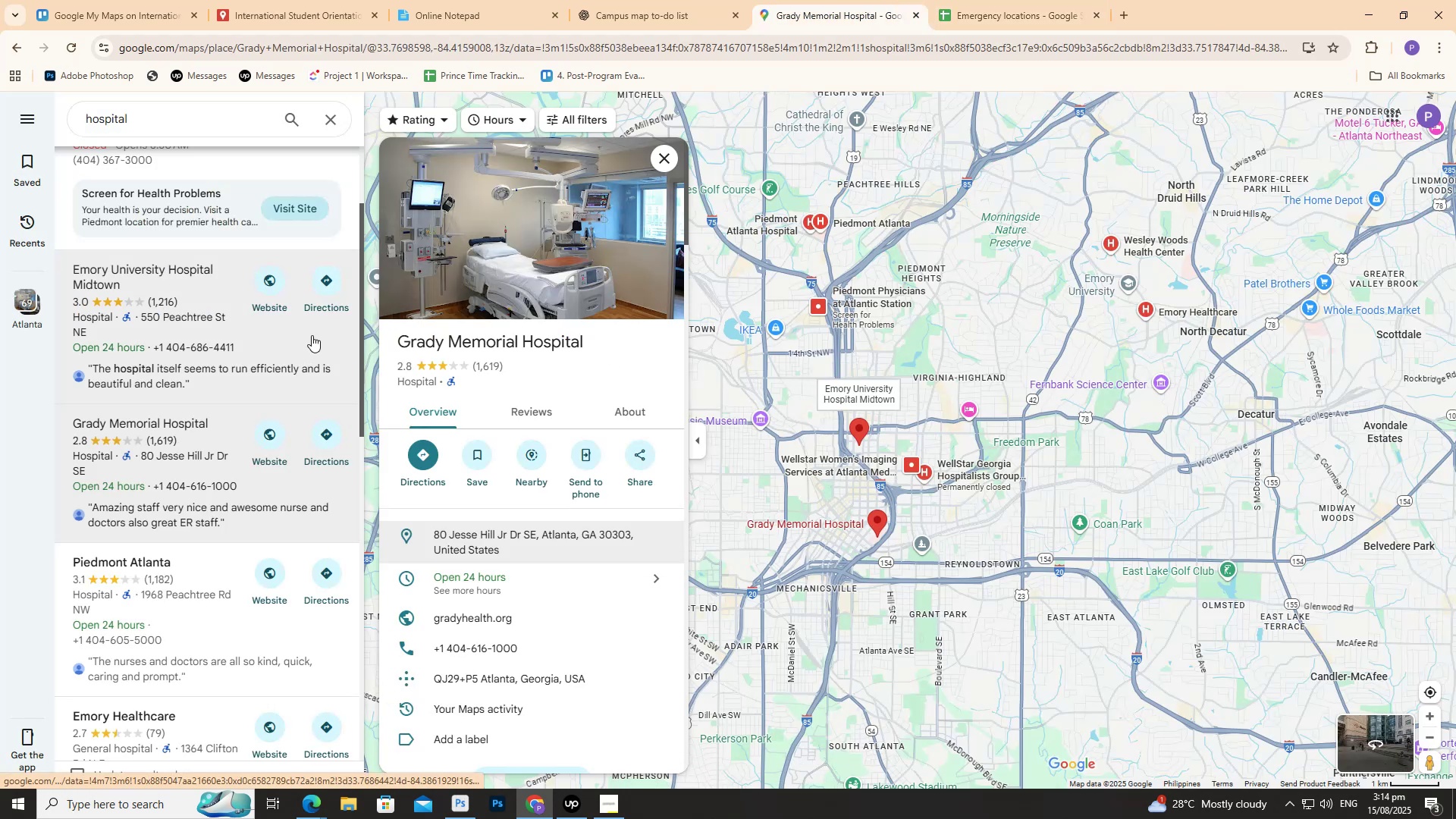 
left_click_drag(start_coordinate=[400, 343], to_coordinate=[593, 344])
 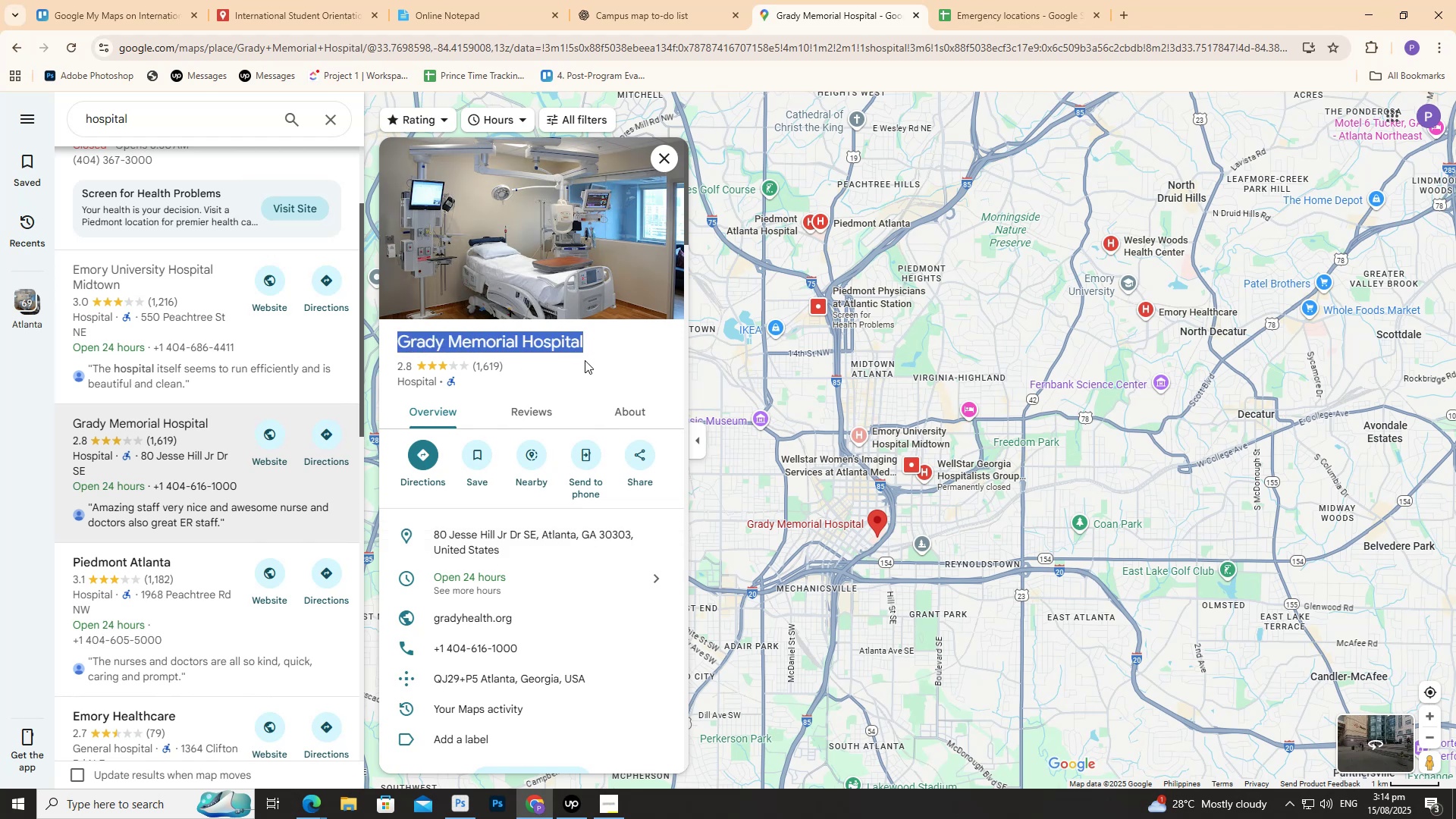 
key(Control+C)
 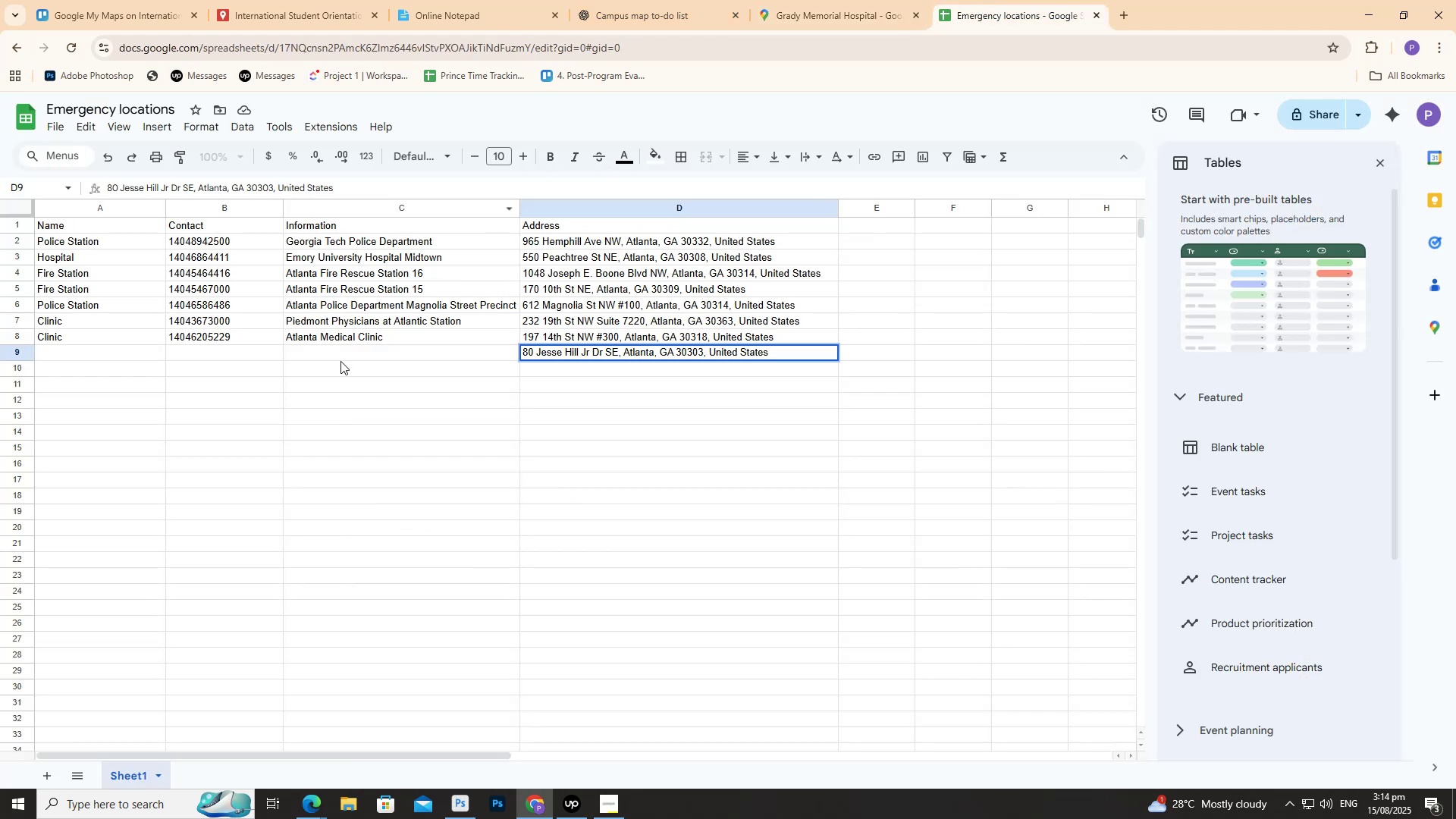 
double_click([357, 353])
 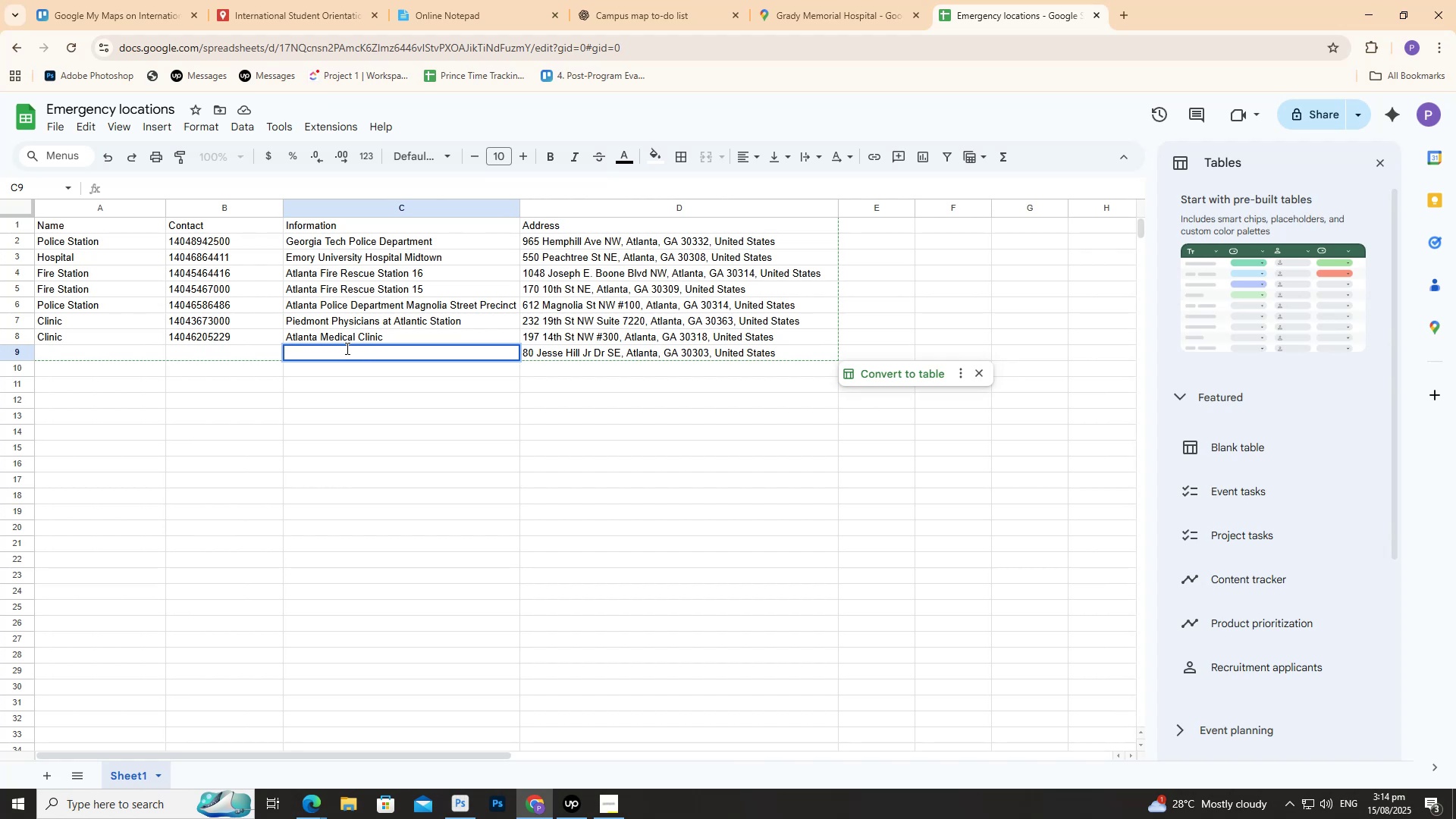 
wait(6.89)
 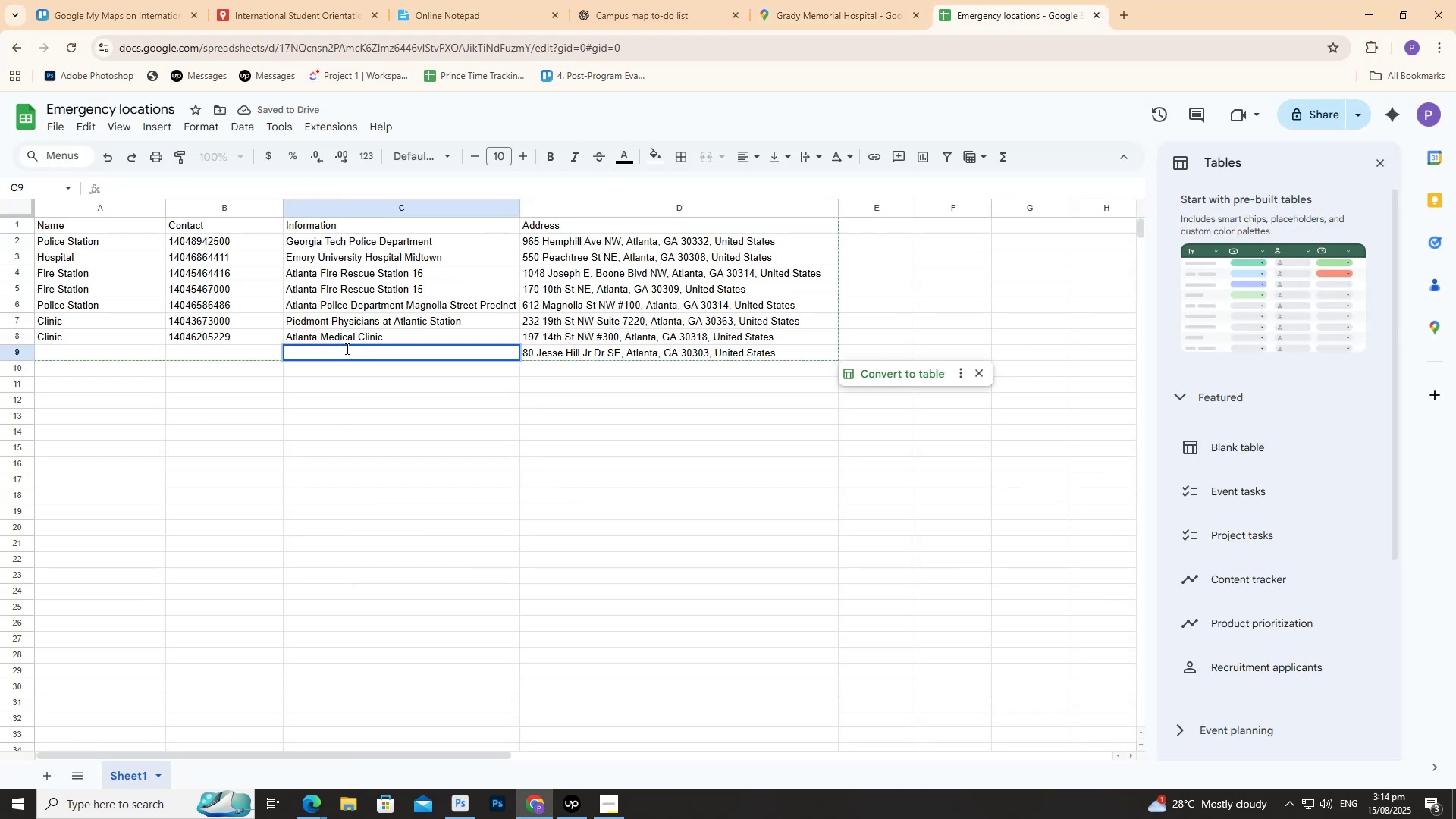 
left_click([239, 435])
 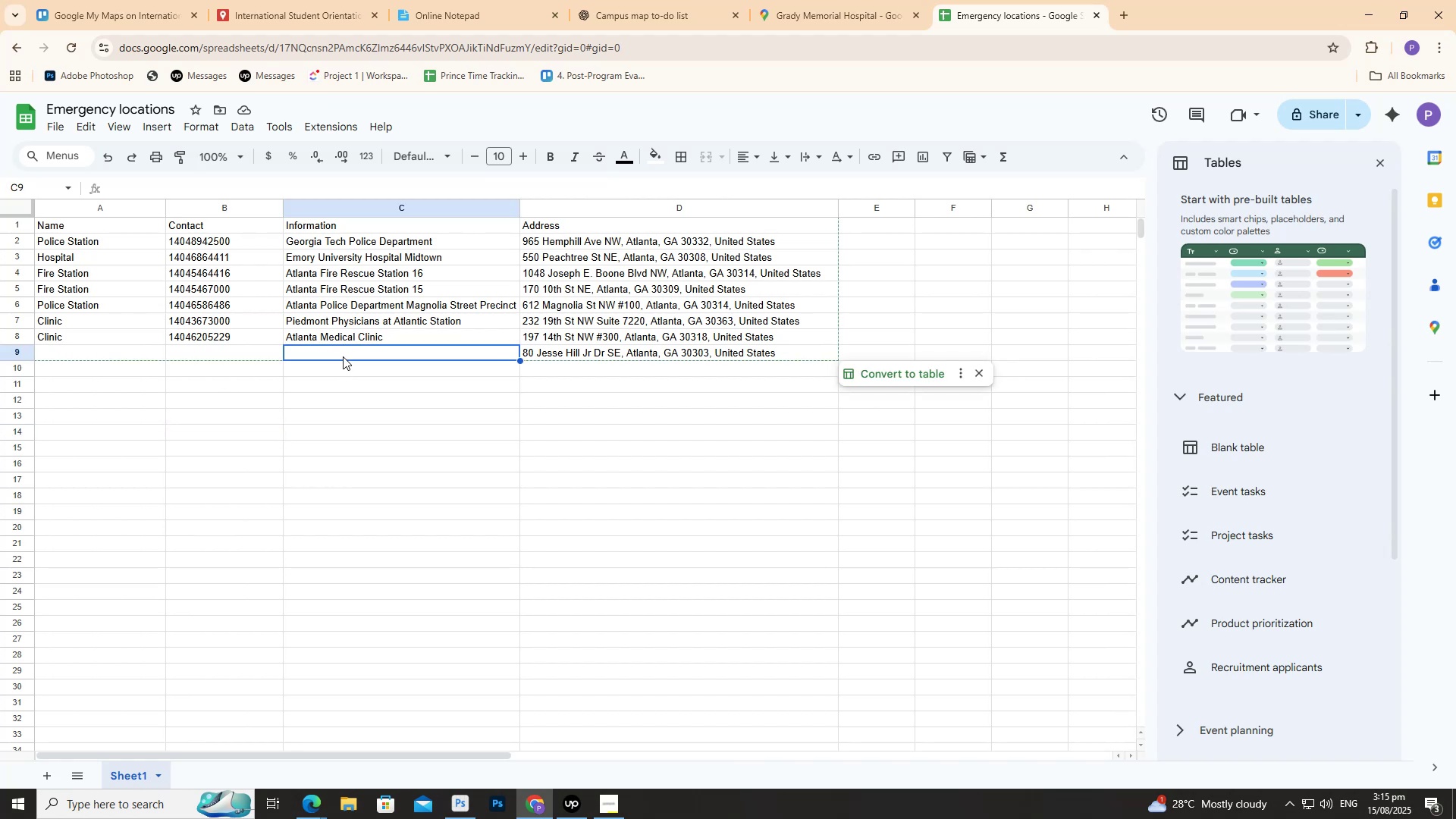 
double_click([343, 356])
 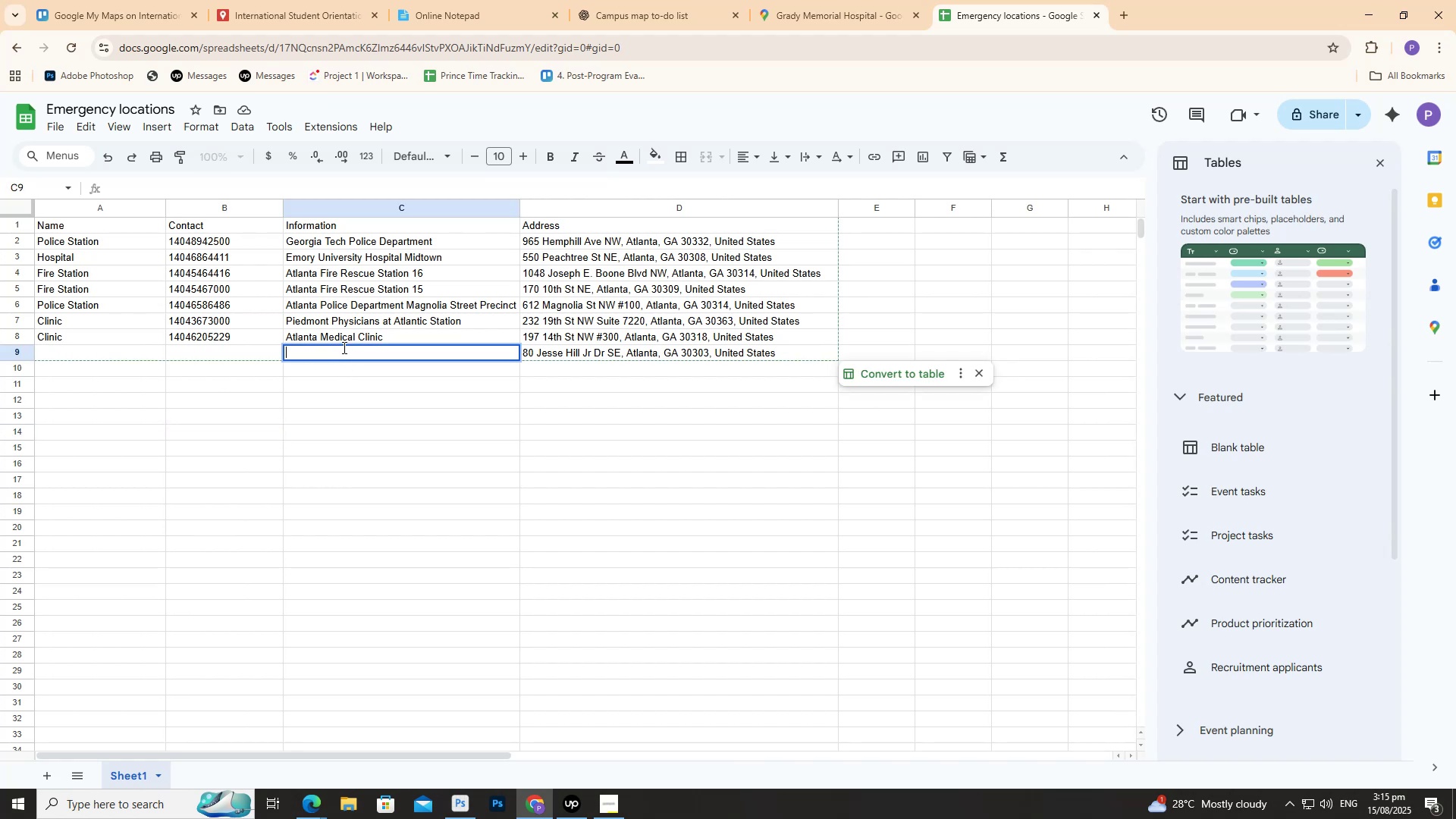 
triple_click([343, 347])
 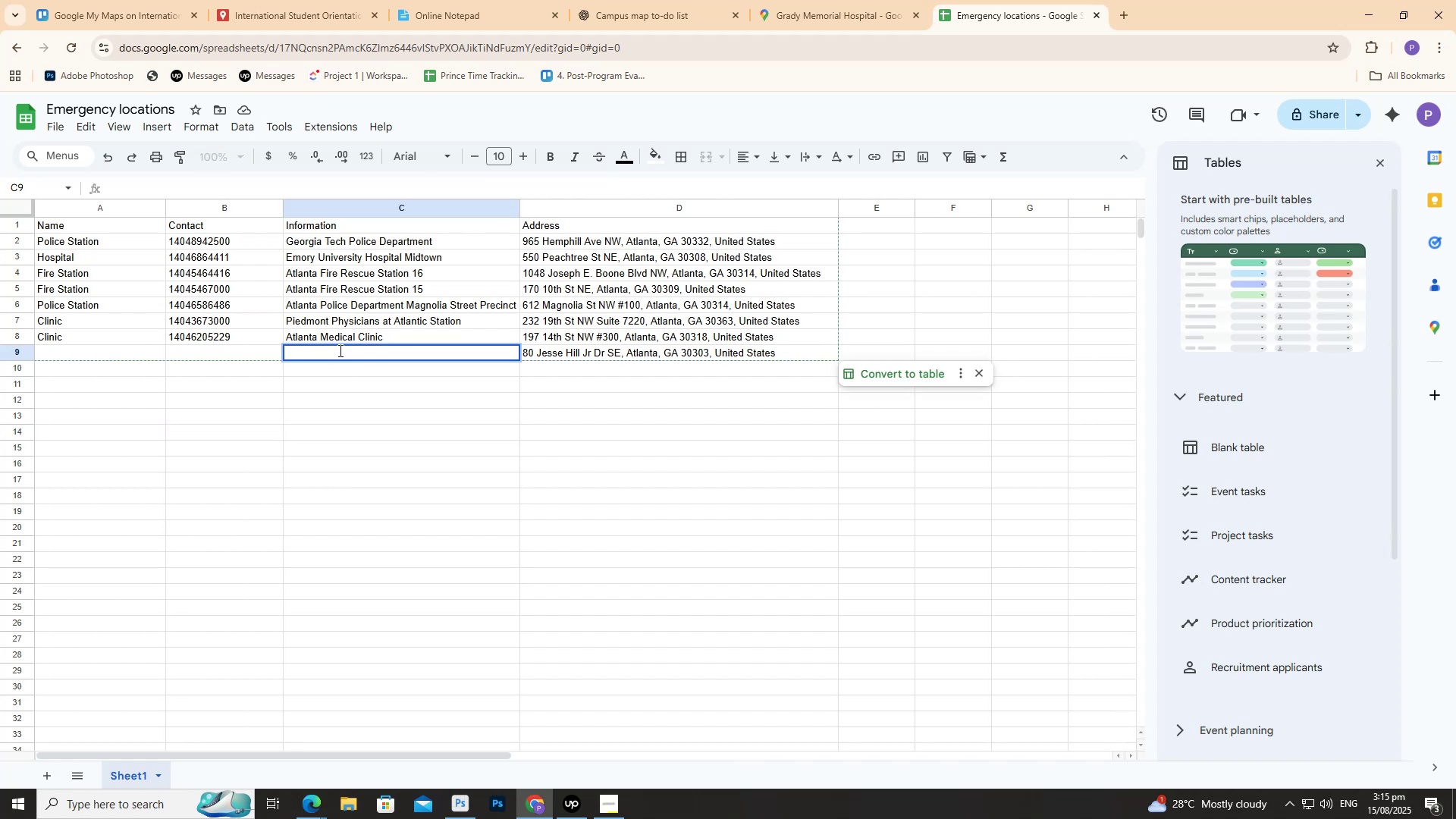 
key(Control+V)
 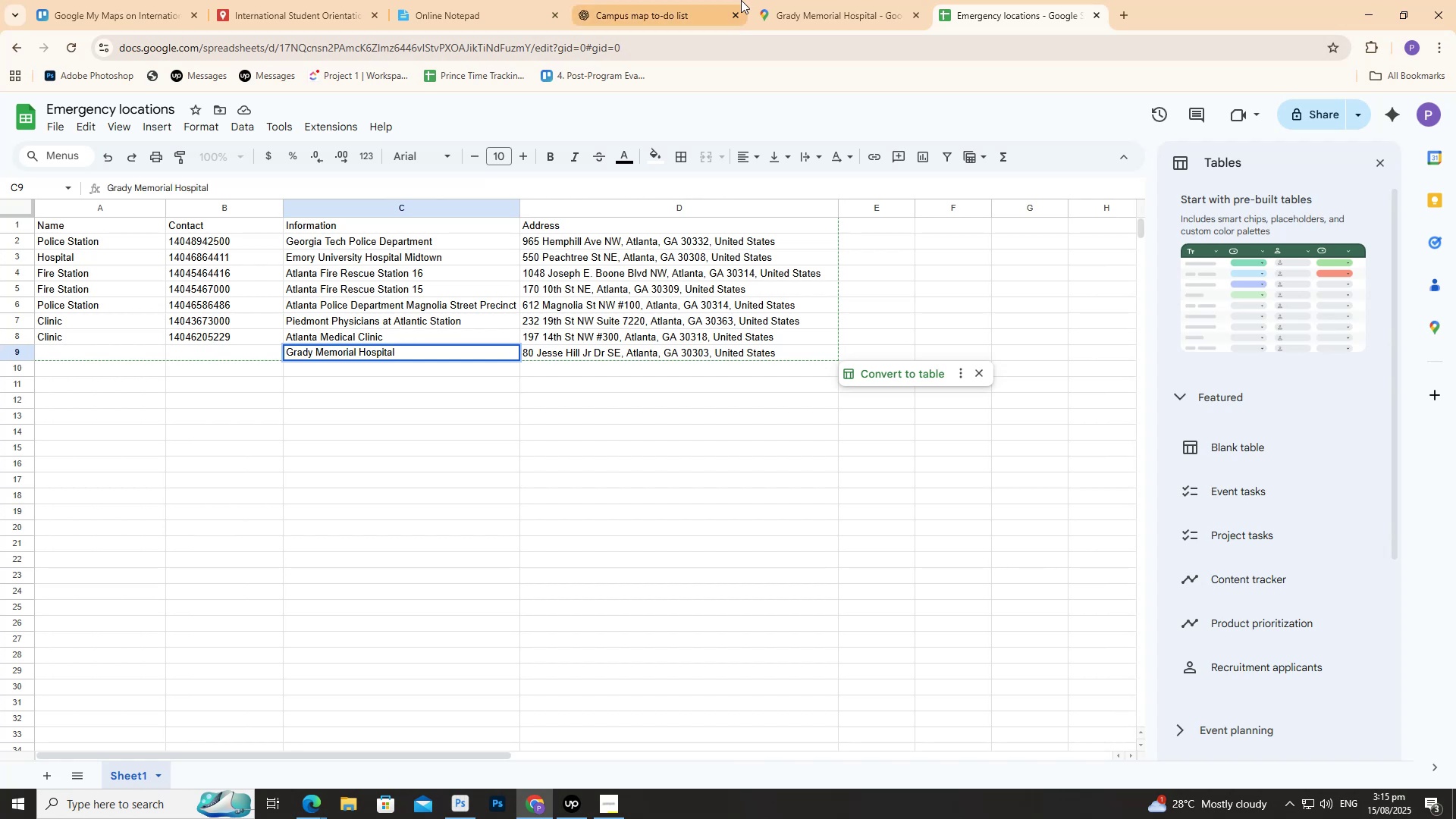 
left_click([818, 4])
 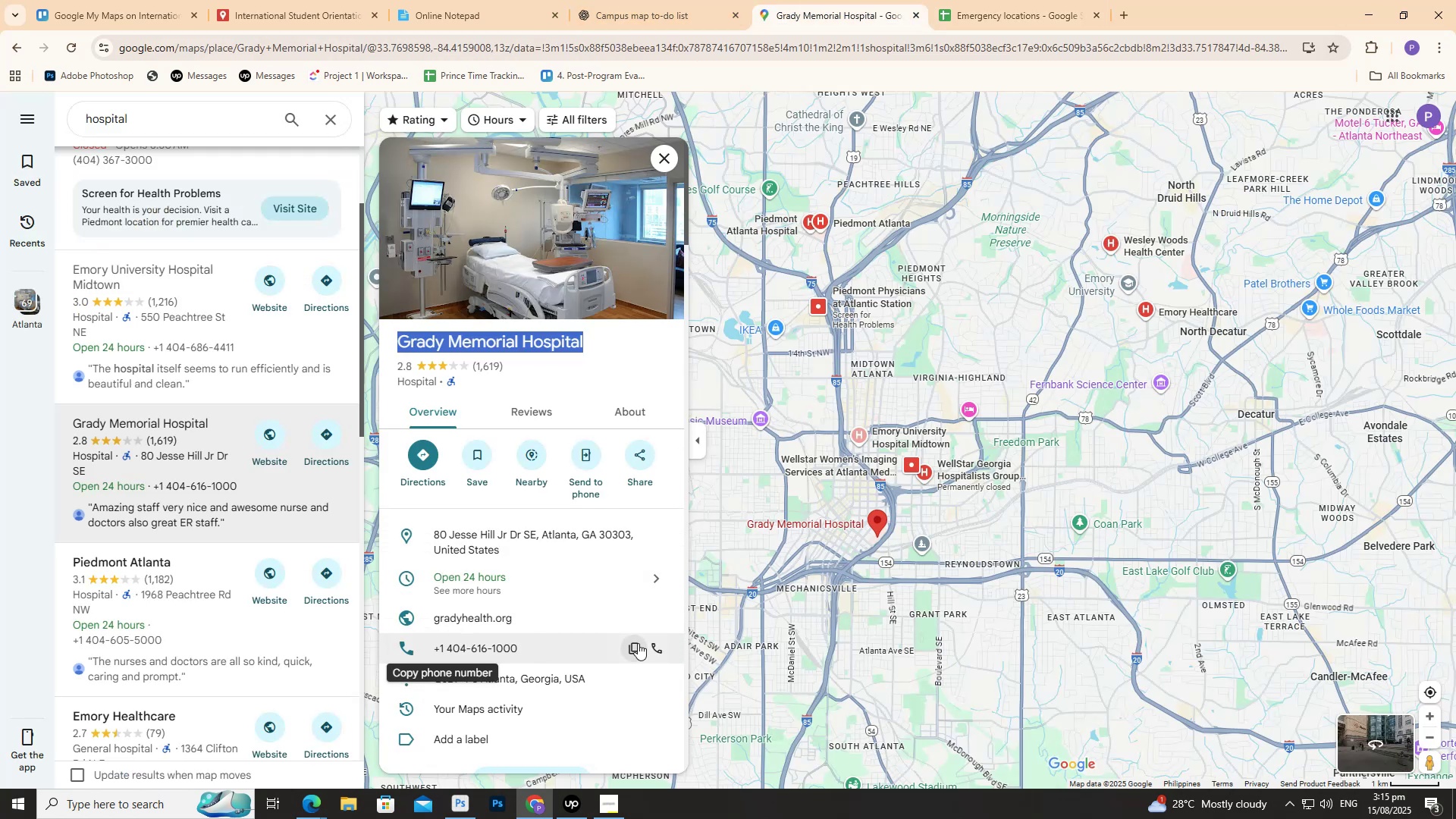 
left_click([632, 644])
 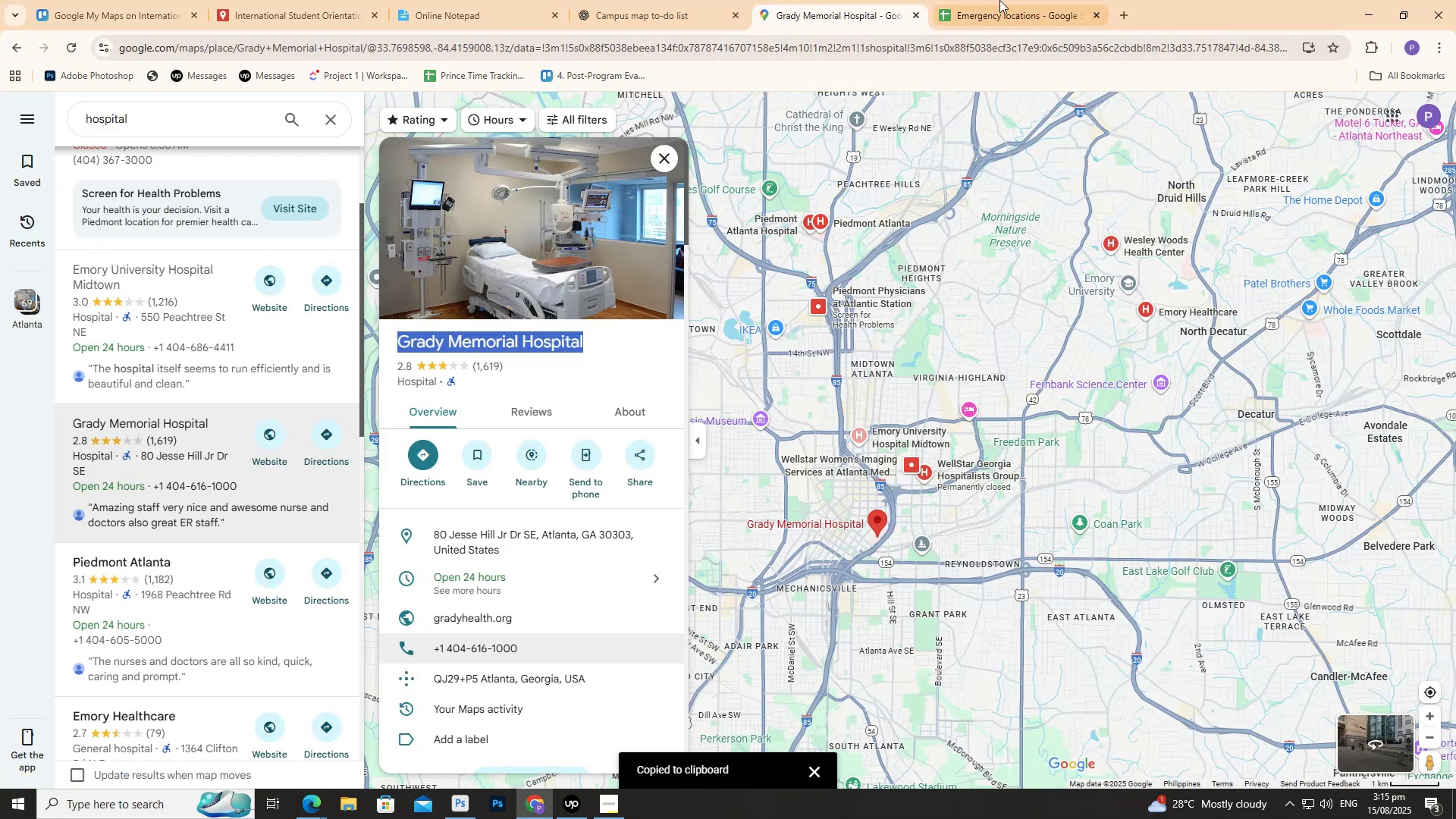 
left_click([996, 0])
 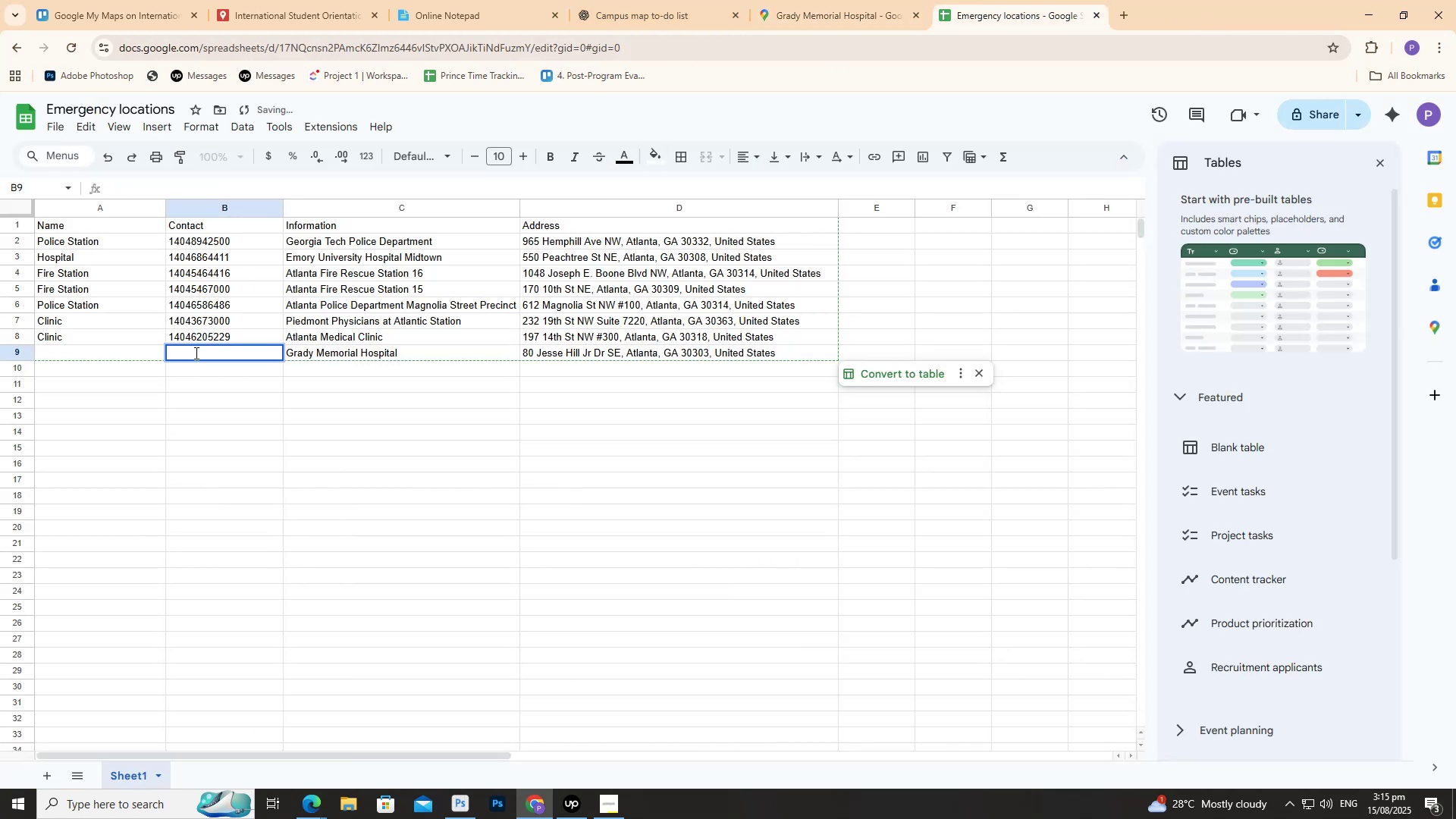 
key(Control+V)
 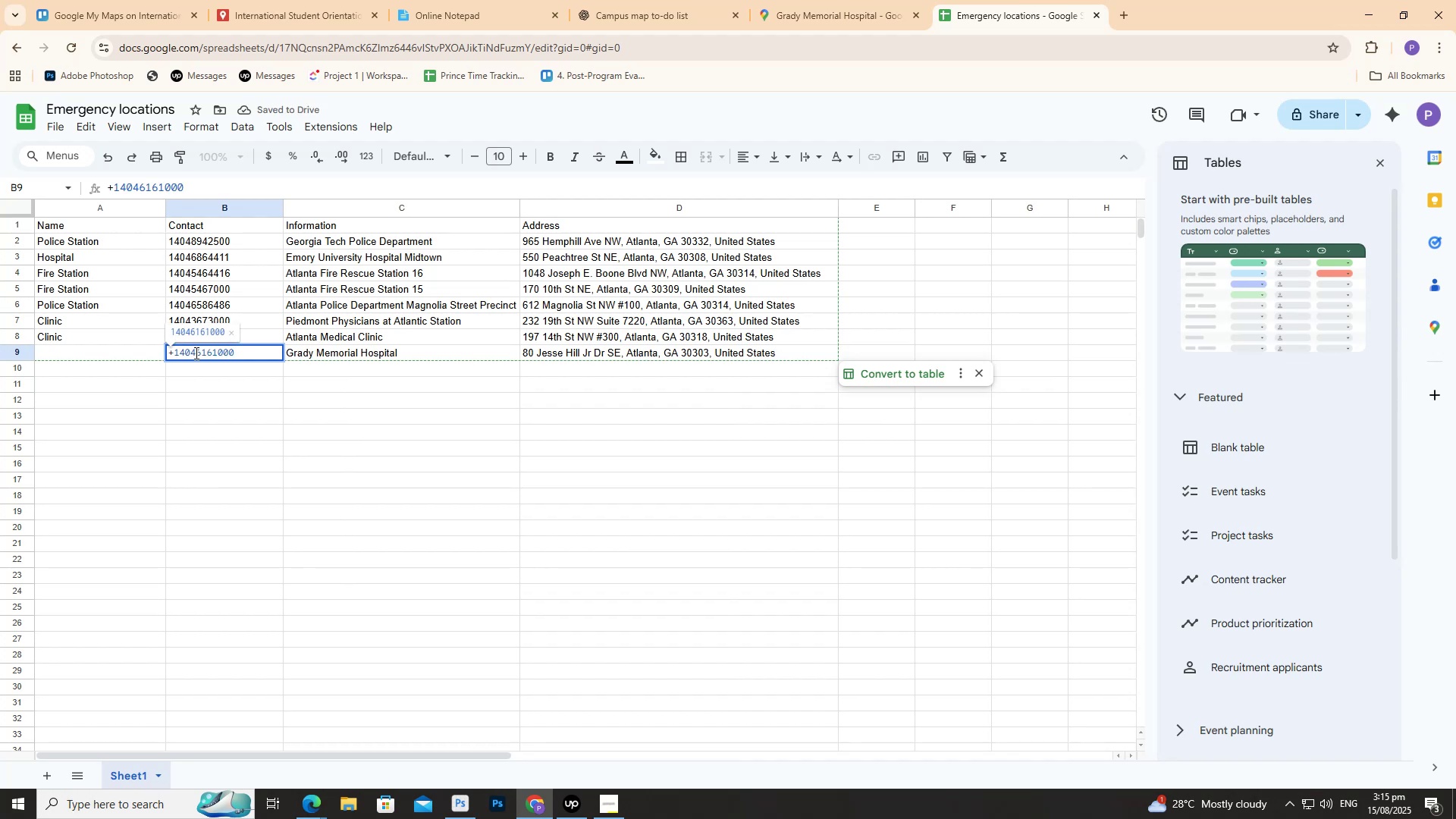 
key(Enter)
 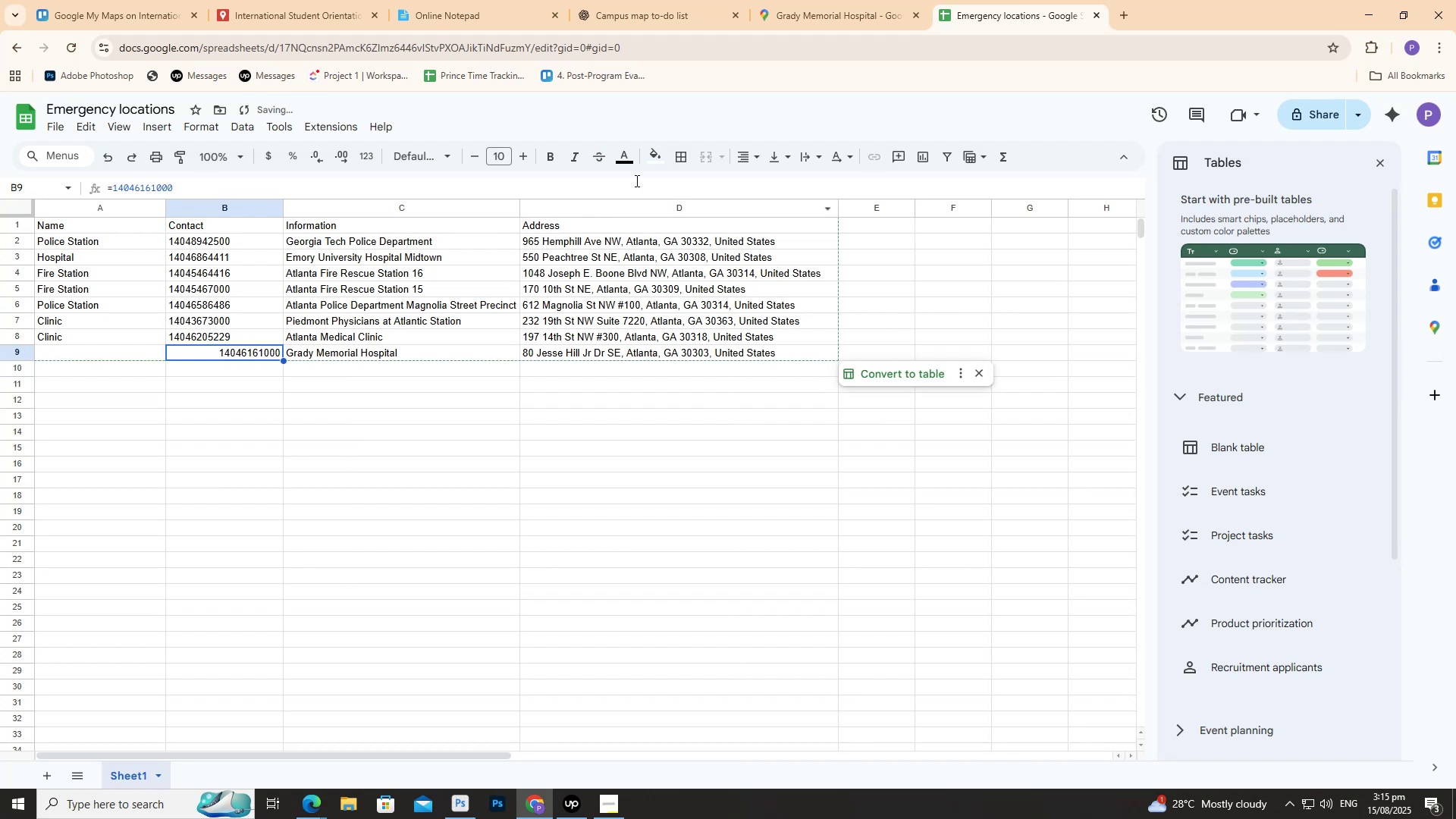 
left_click([753, 157])
 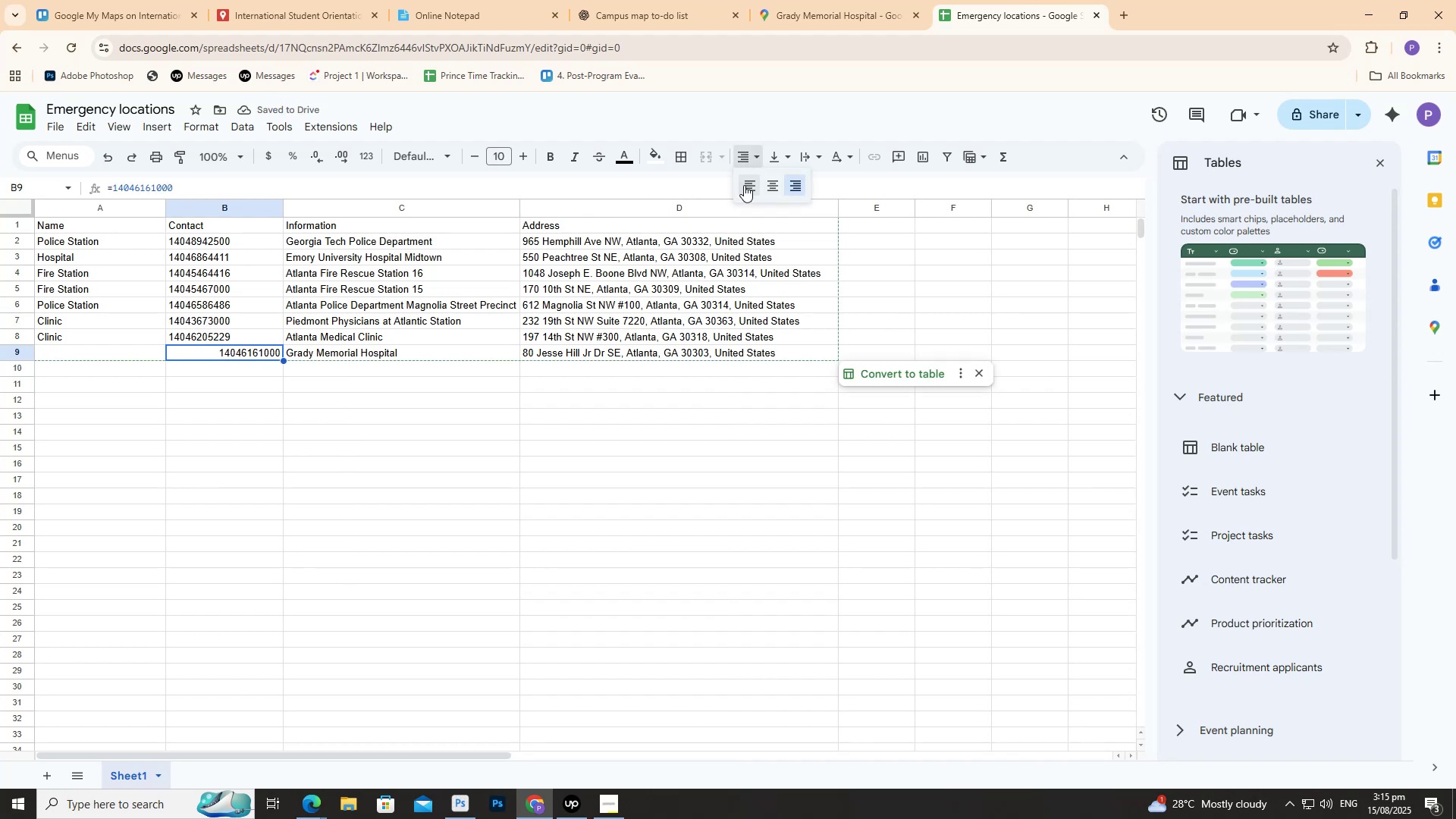 
left_click([744, 184])
 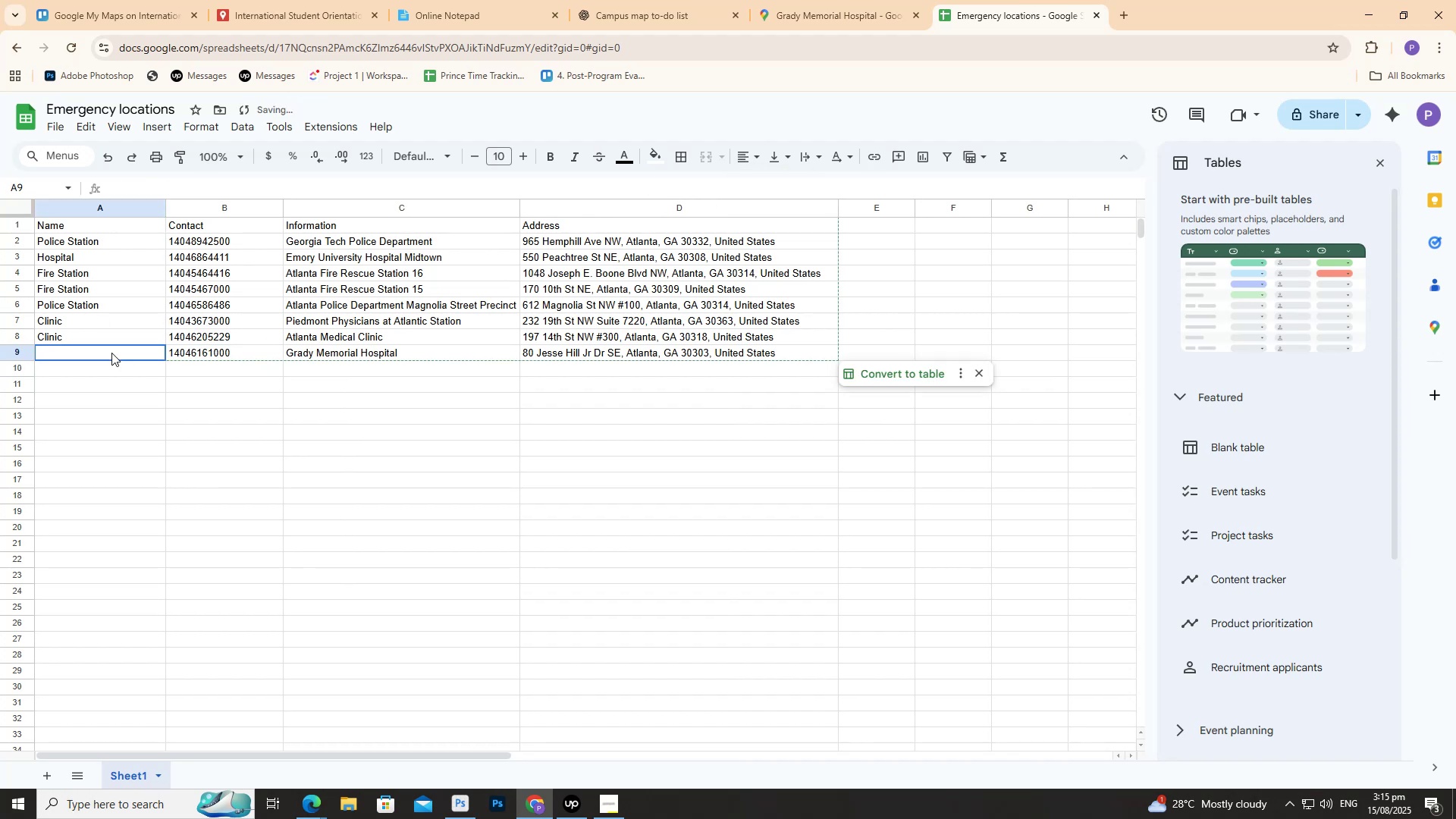 
double_click([111, 353])
 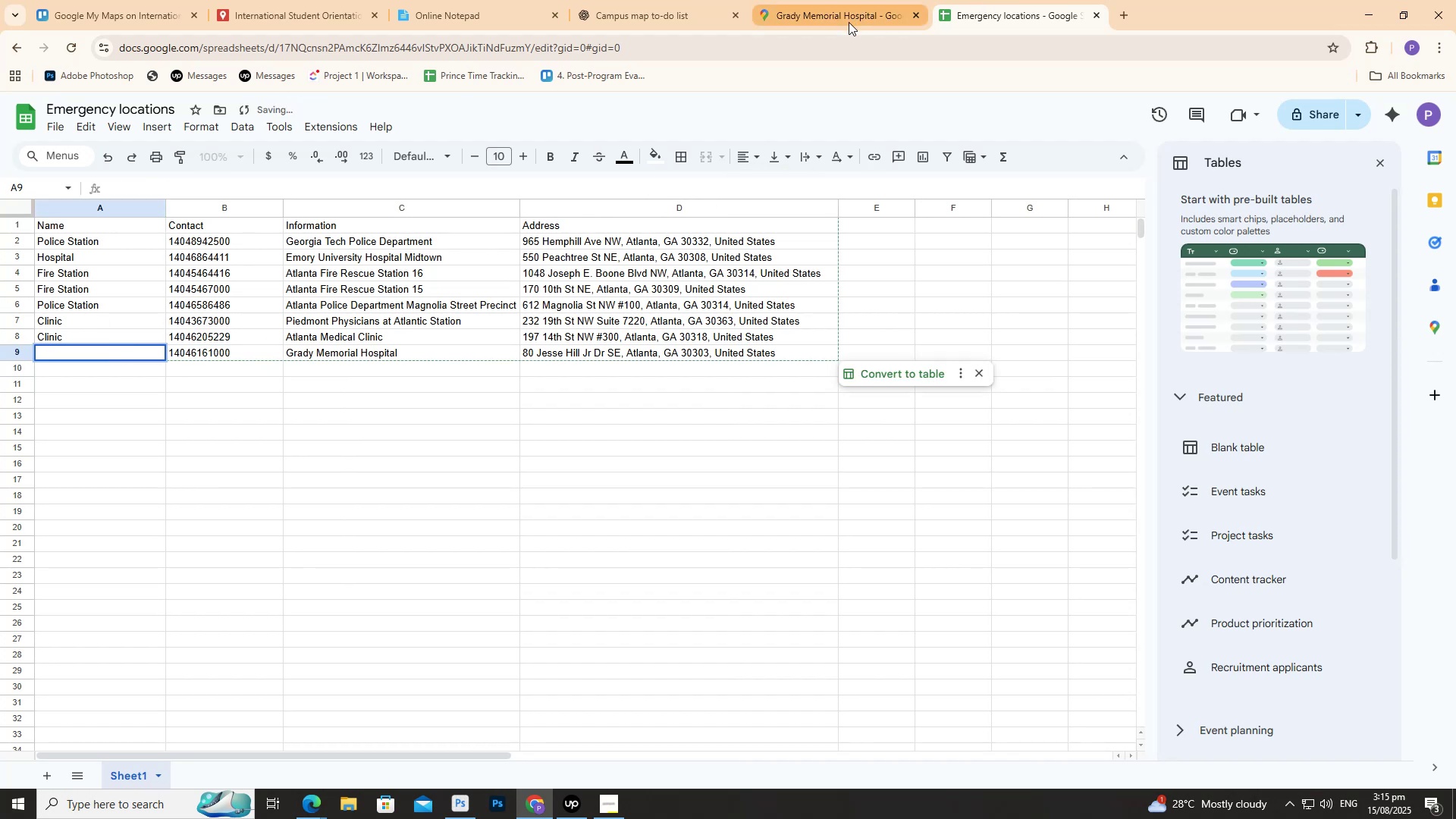 
left_click([848, 21])
 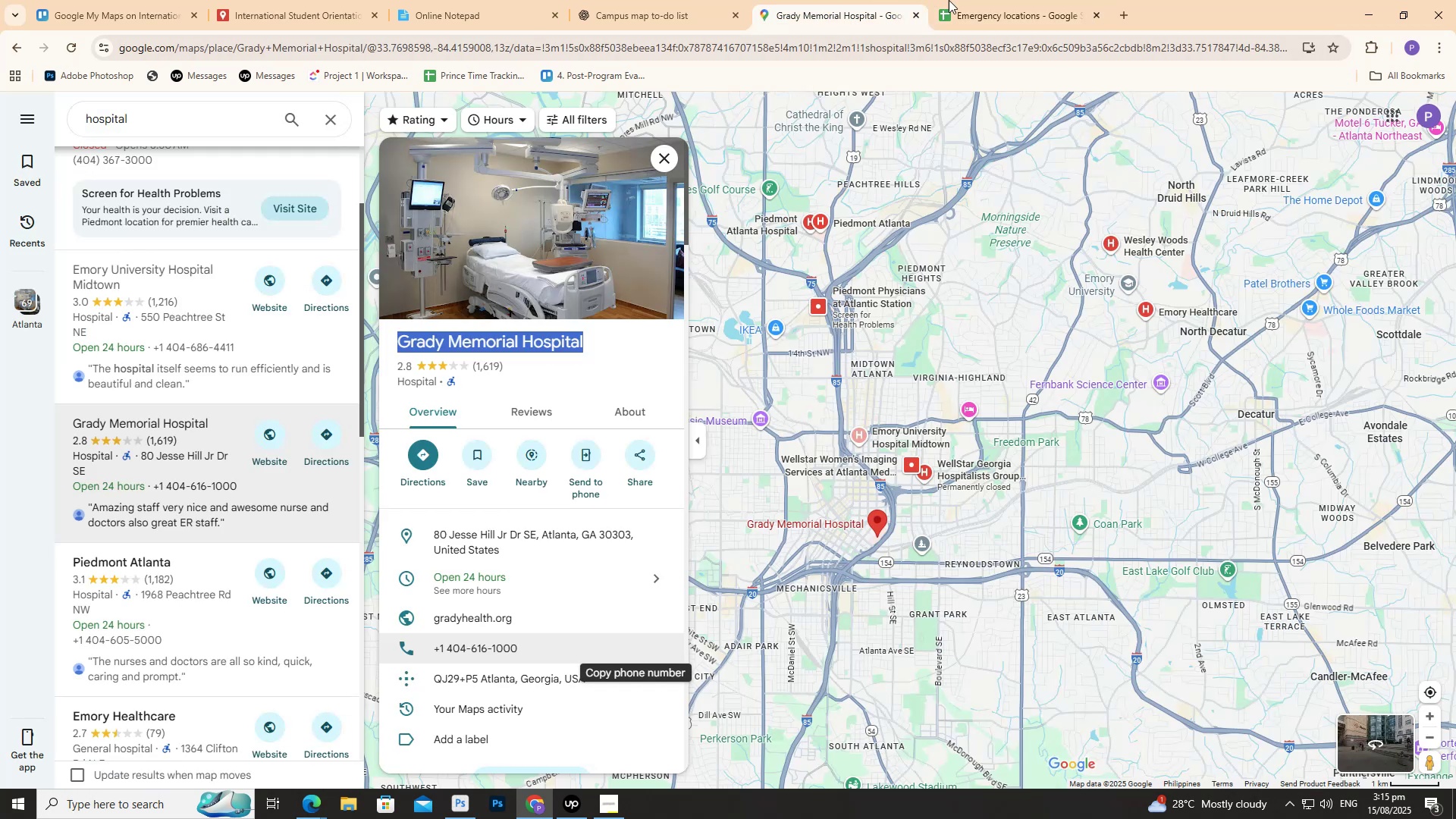 
left_click([984, 0])
 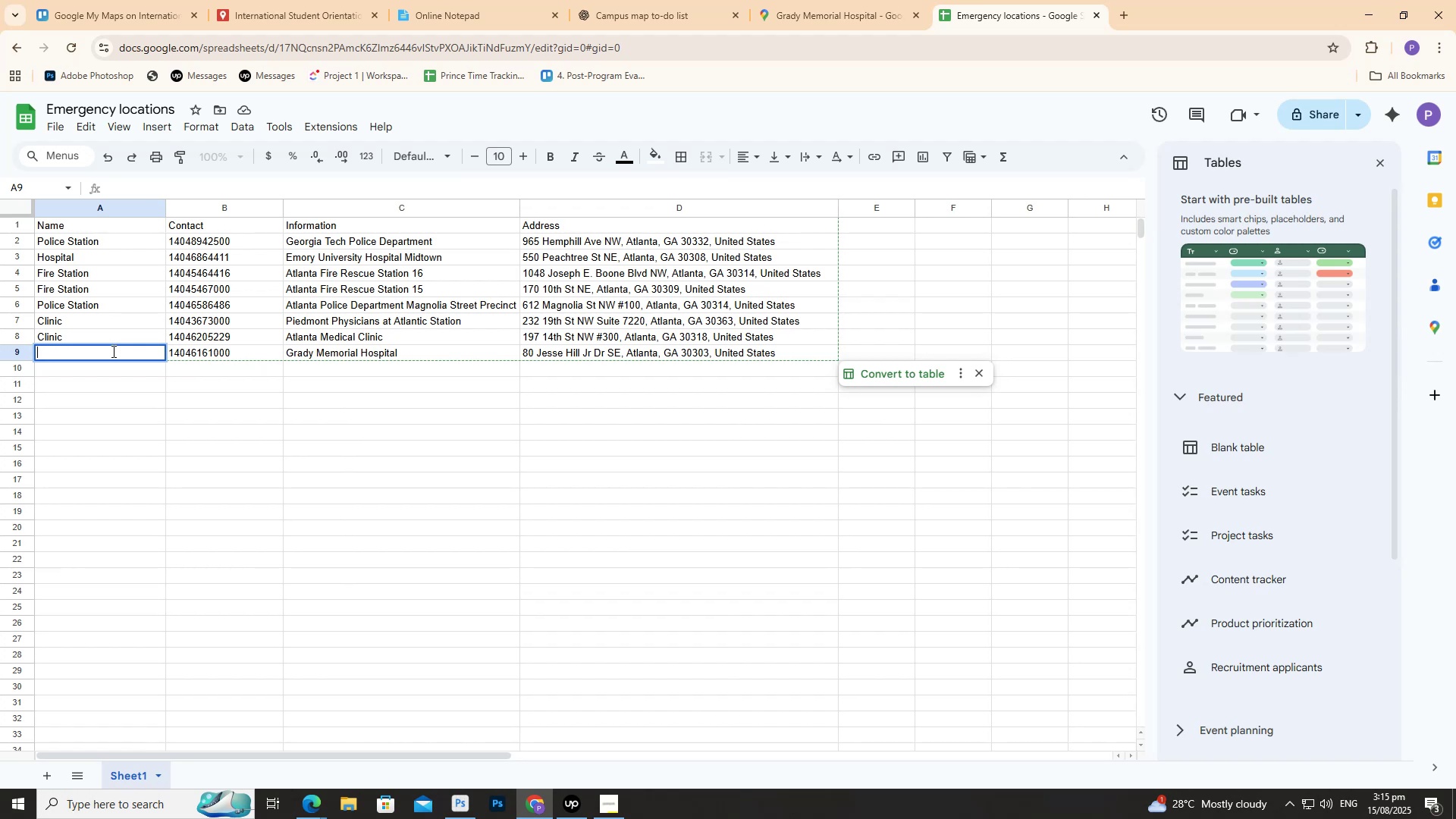 
key(CapsLock)
 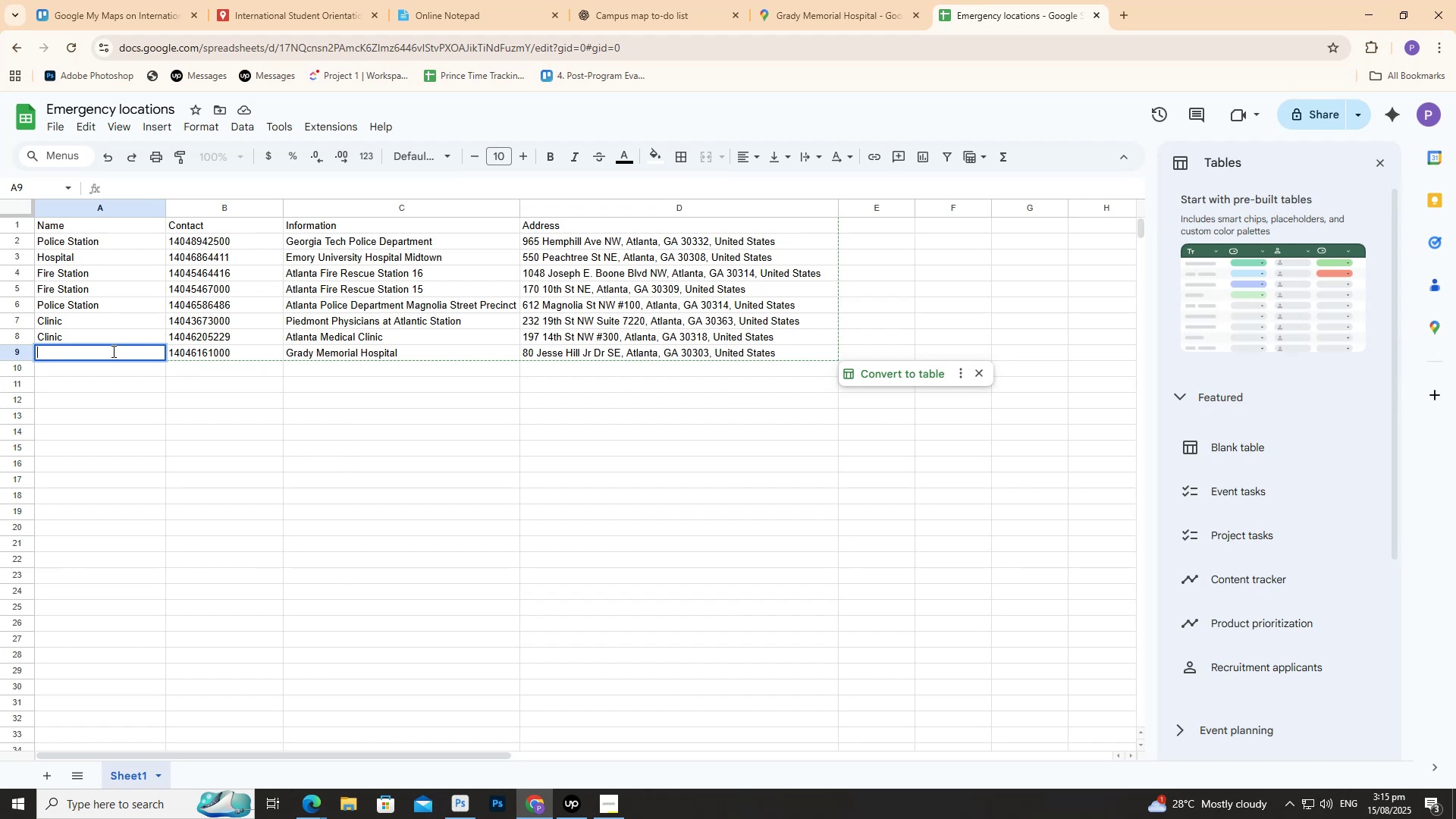 
key(H)
 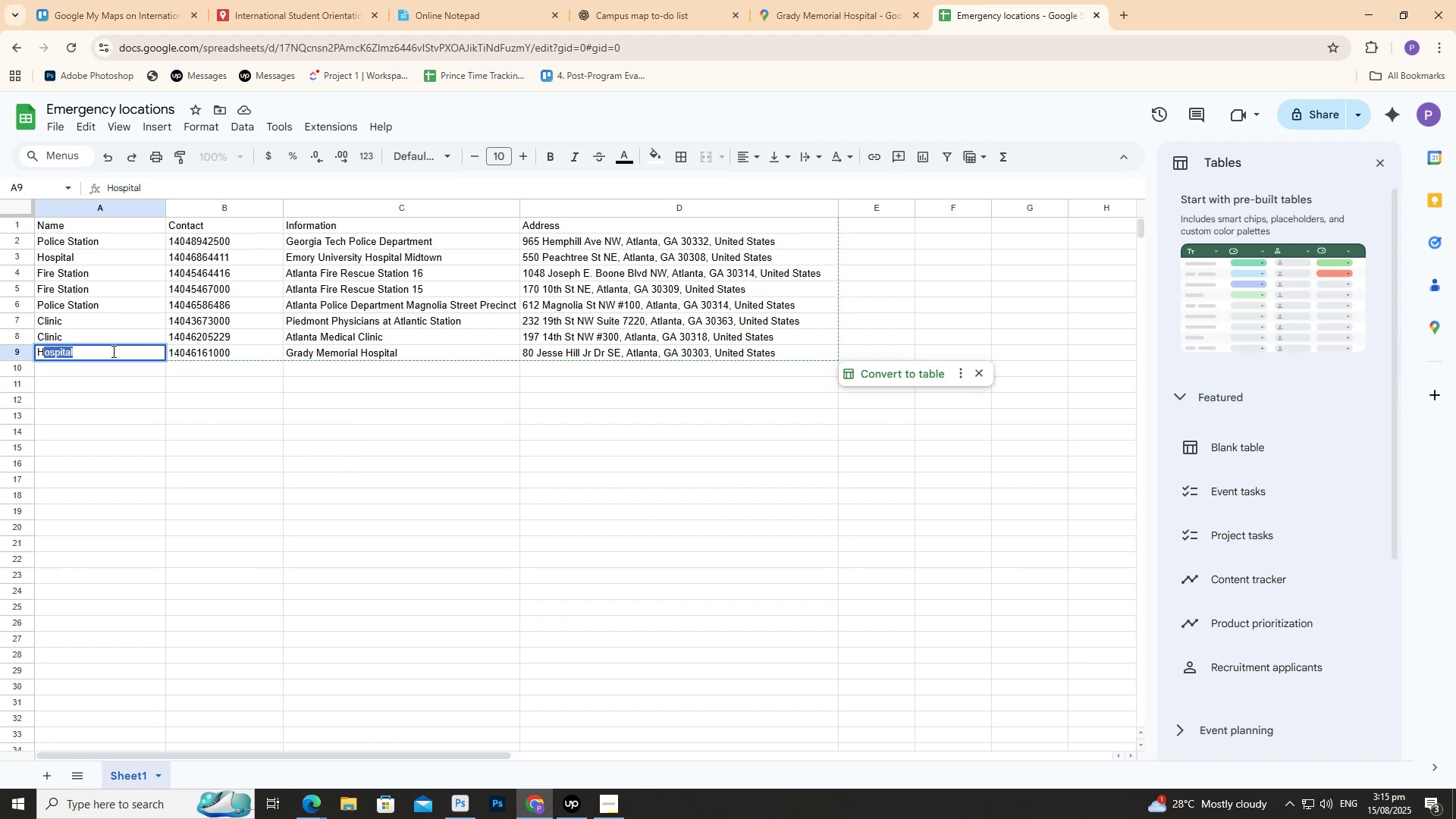 
key(CapsLock)
 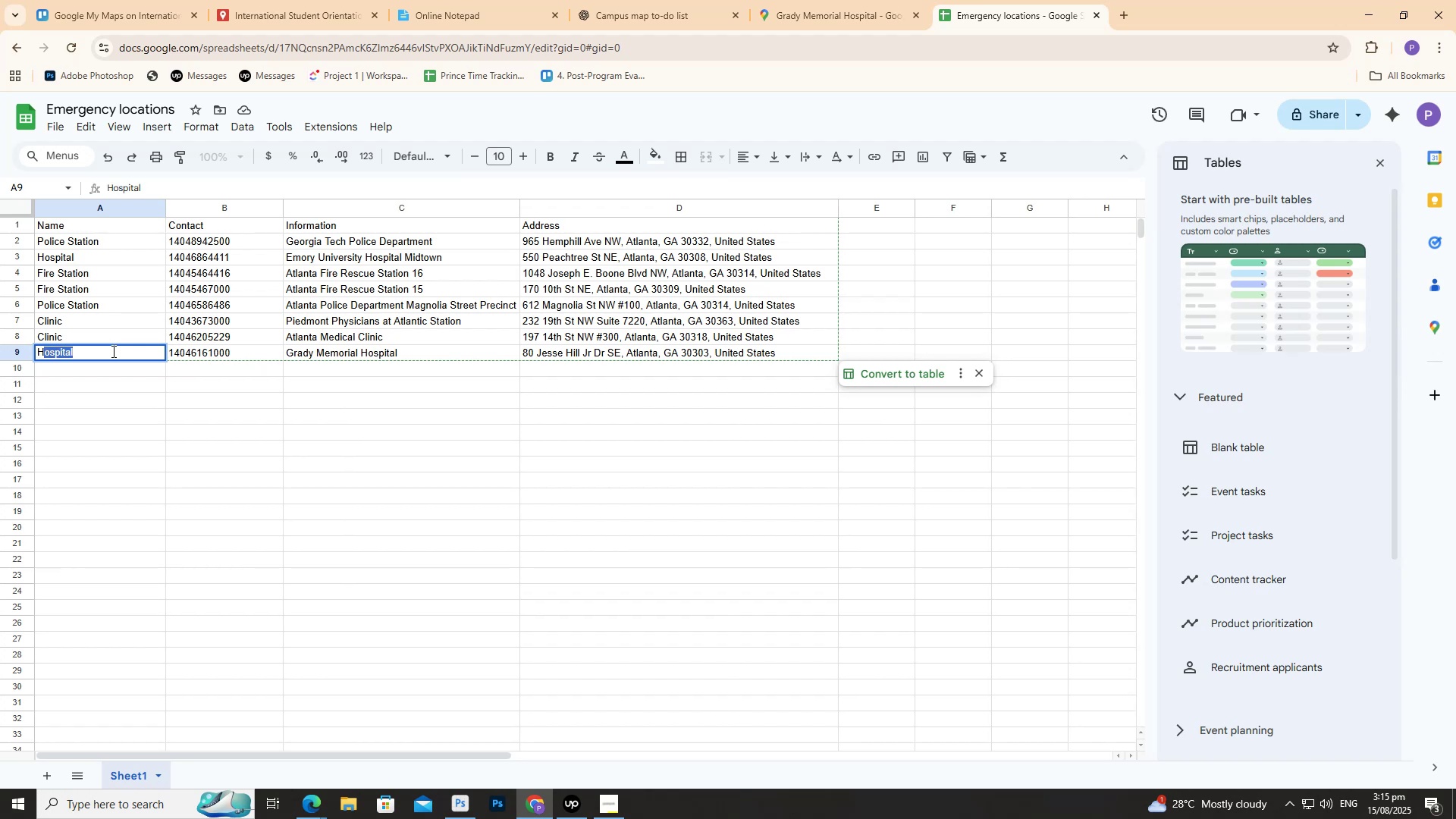 
key(Enter)
 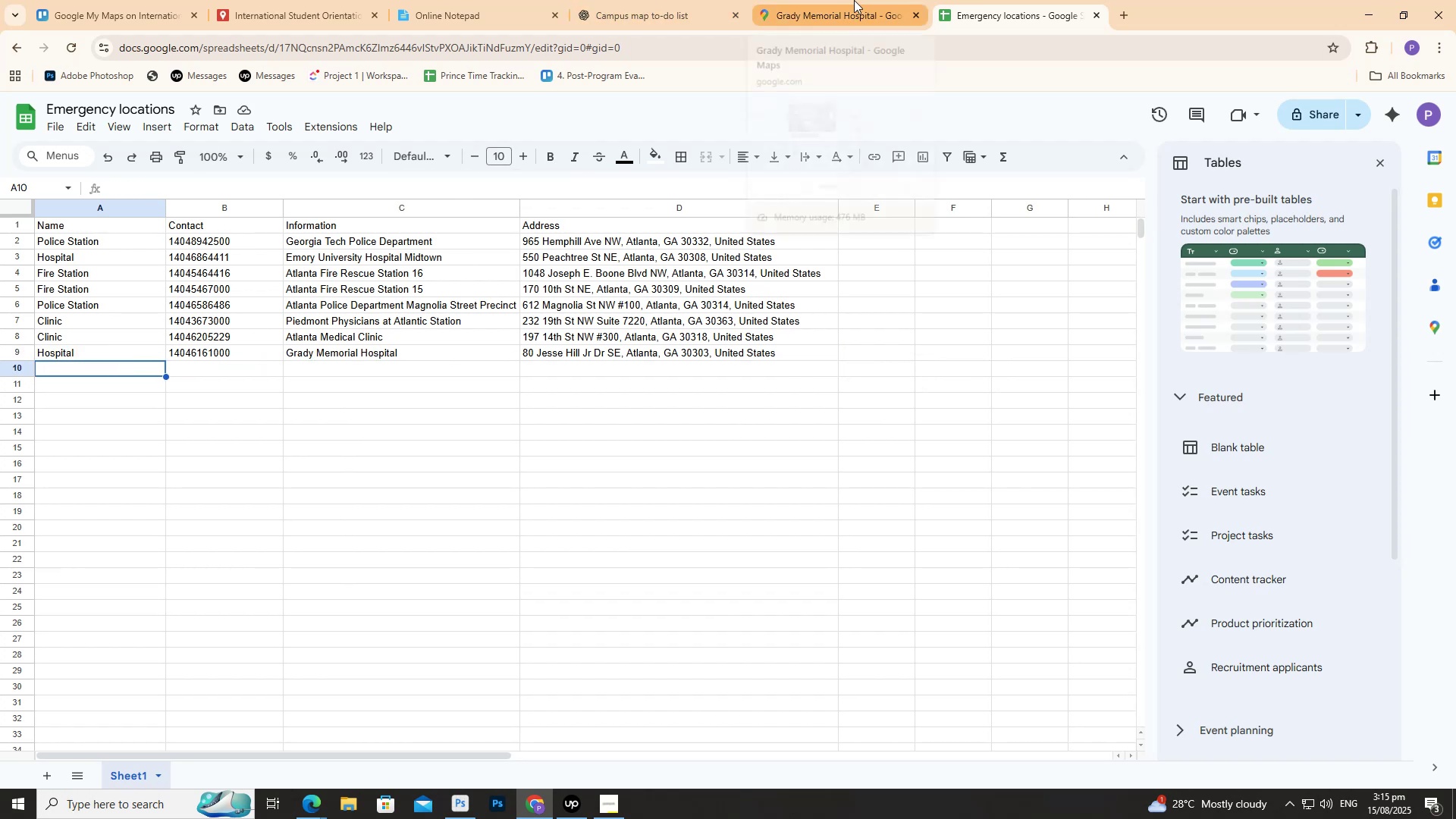 
wait(7.36)
 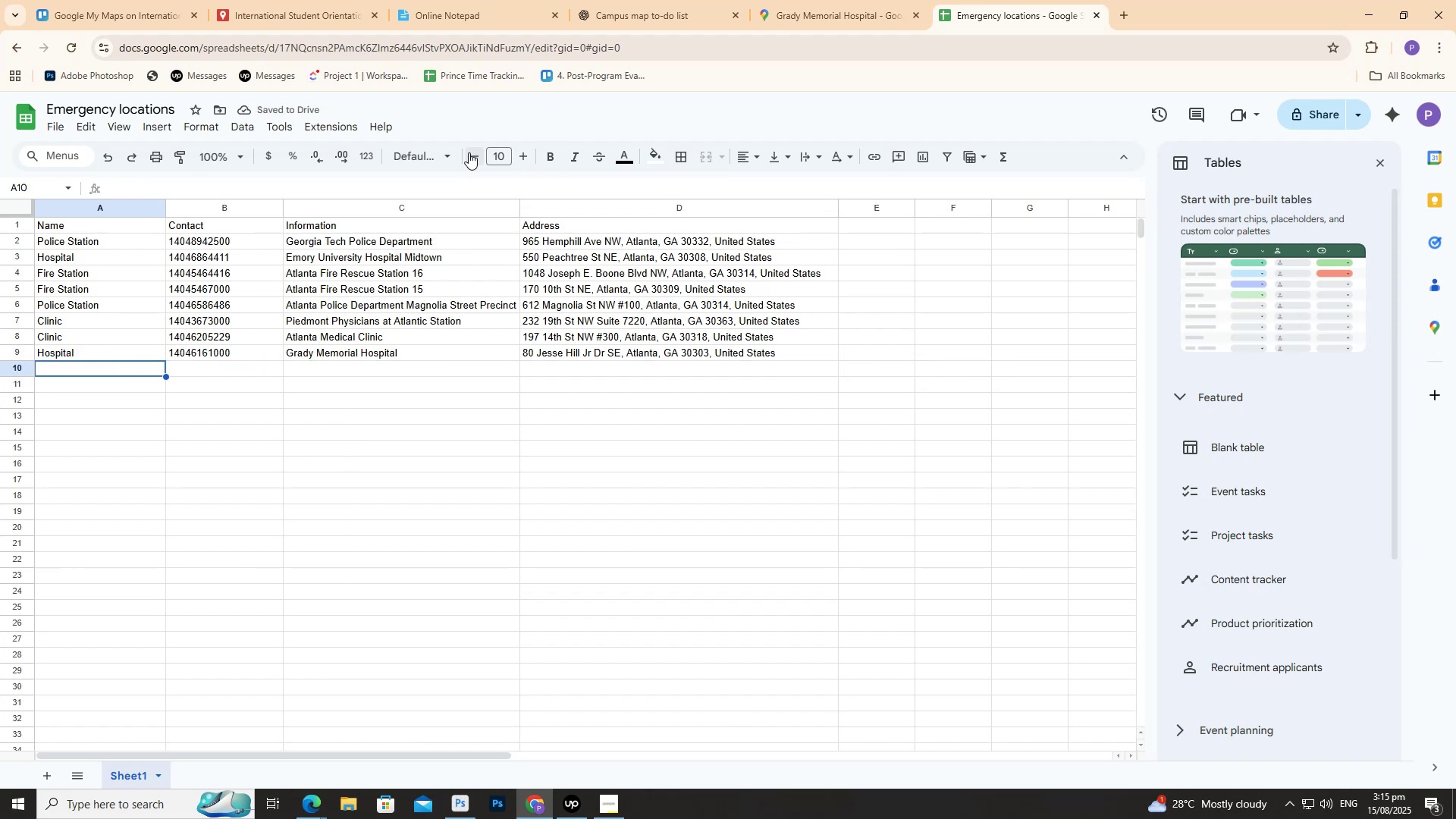 
left_click([808, 0])
 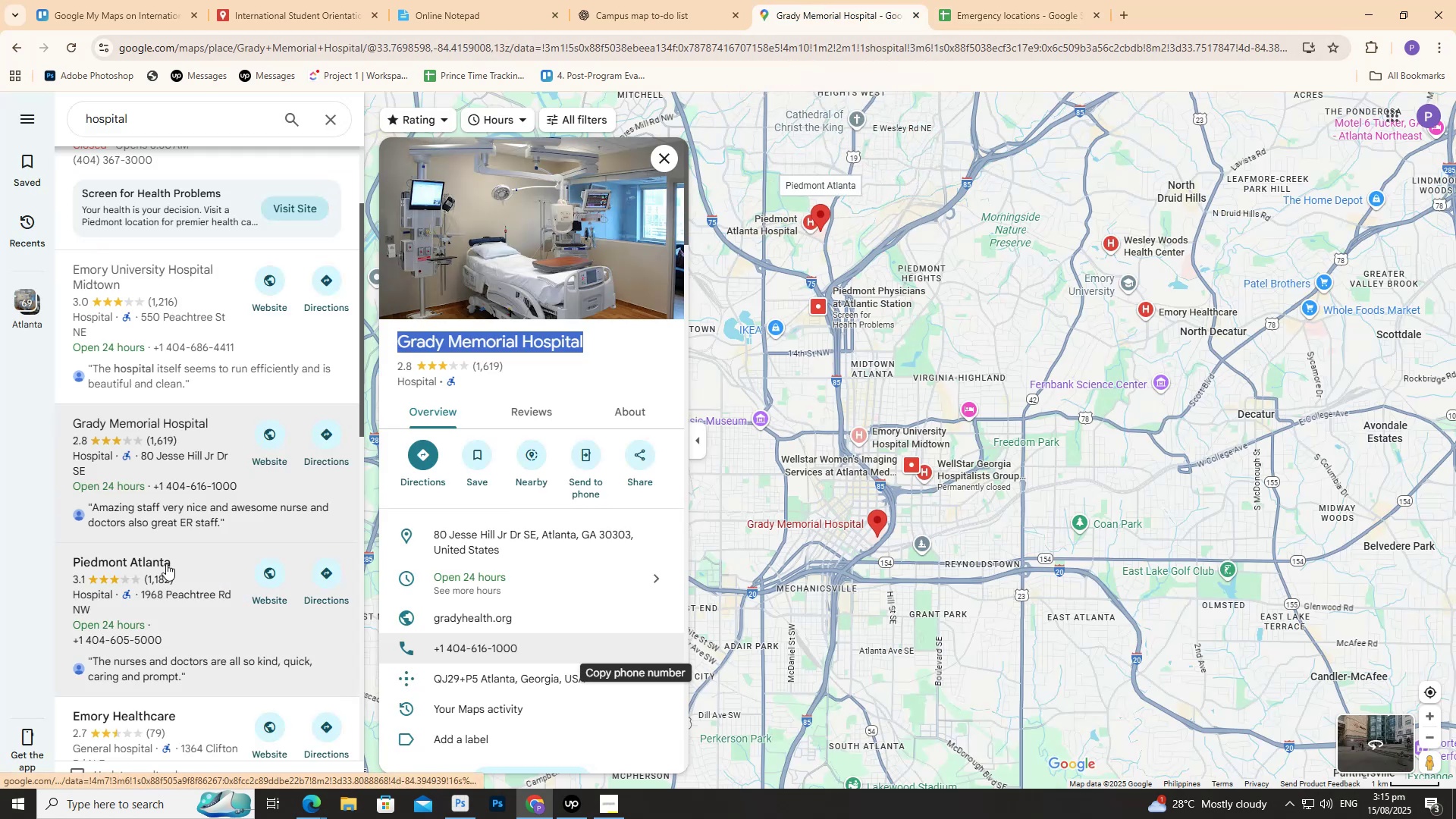 
left_click([154, 579])
 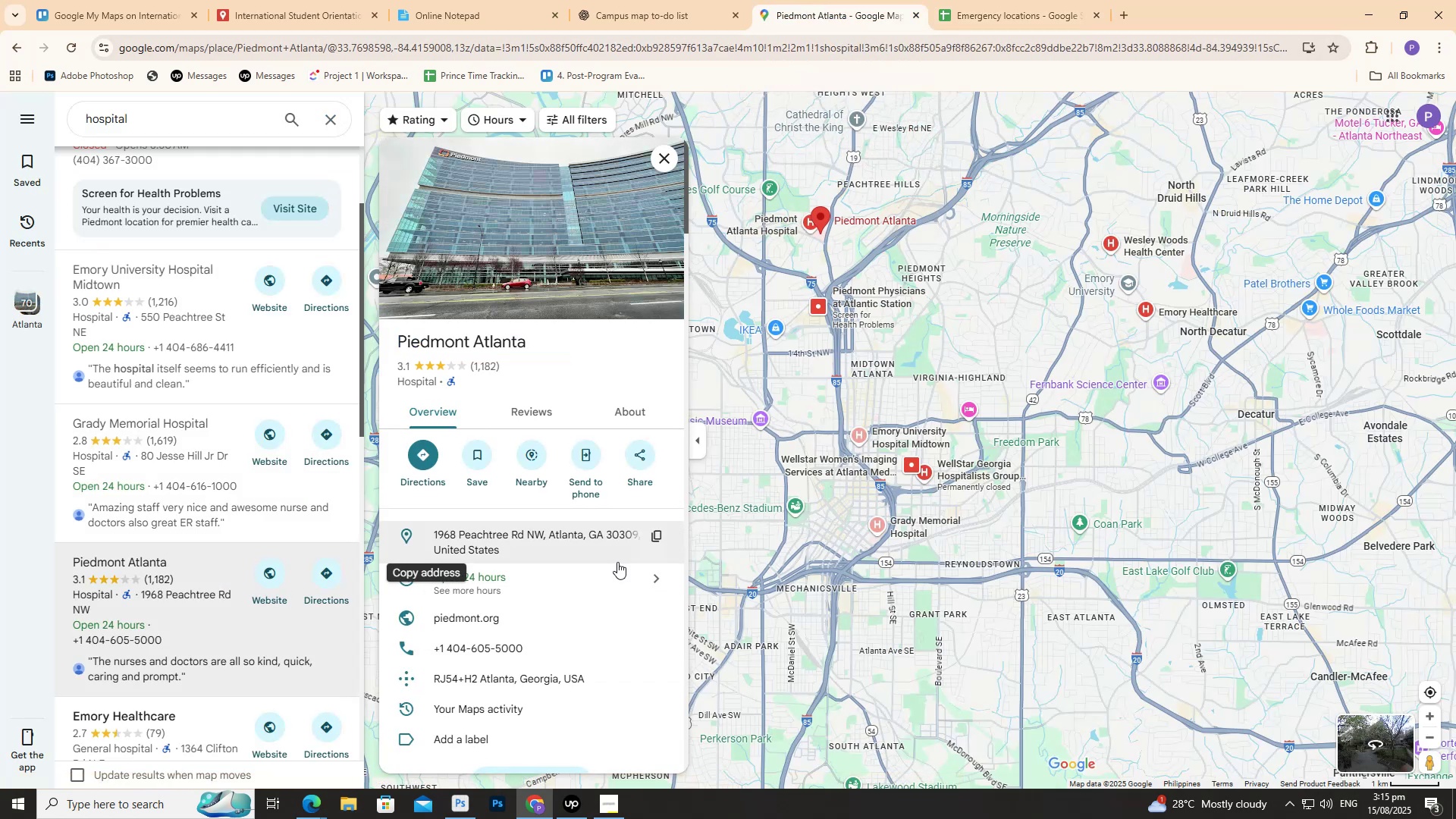 
wait(5.11)
 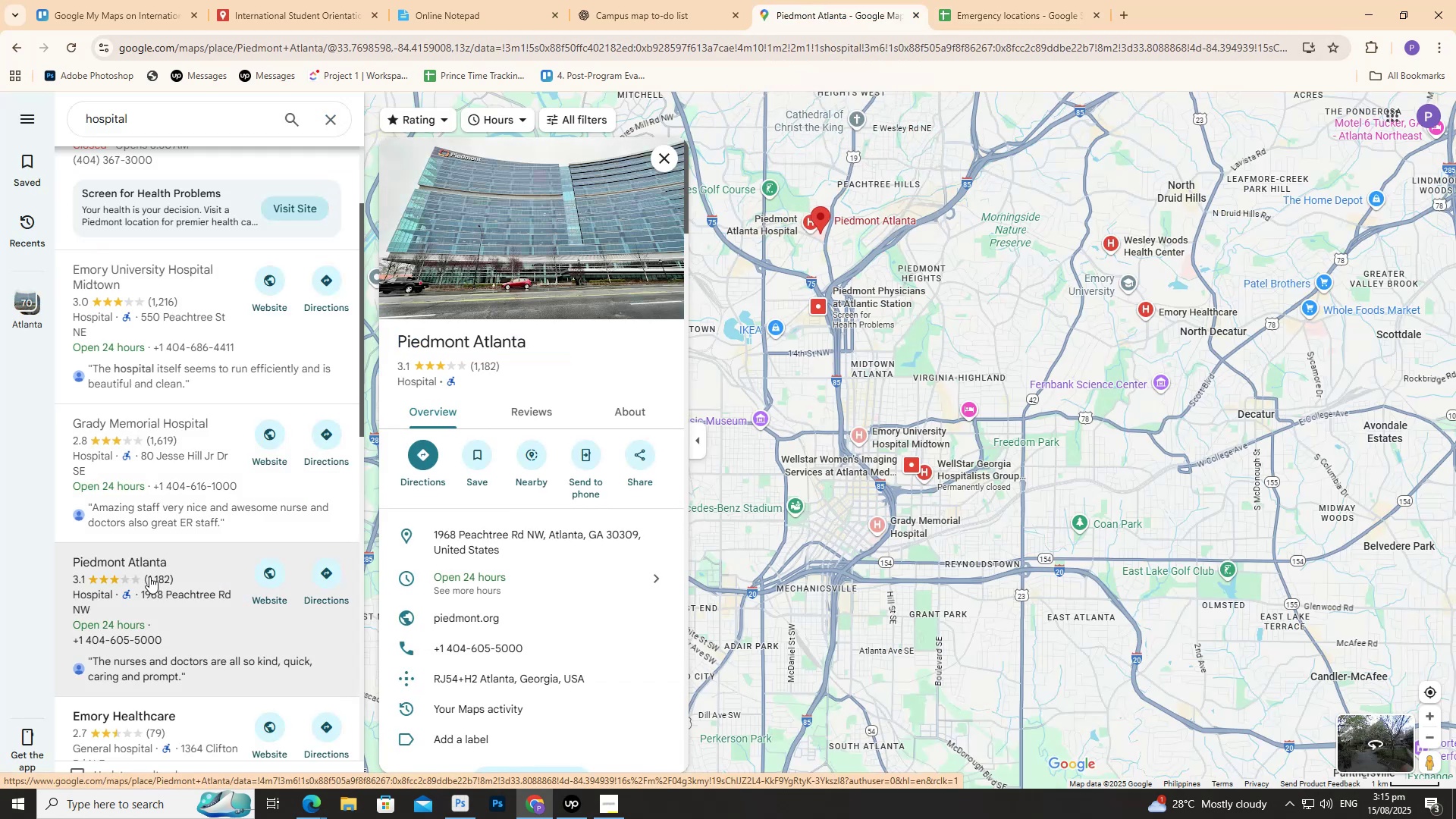 
left_click([660, 532])
 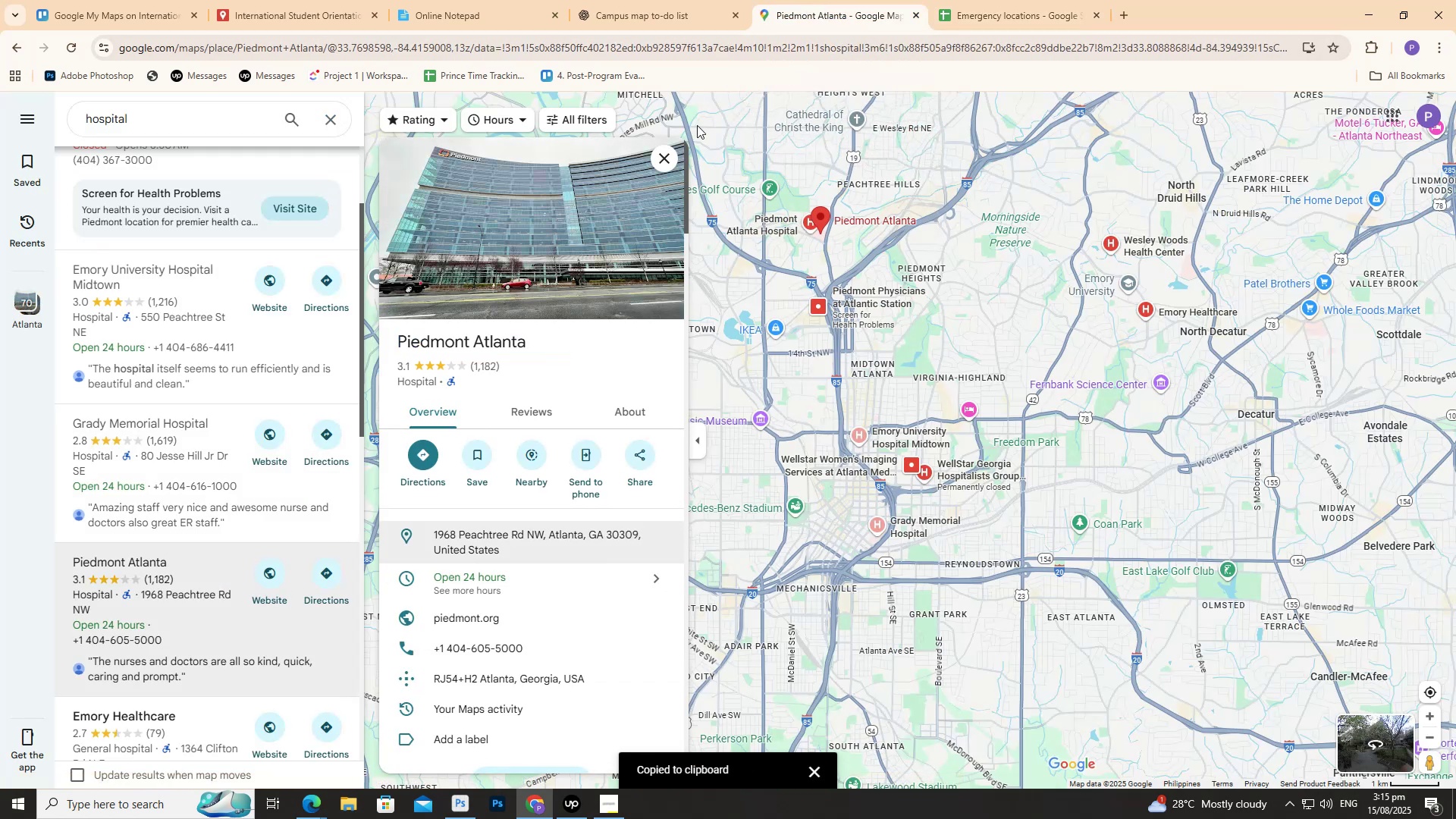 
mouse_move([1008, 16])
 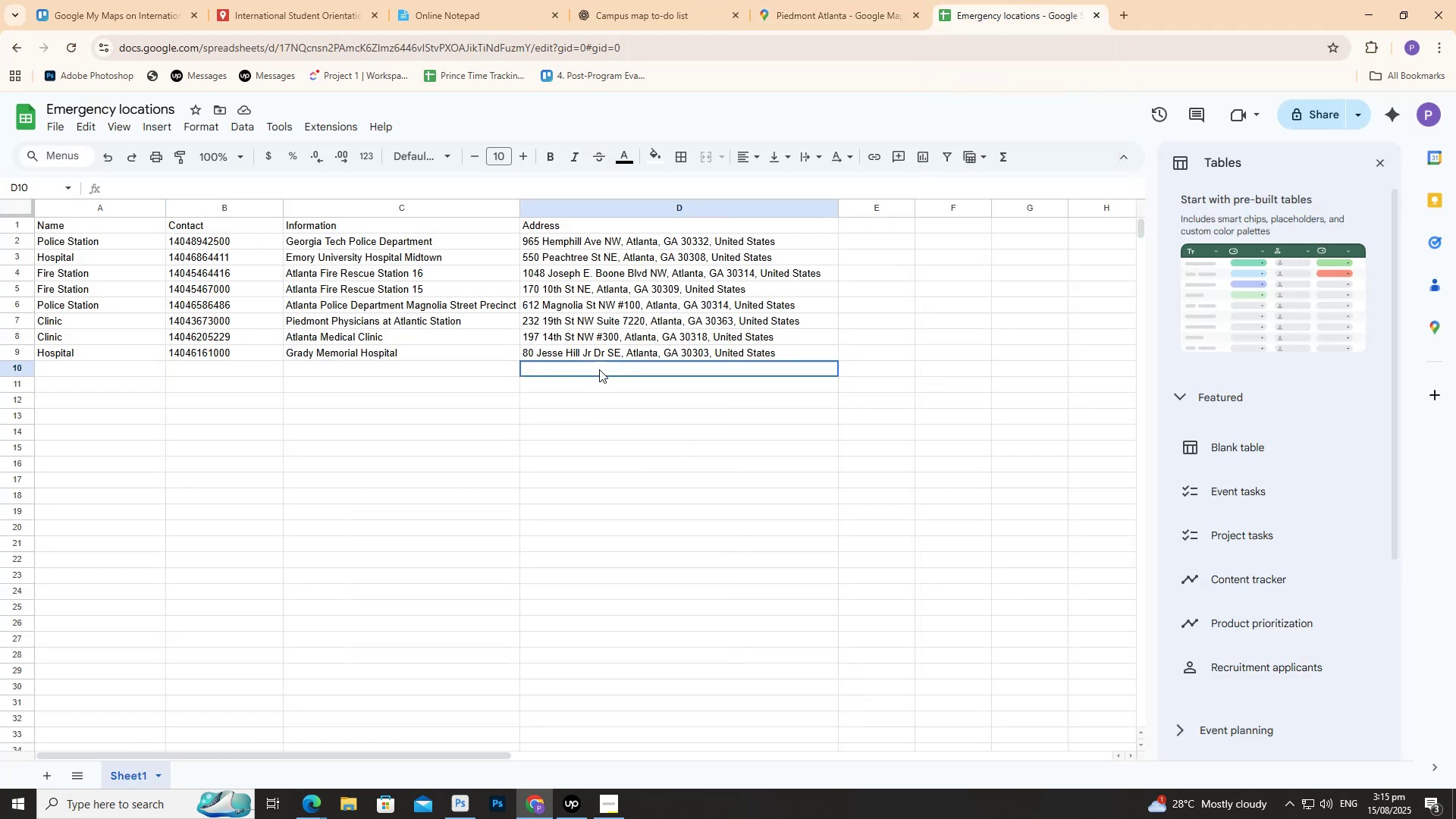 
double_click([599, 369])
 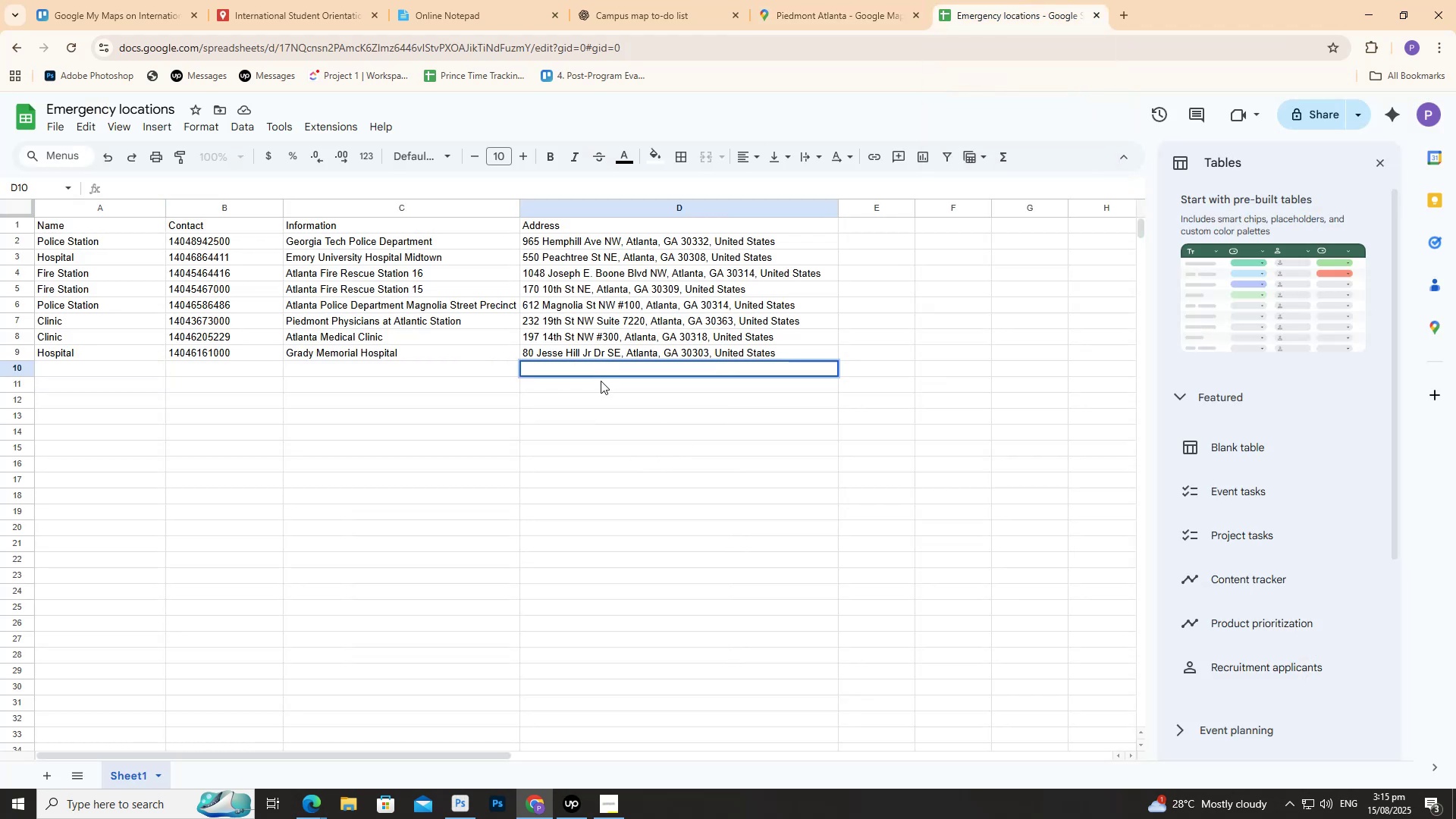 
key(Control+V)
 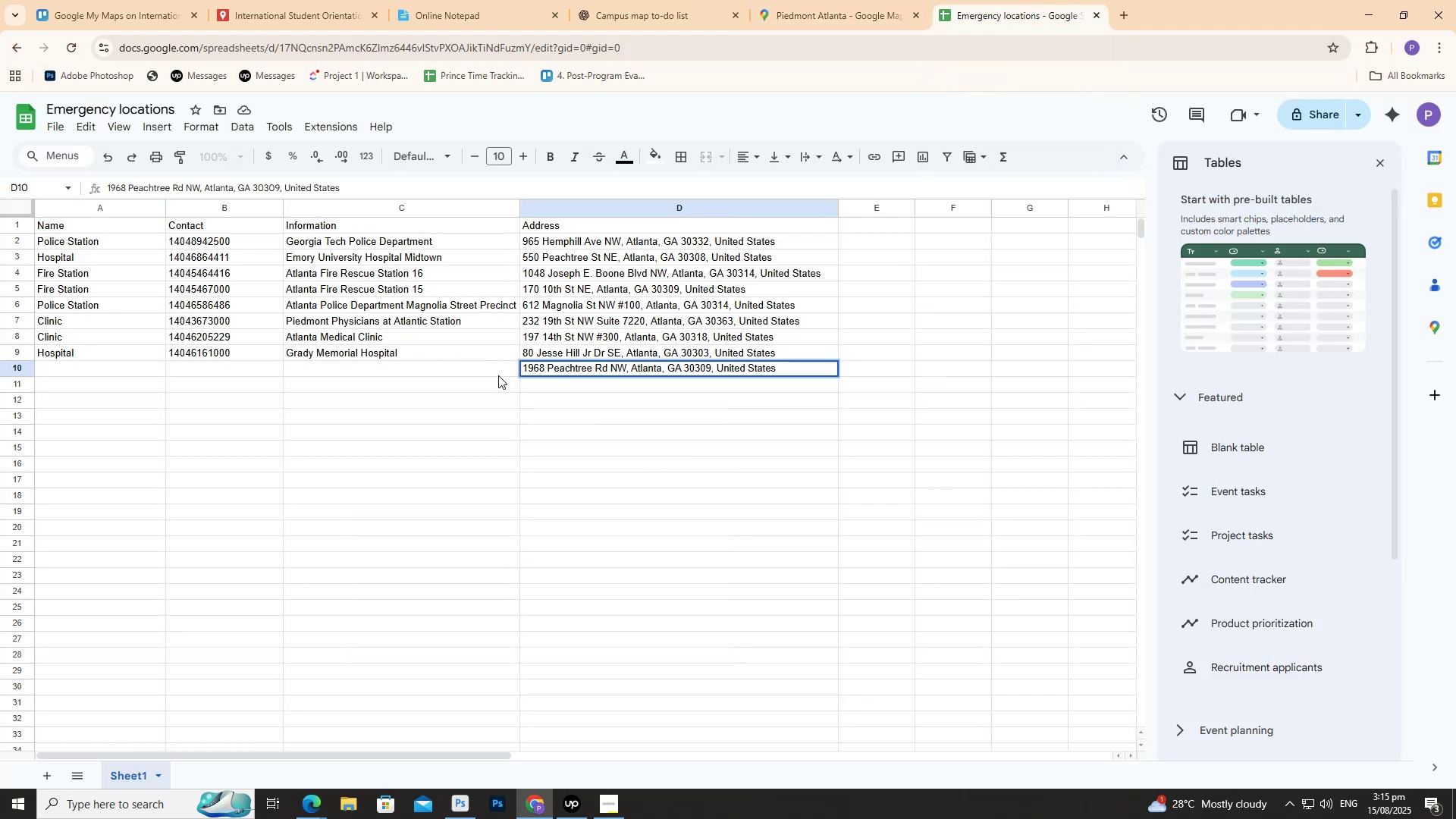 
left_click([480, 375])
 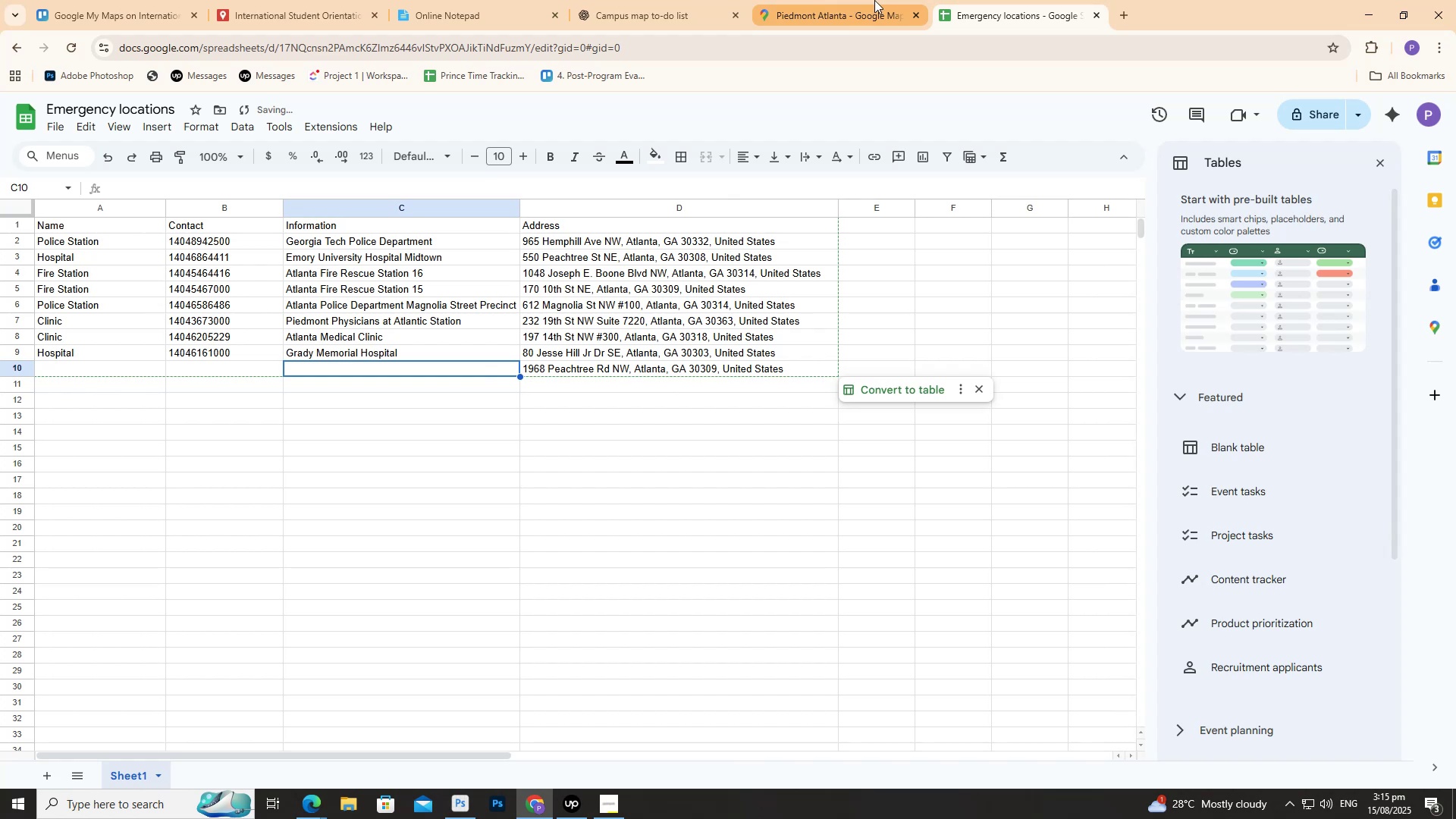 
left_click([874, 0])
 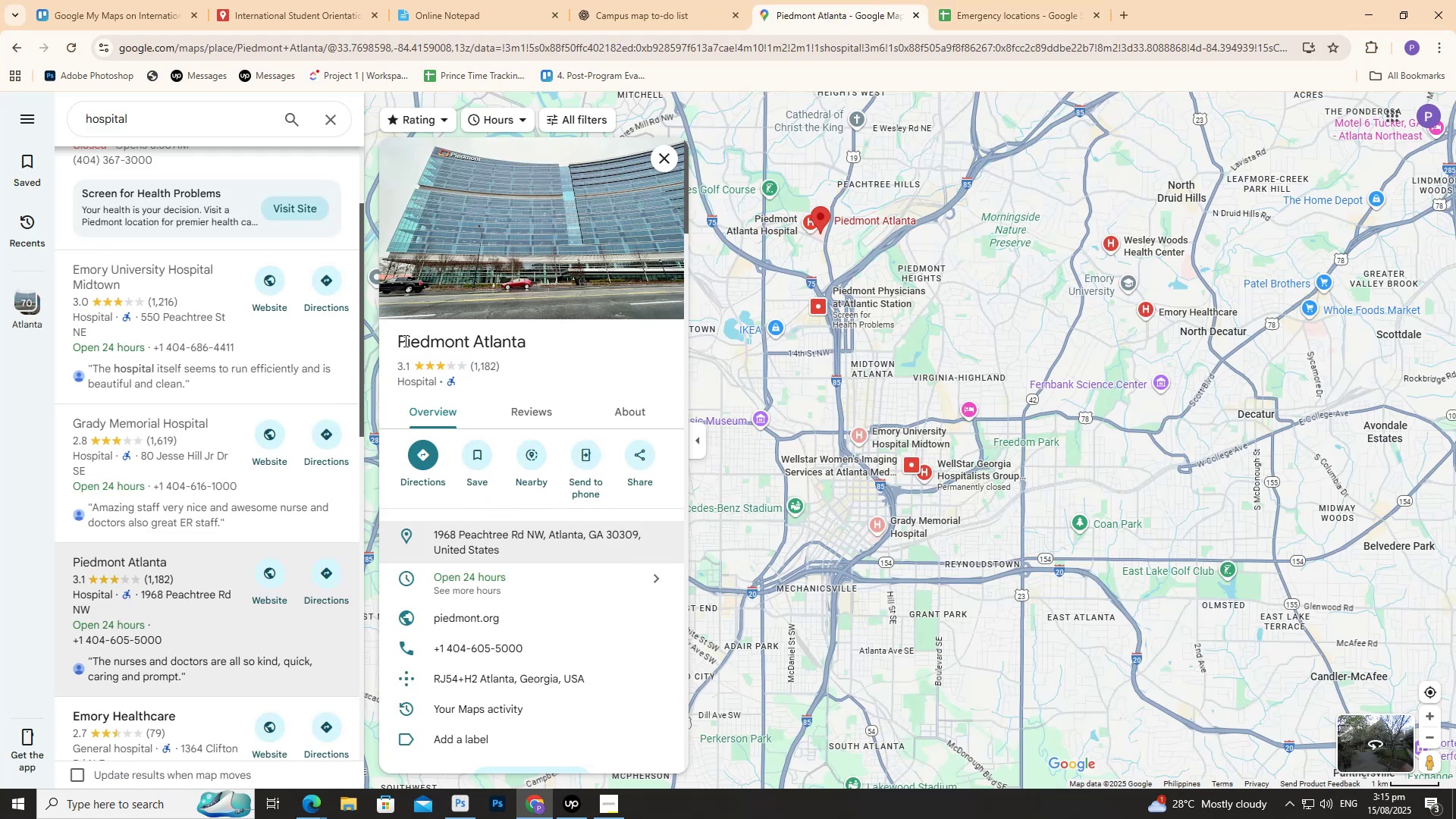 
left_click_drag(start_coordinate=[402, 342], to_coordinate=[528, 351])
 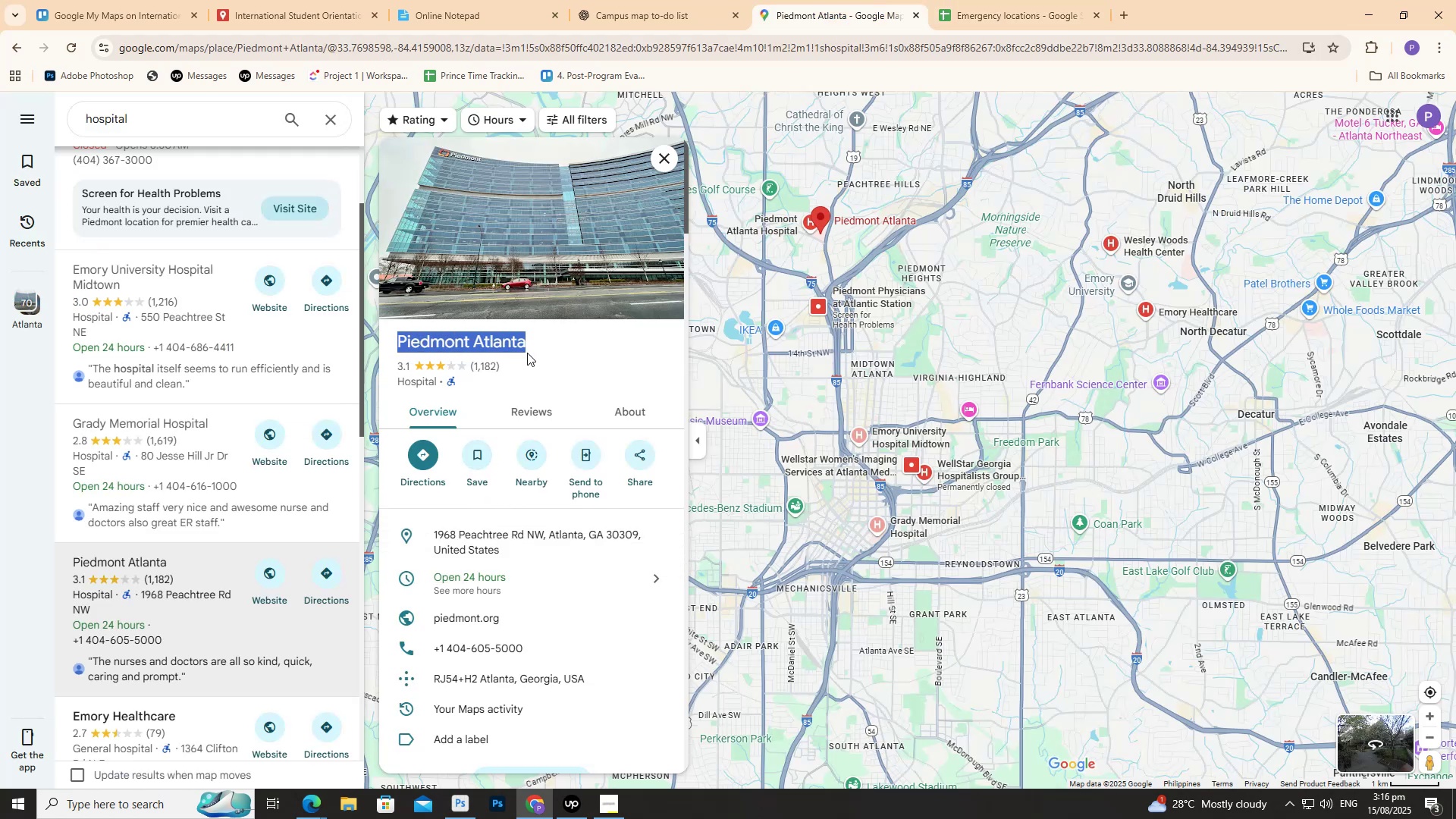 
key(Control+C)
 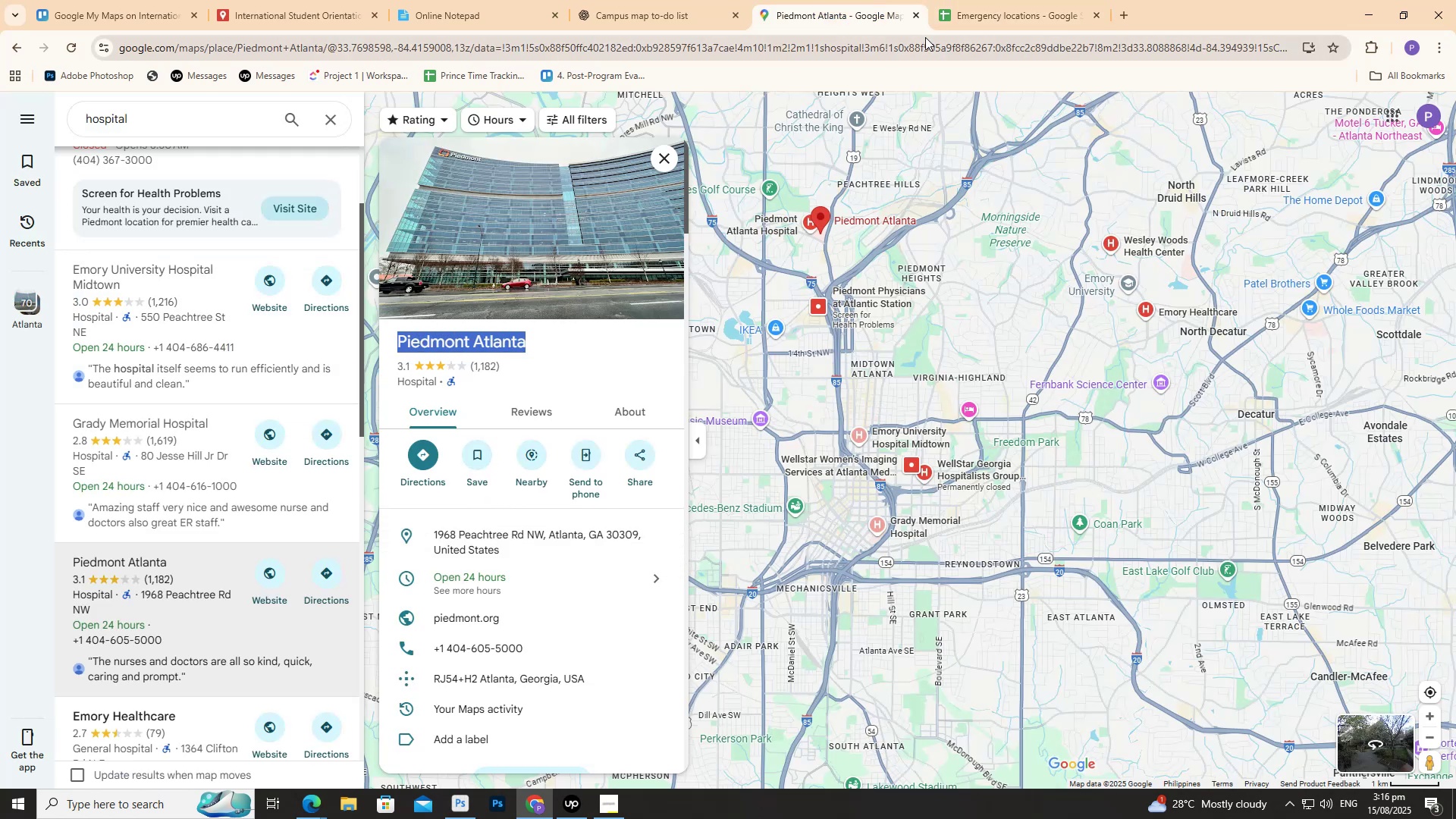 
left_click([966, 16])
 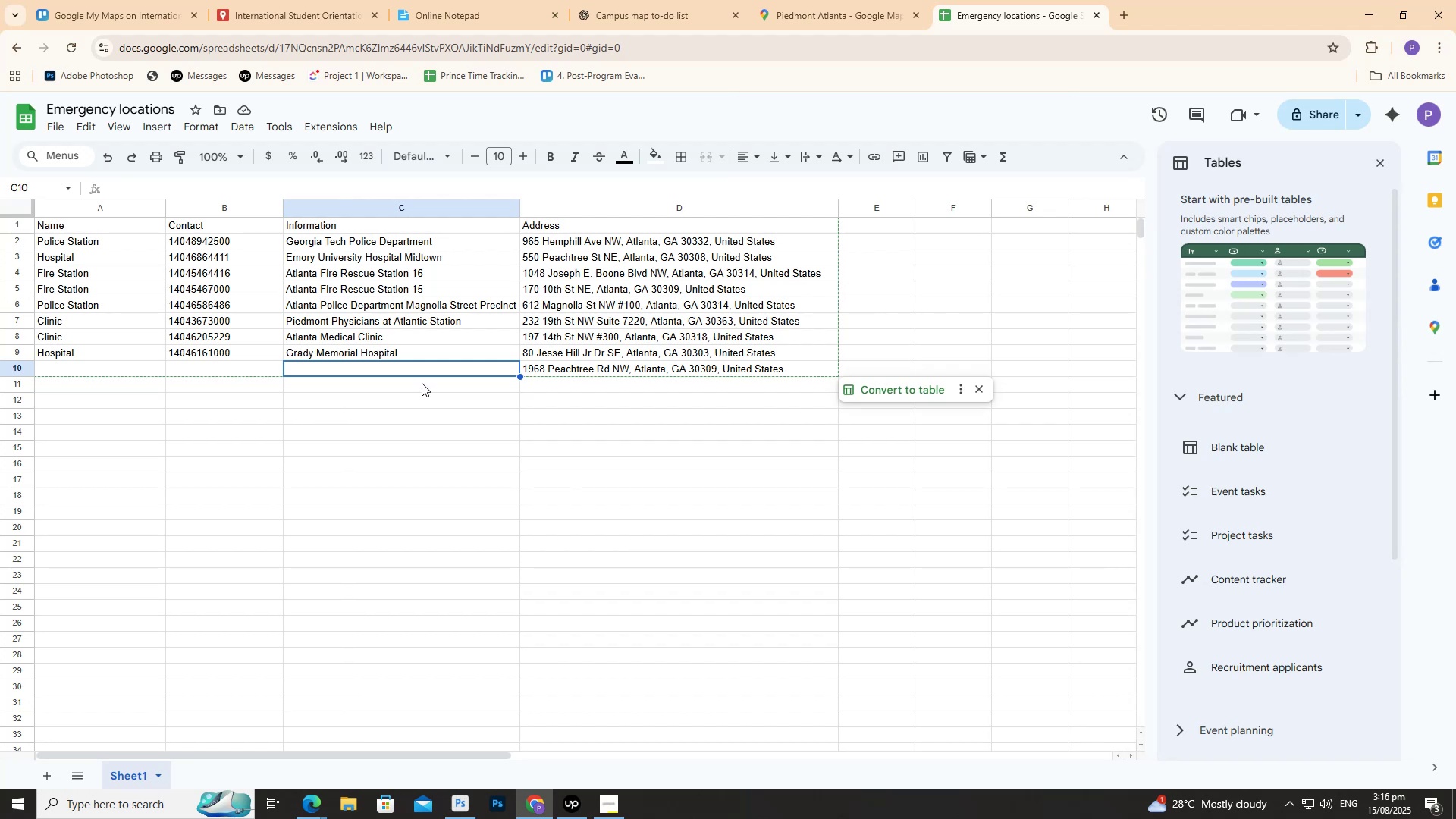 
double_click([435, 373])
 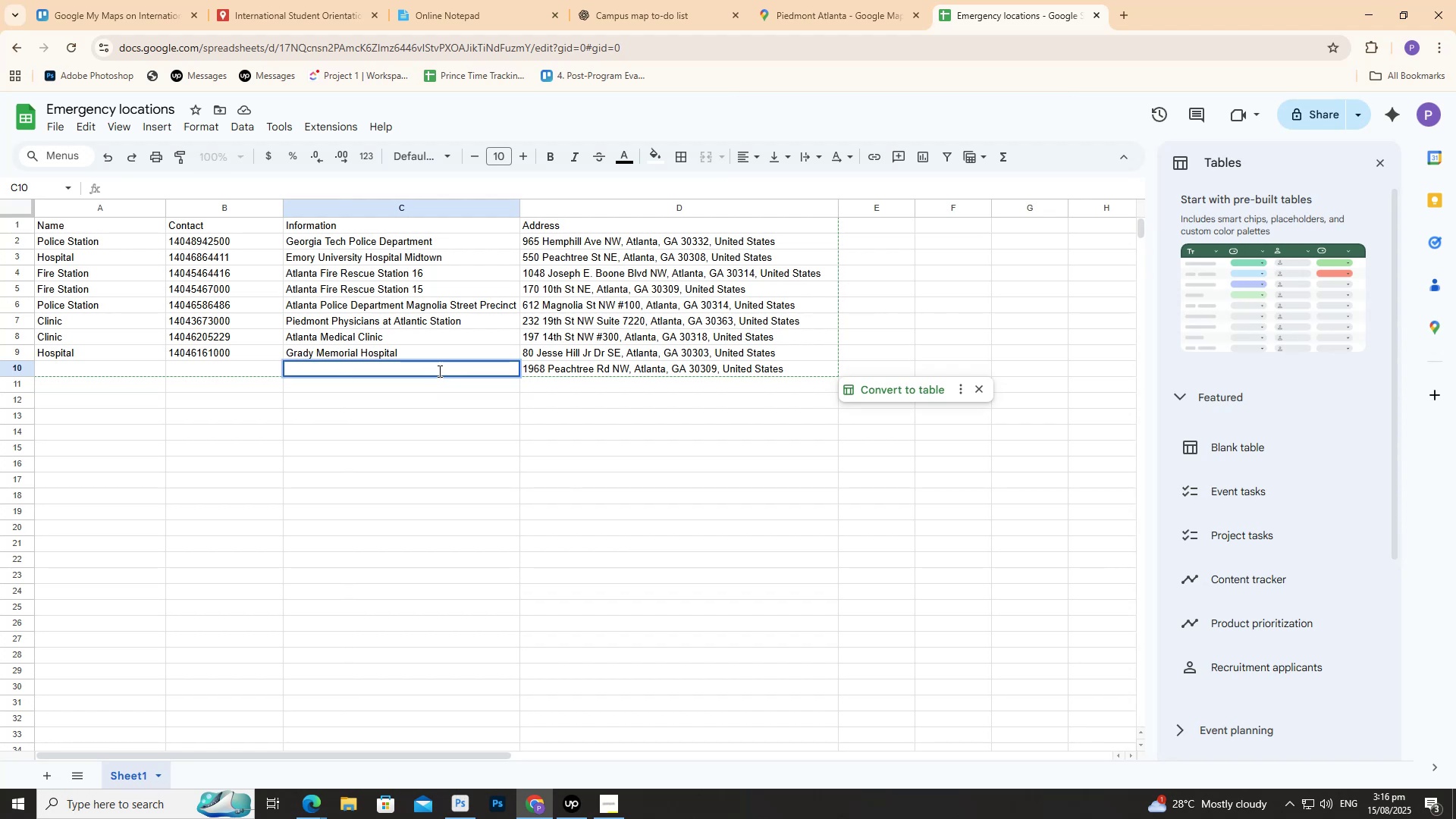 
key(Control+V)
 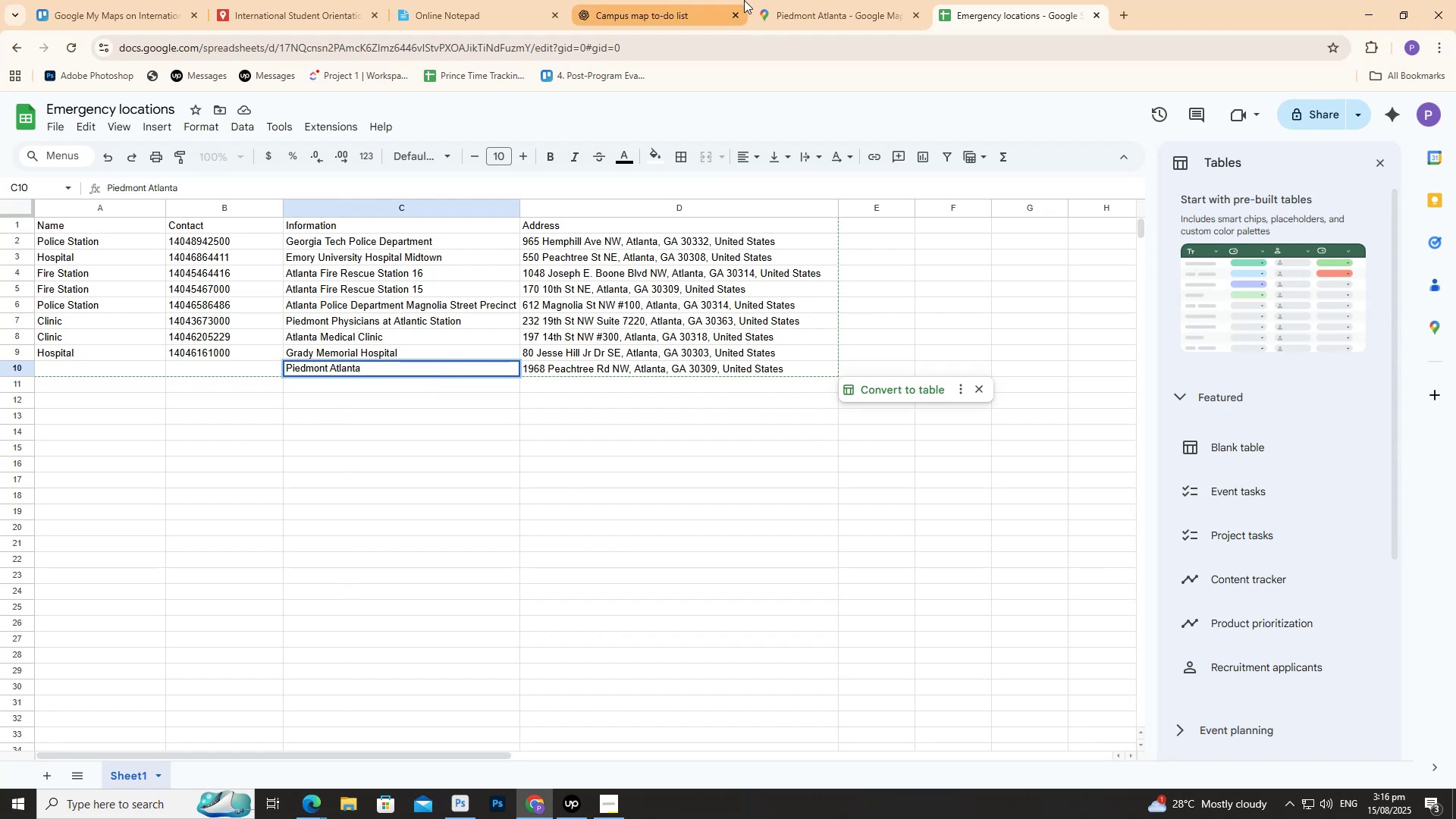 
left_click([811, 0])
 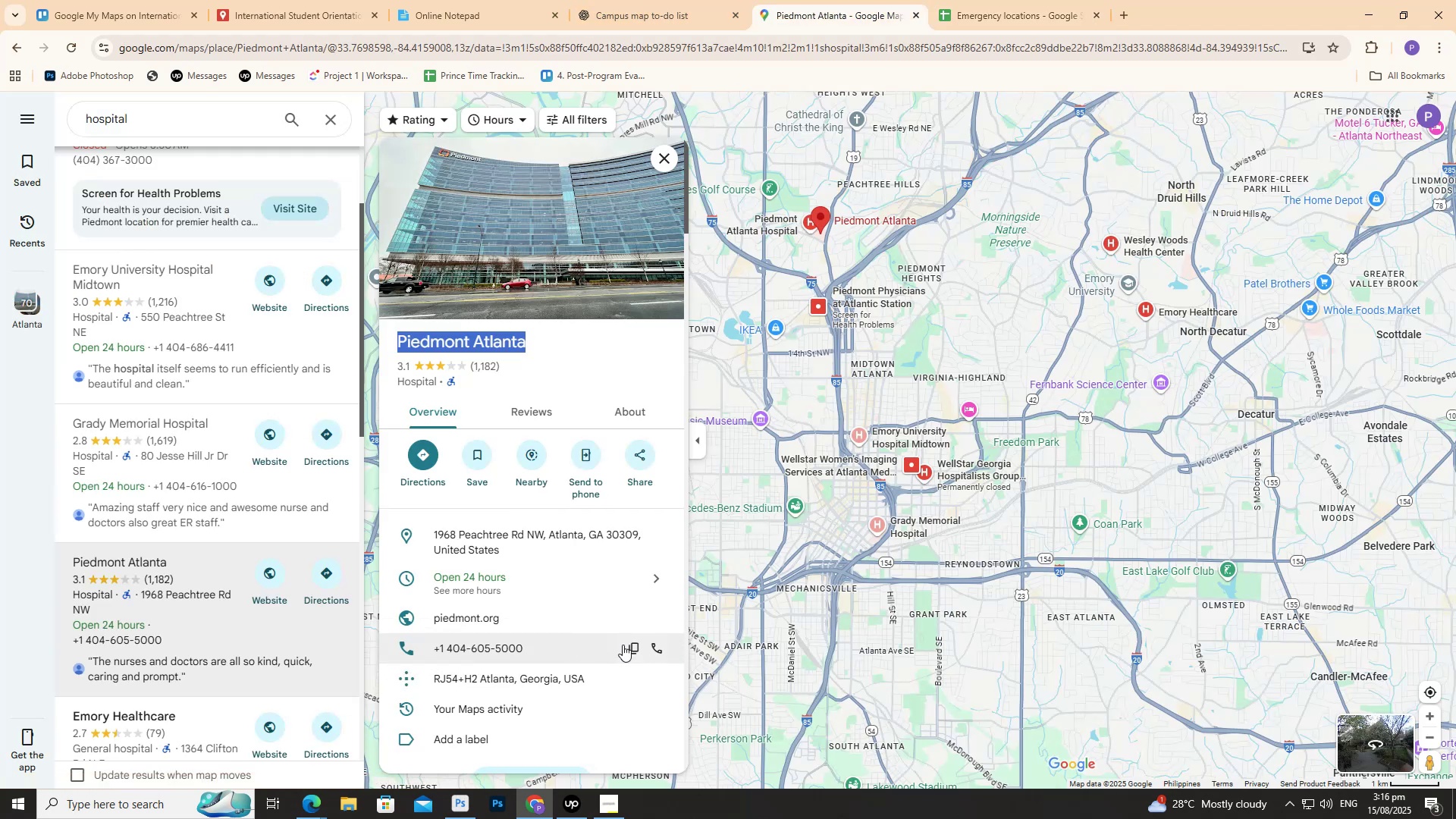 
left_click([636, 642])
 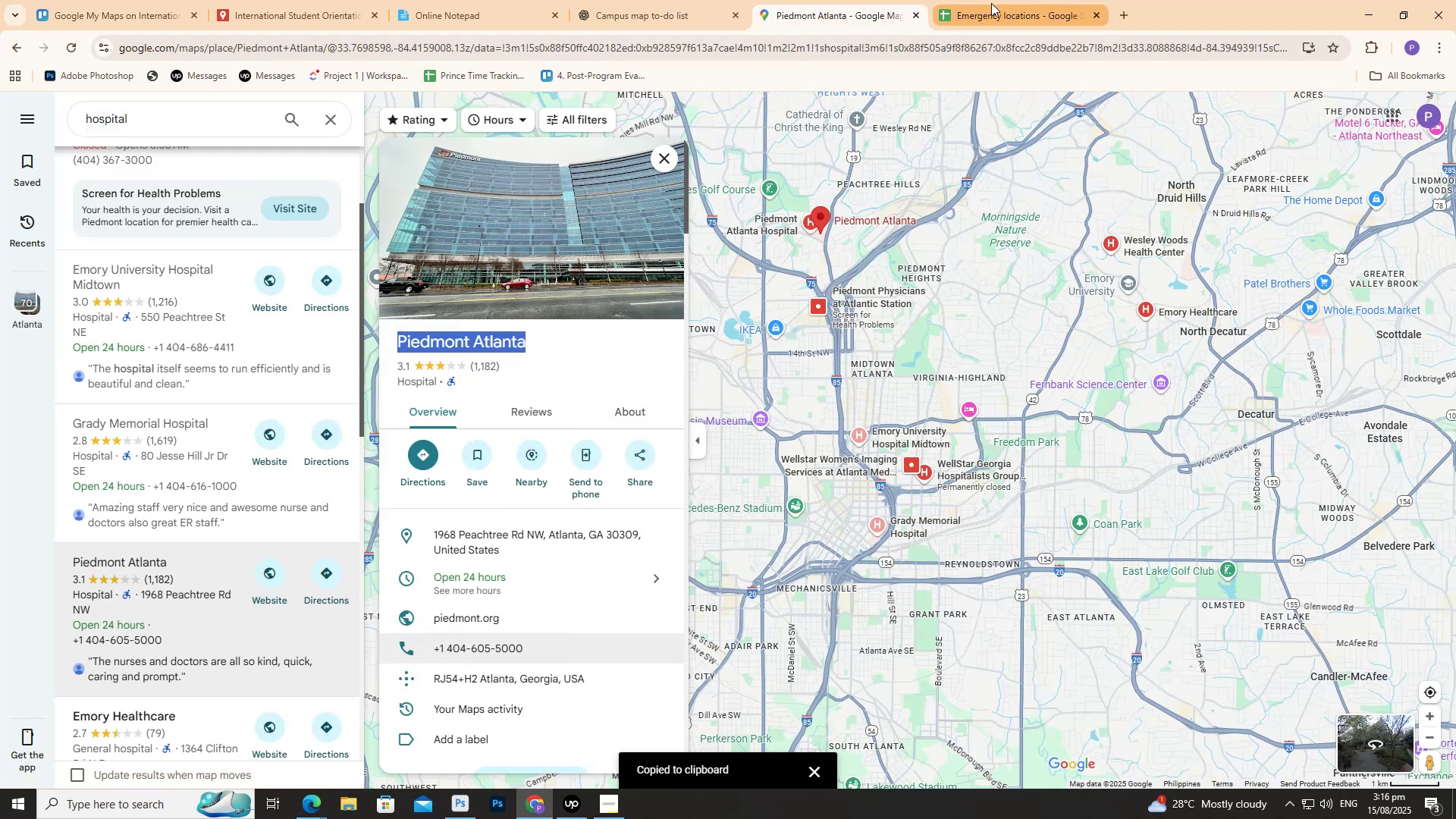 
left_click([991, 3])
 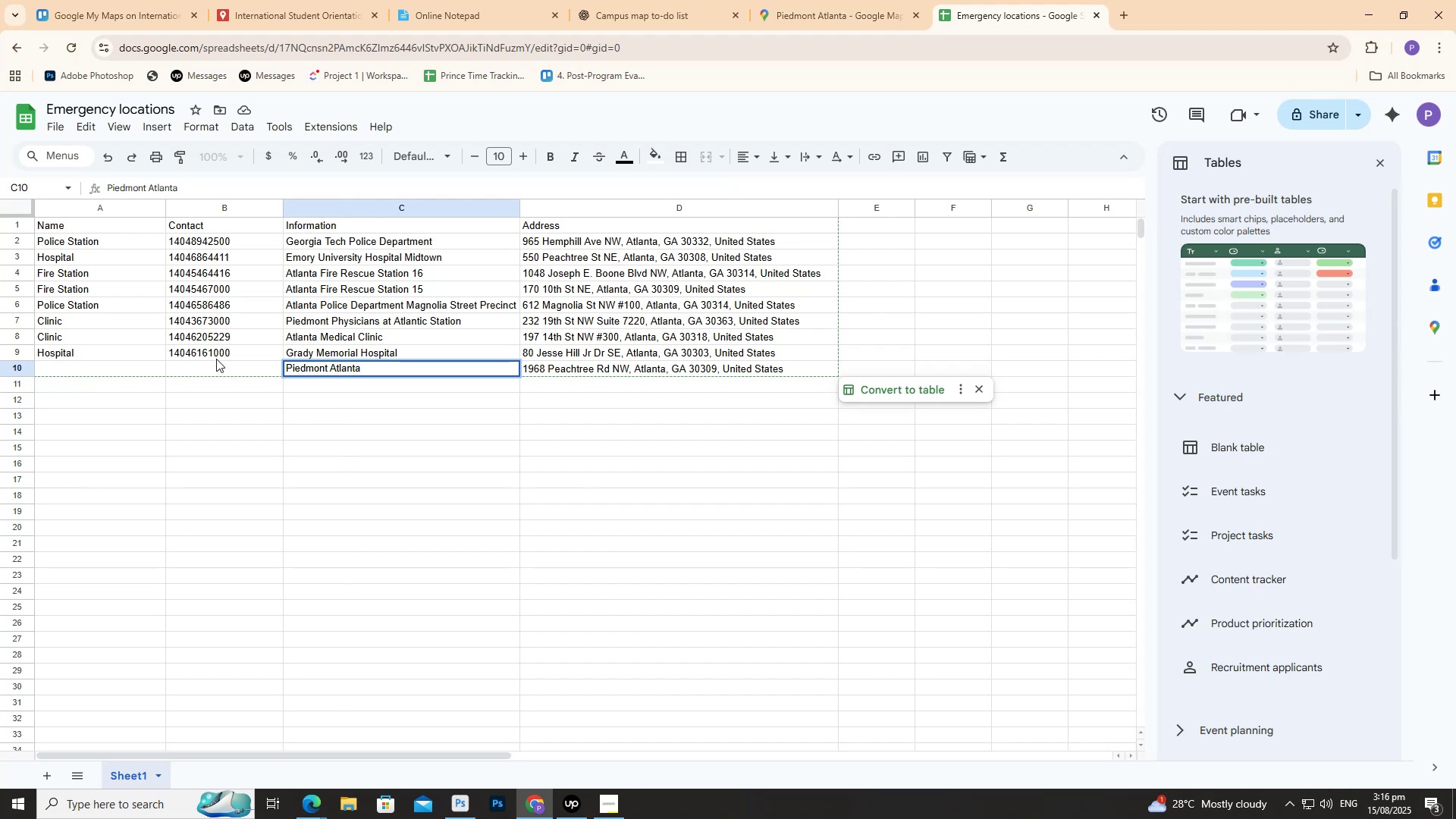 
left_click([216, 359])
 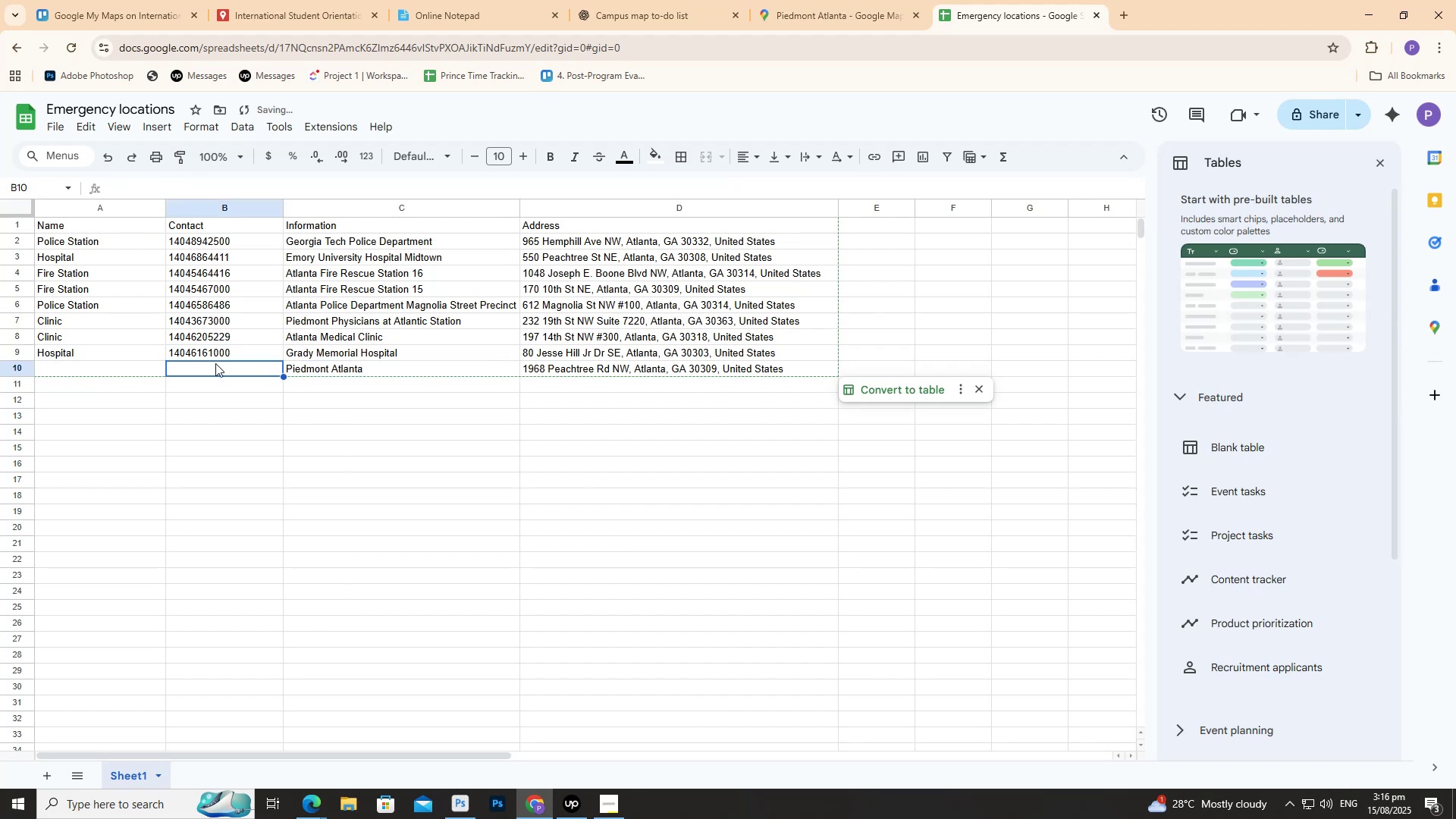 
triple_click([215, 363])
 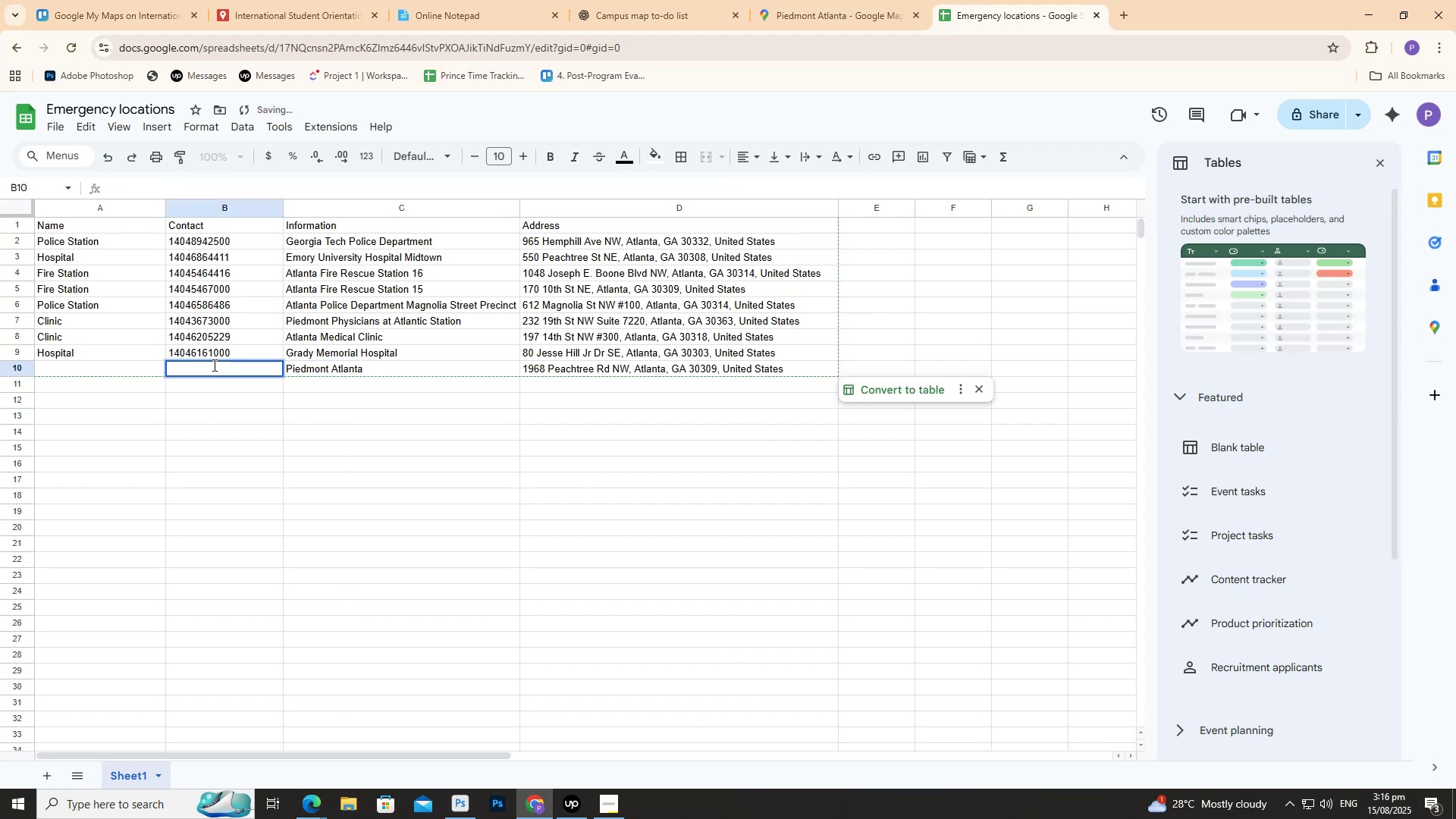 
key(Control+V)
 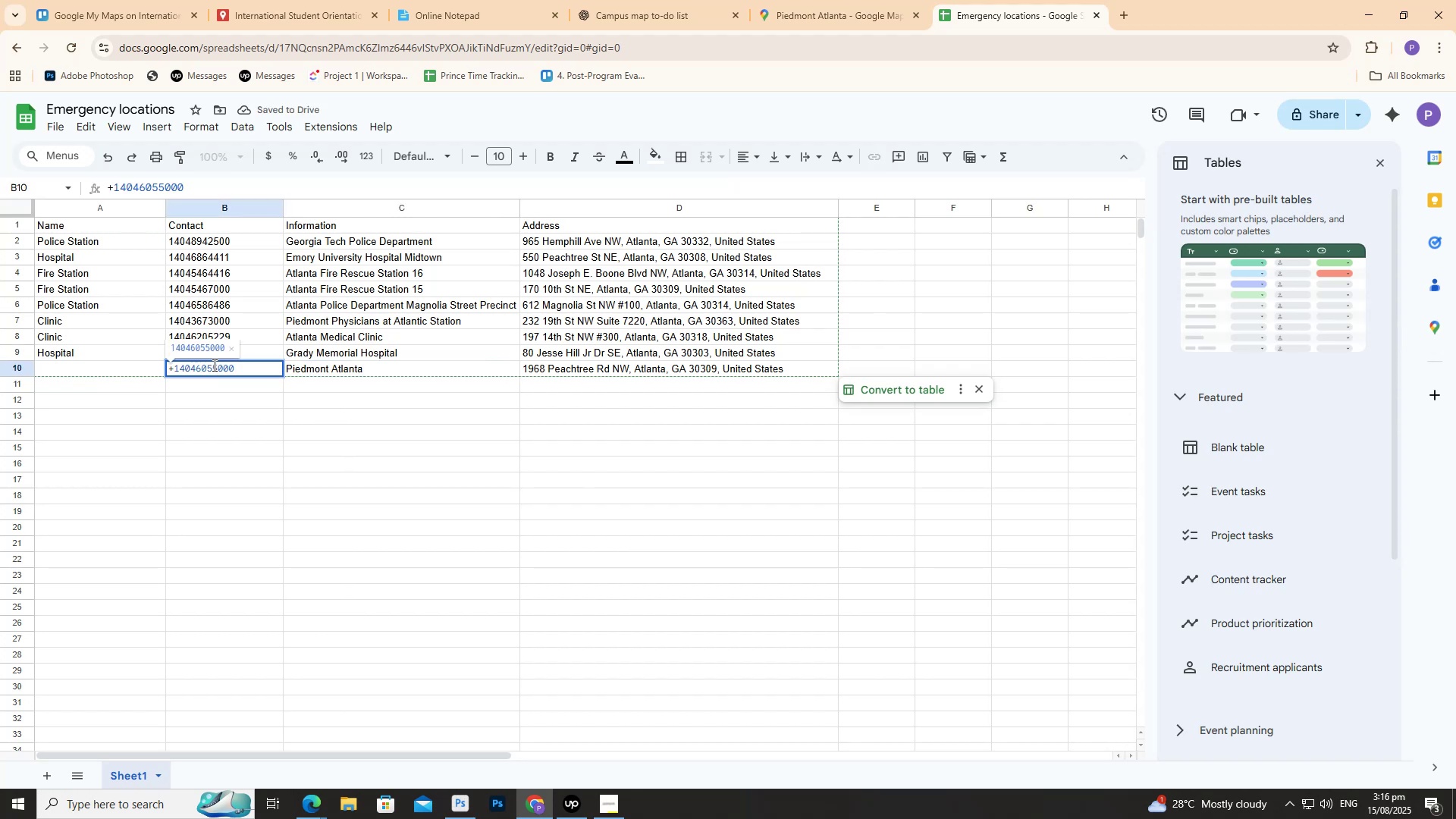 
key(Enter)
 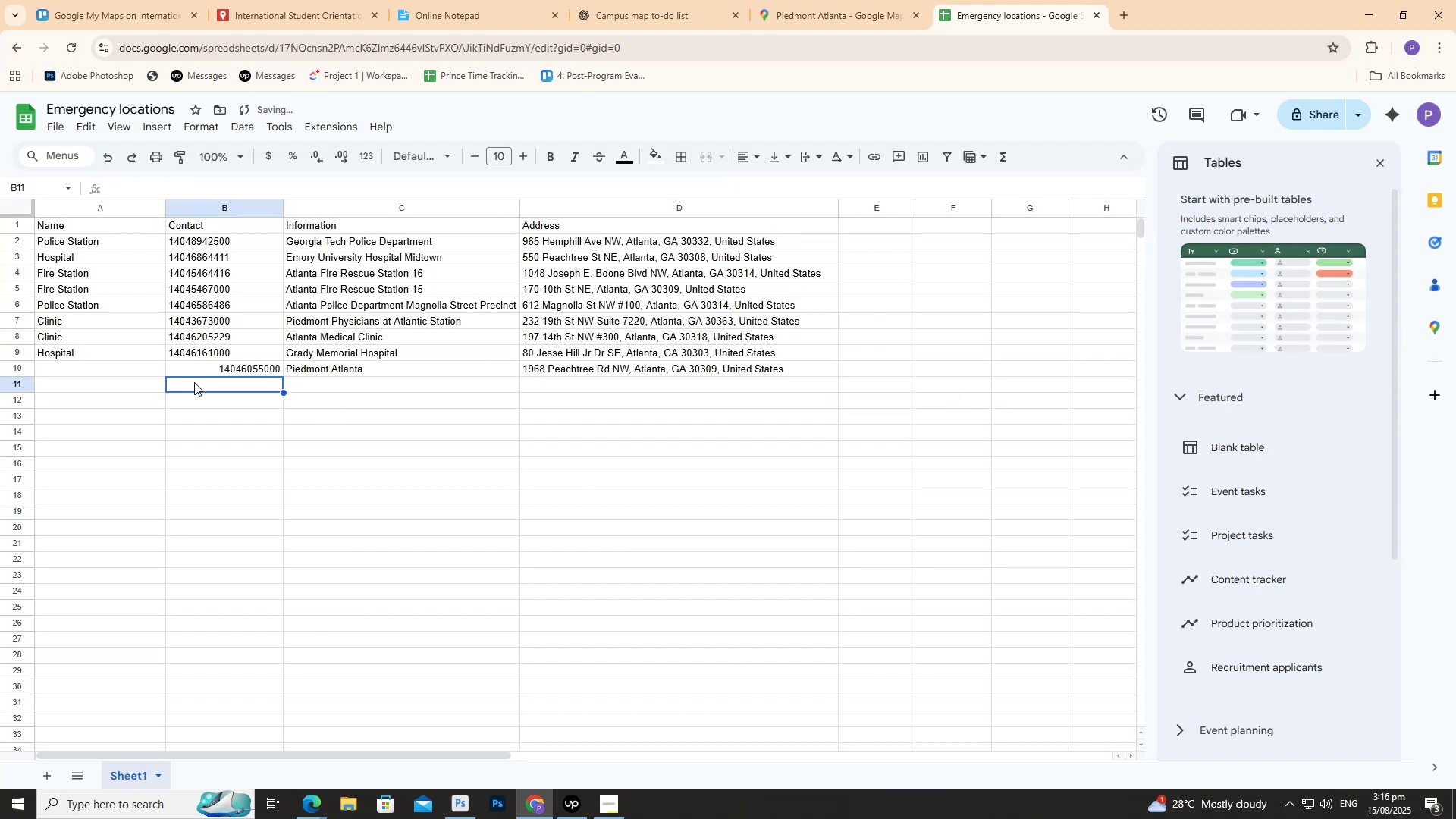 
left_click([221, 370])
 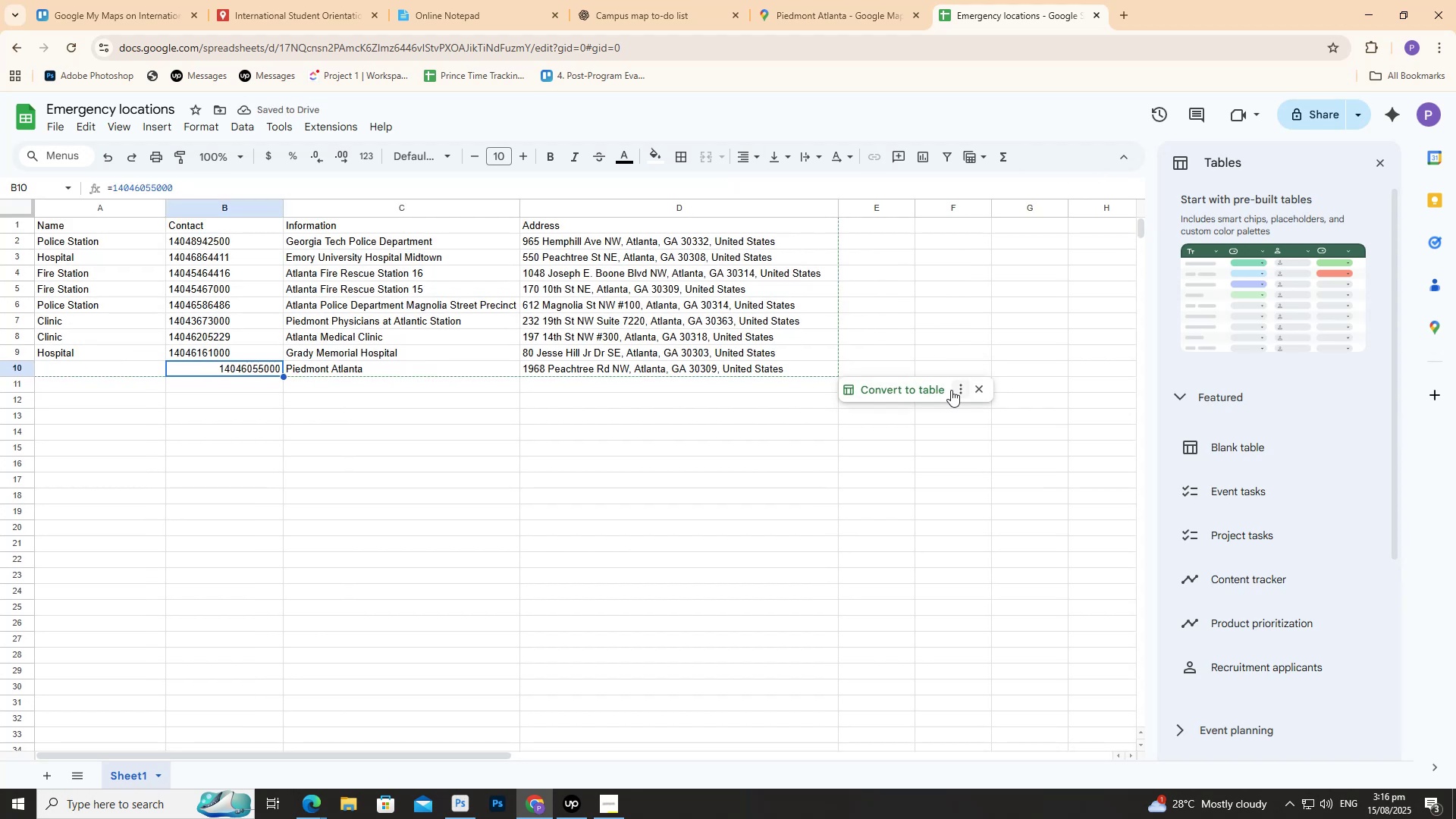 
left_click([955, 389])
 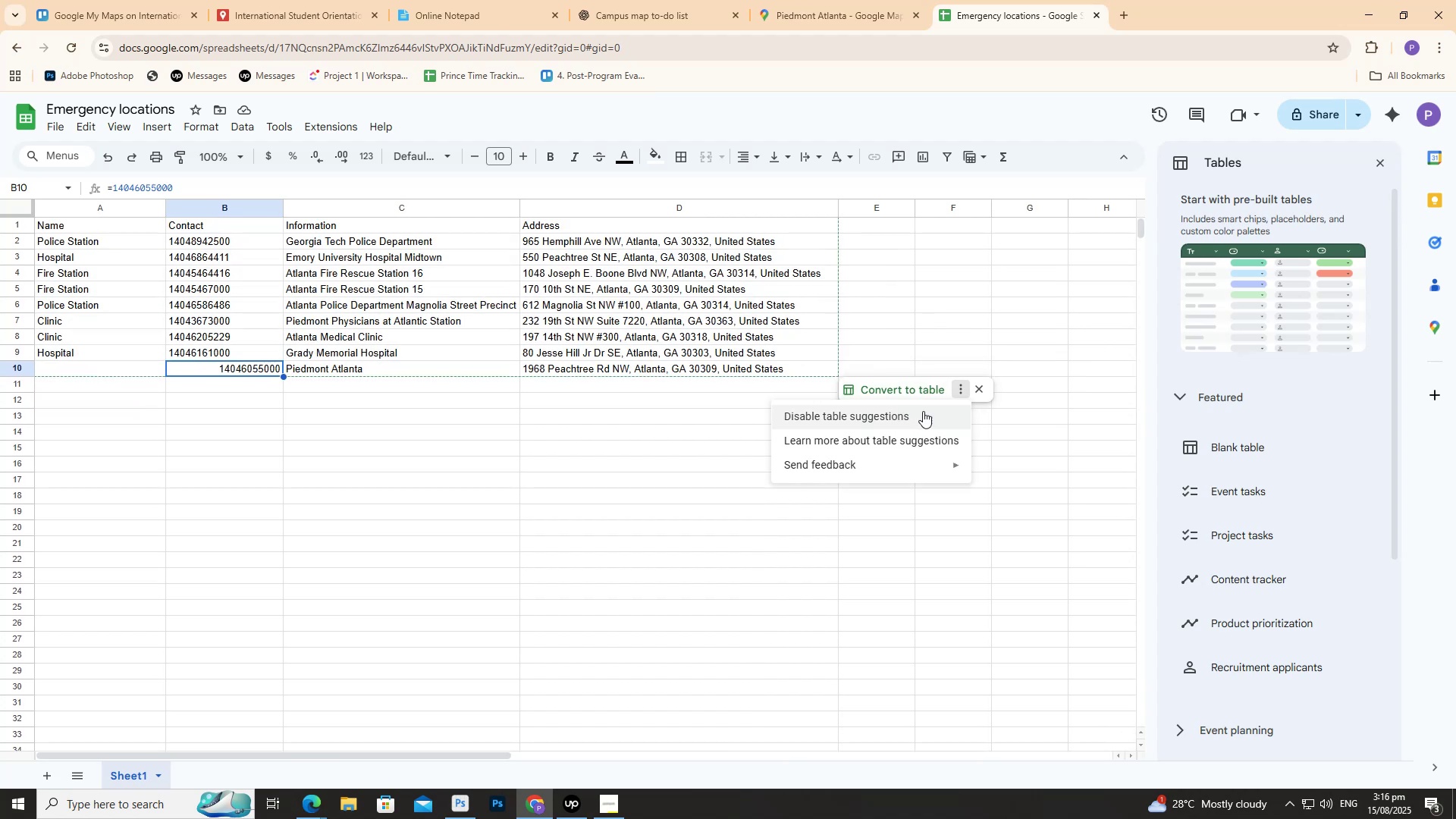 
left_click([974, 392])
 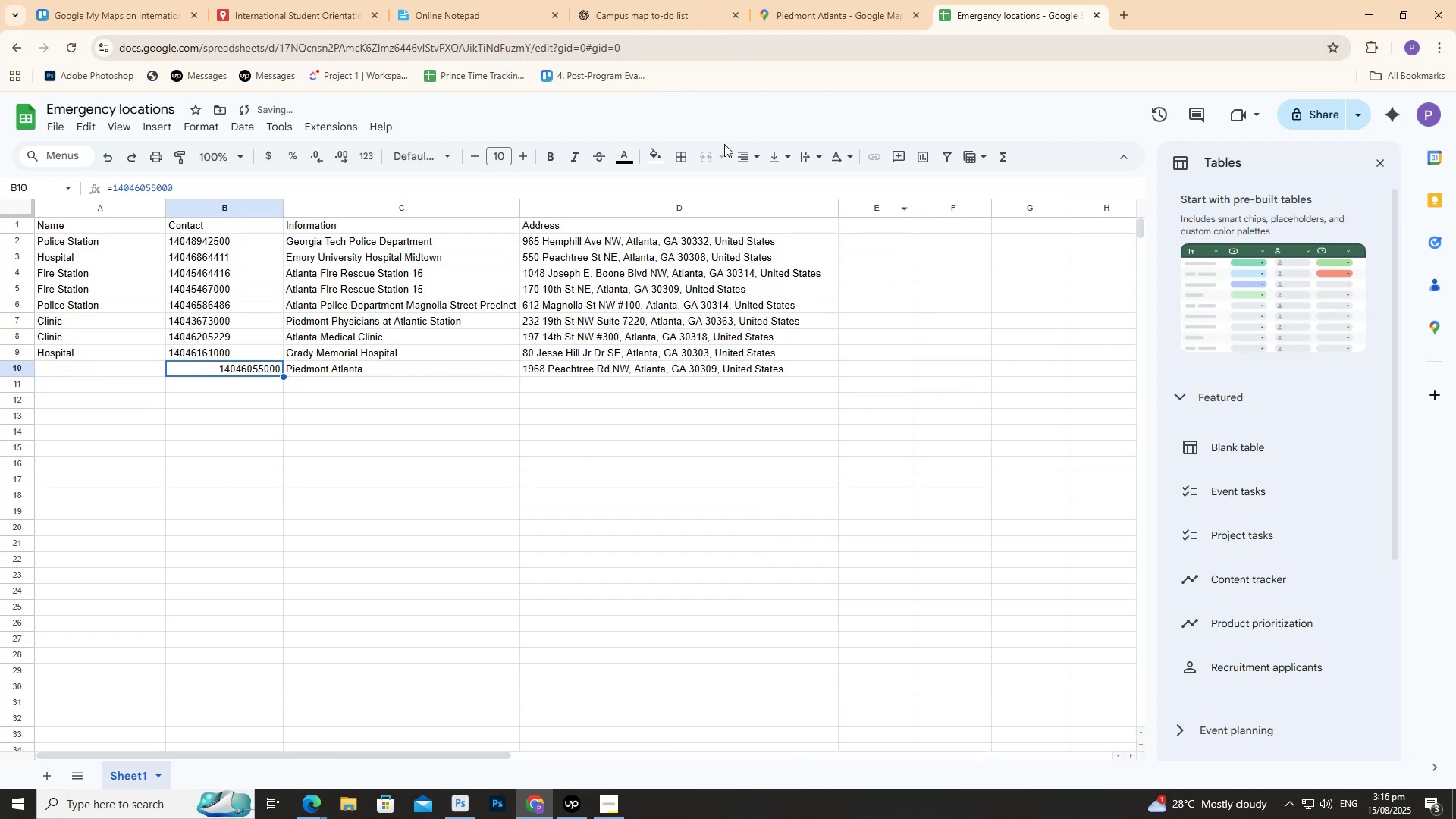 
left_click([745, 151])
 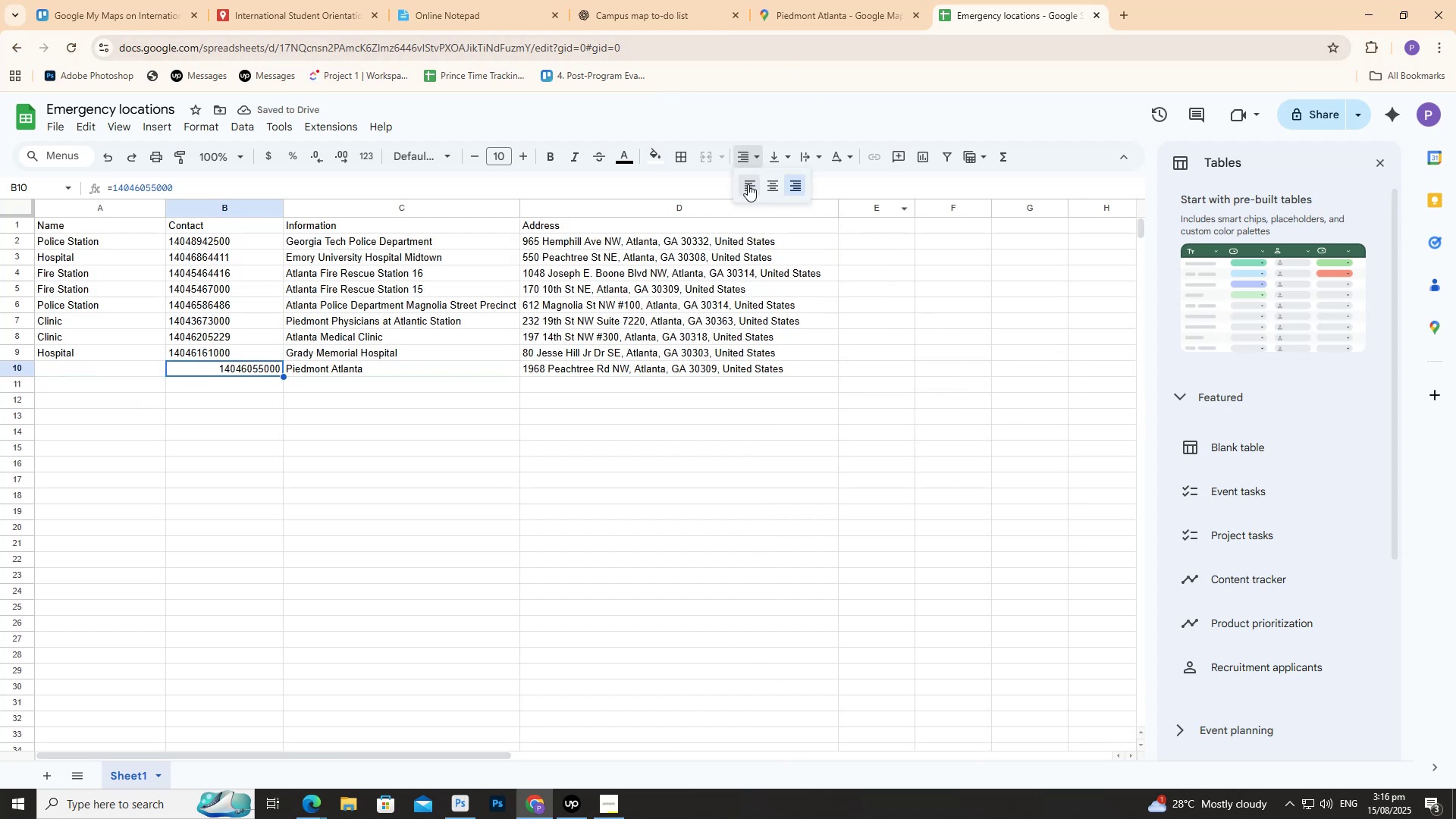 
left_click([748, 184])
 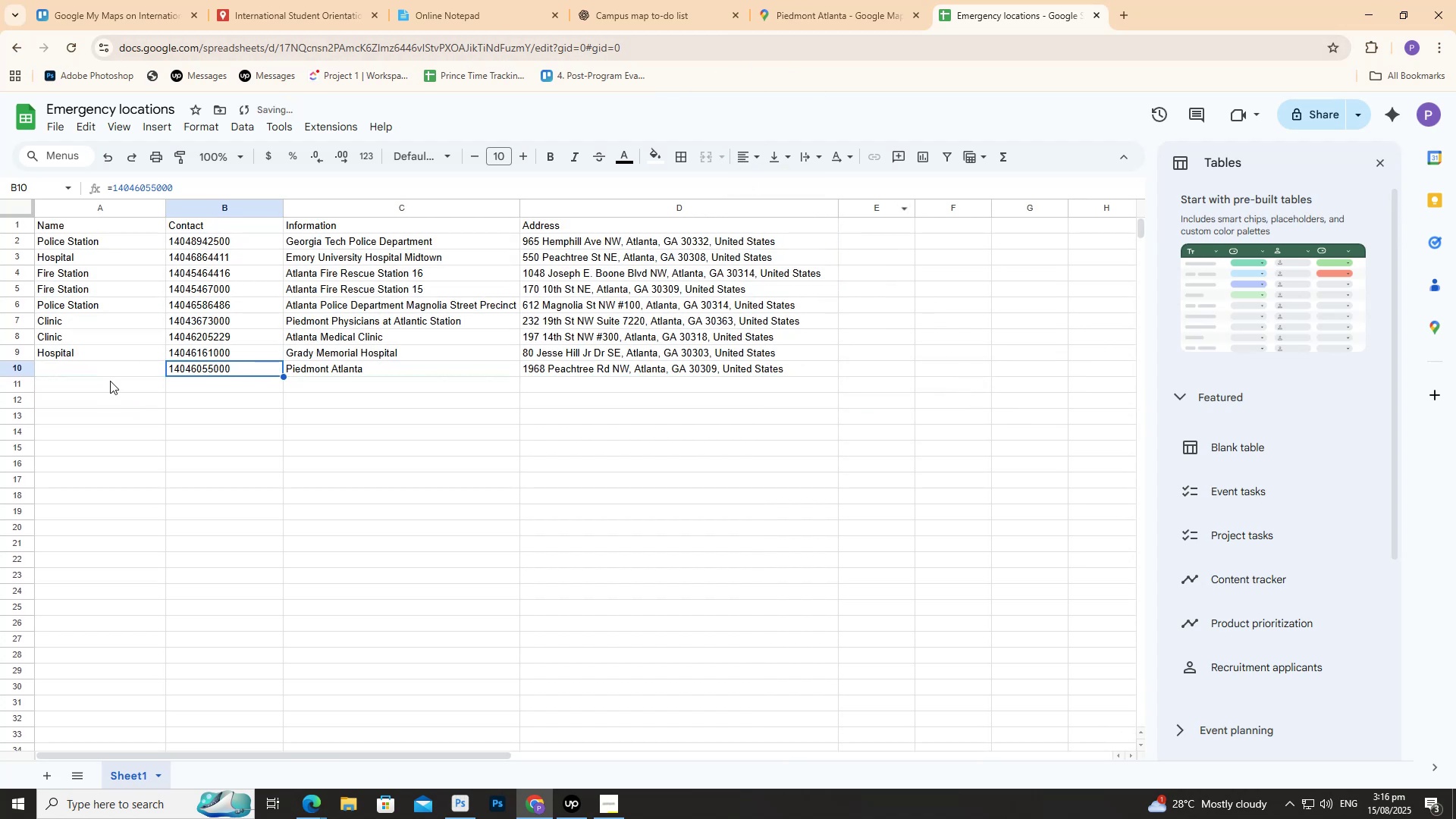 
left_click([121, 369])
 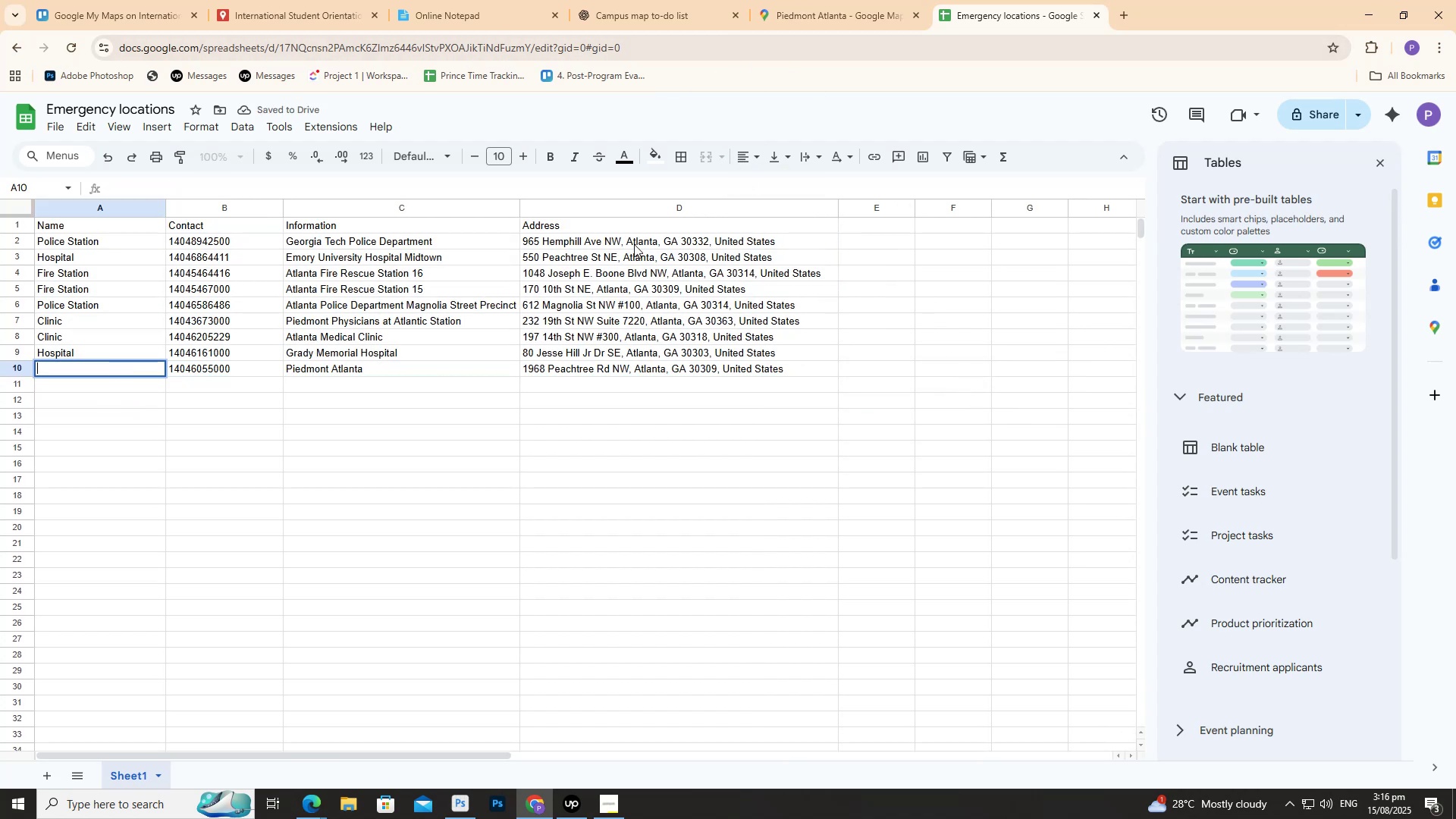 
left_click([857, 12])
 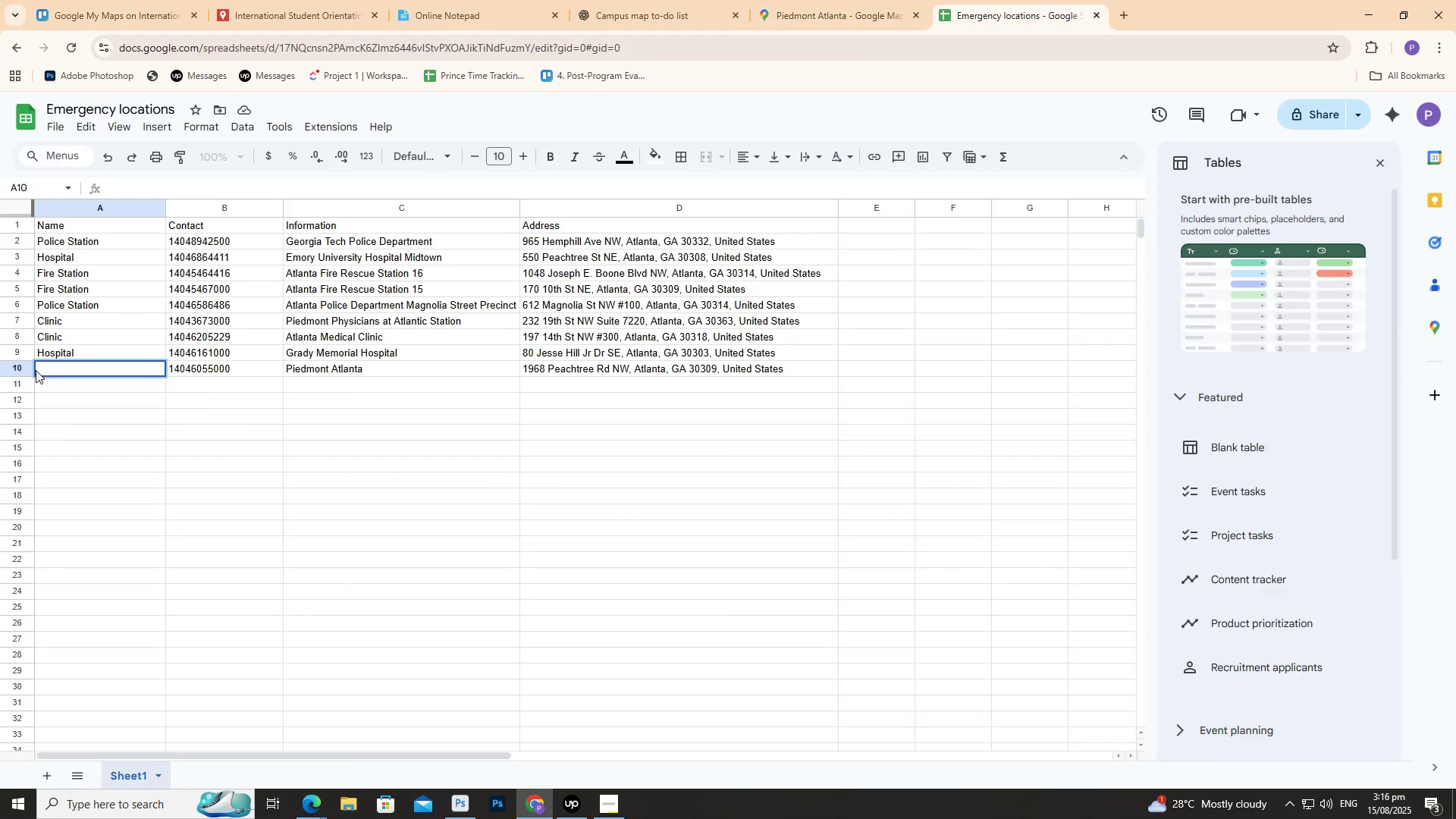 
key(CapsLock)
 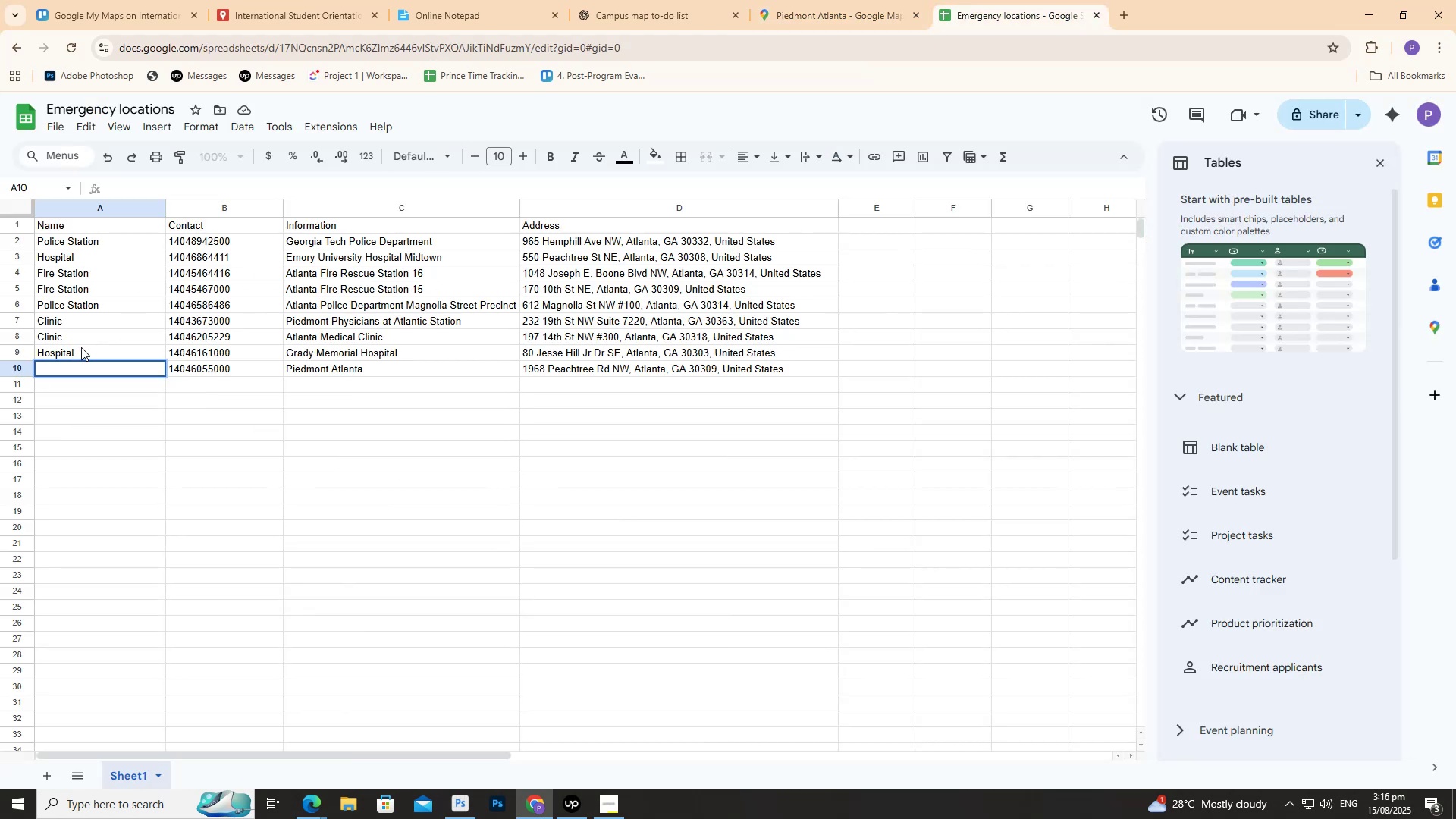 
key(H)
 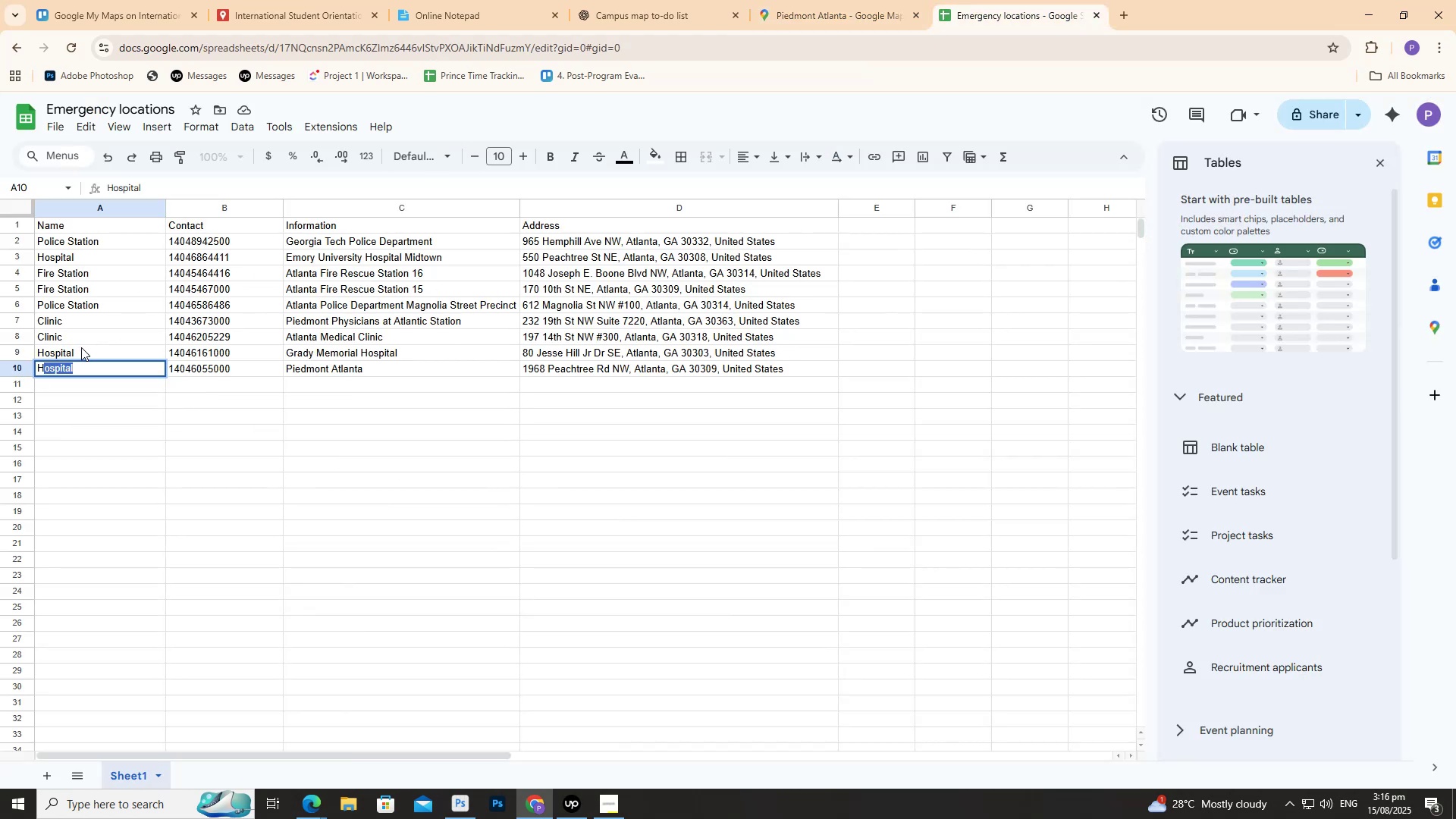 
key(CapsLock)
 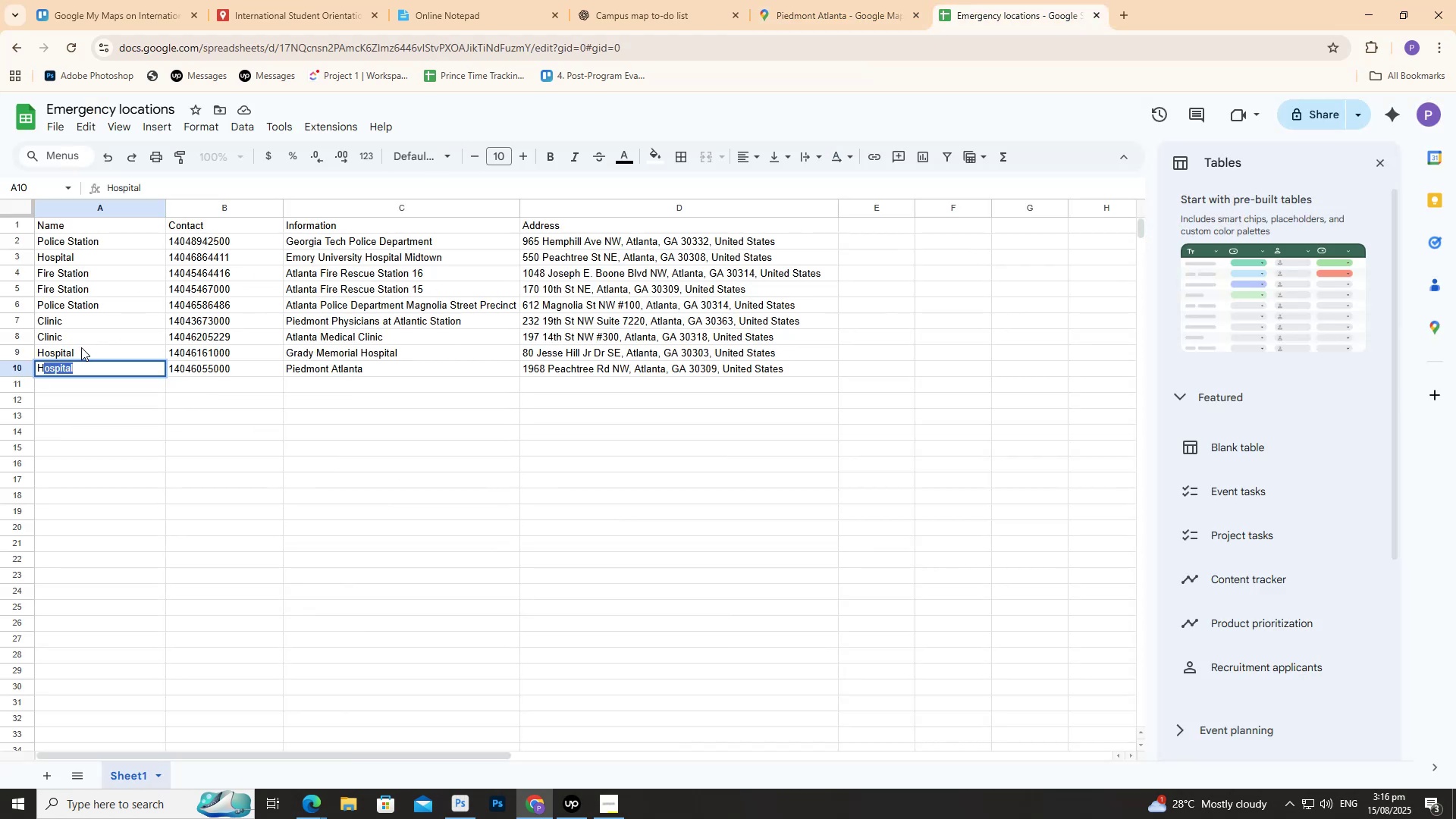 
key(Enter)
 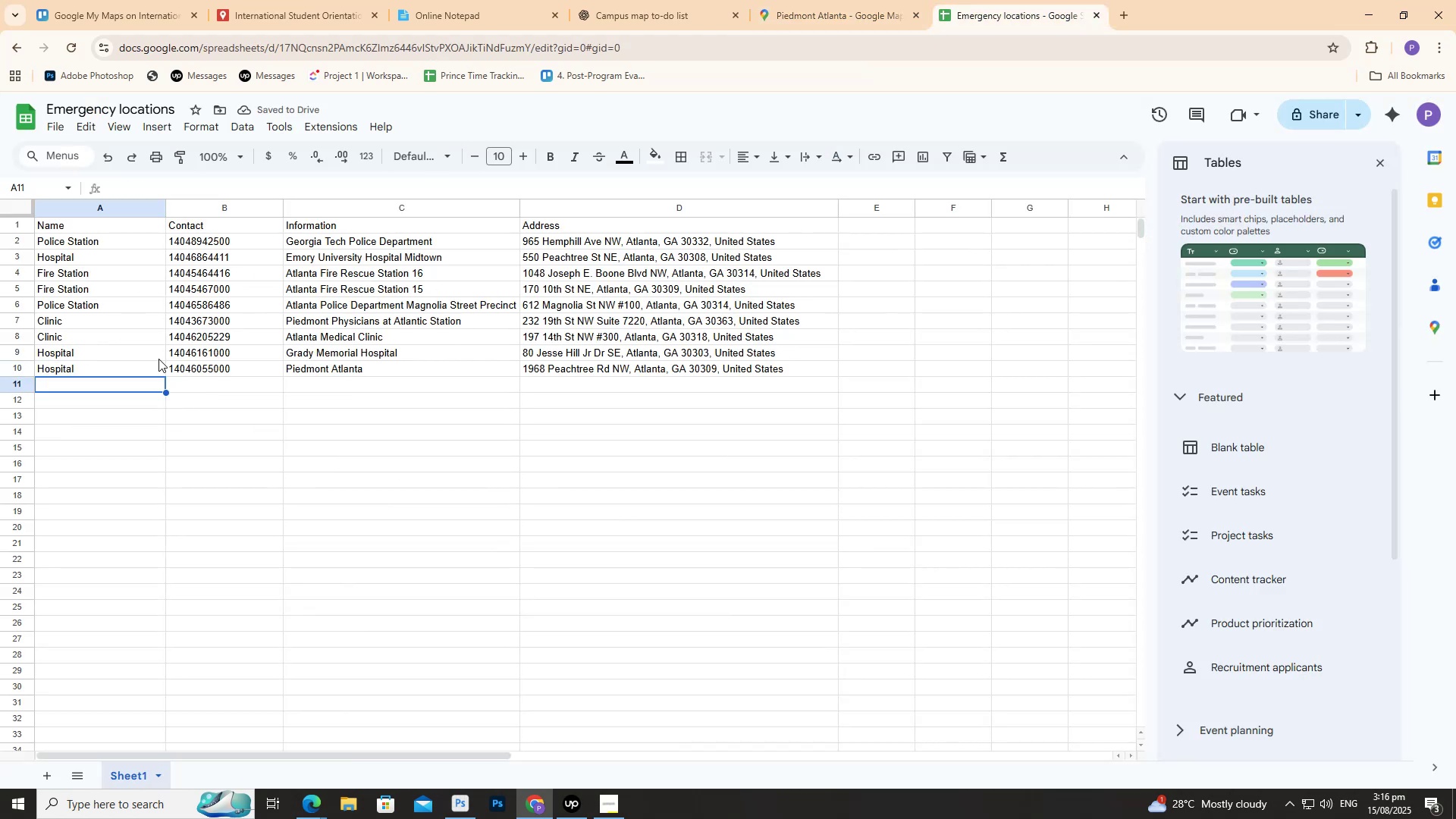 
wait(5.12)
 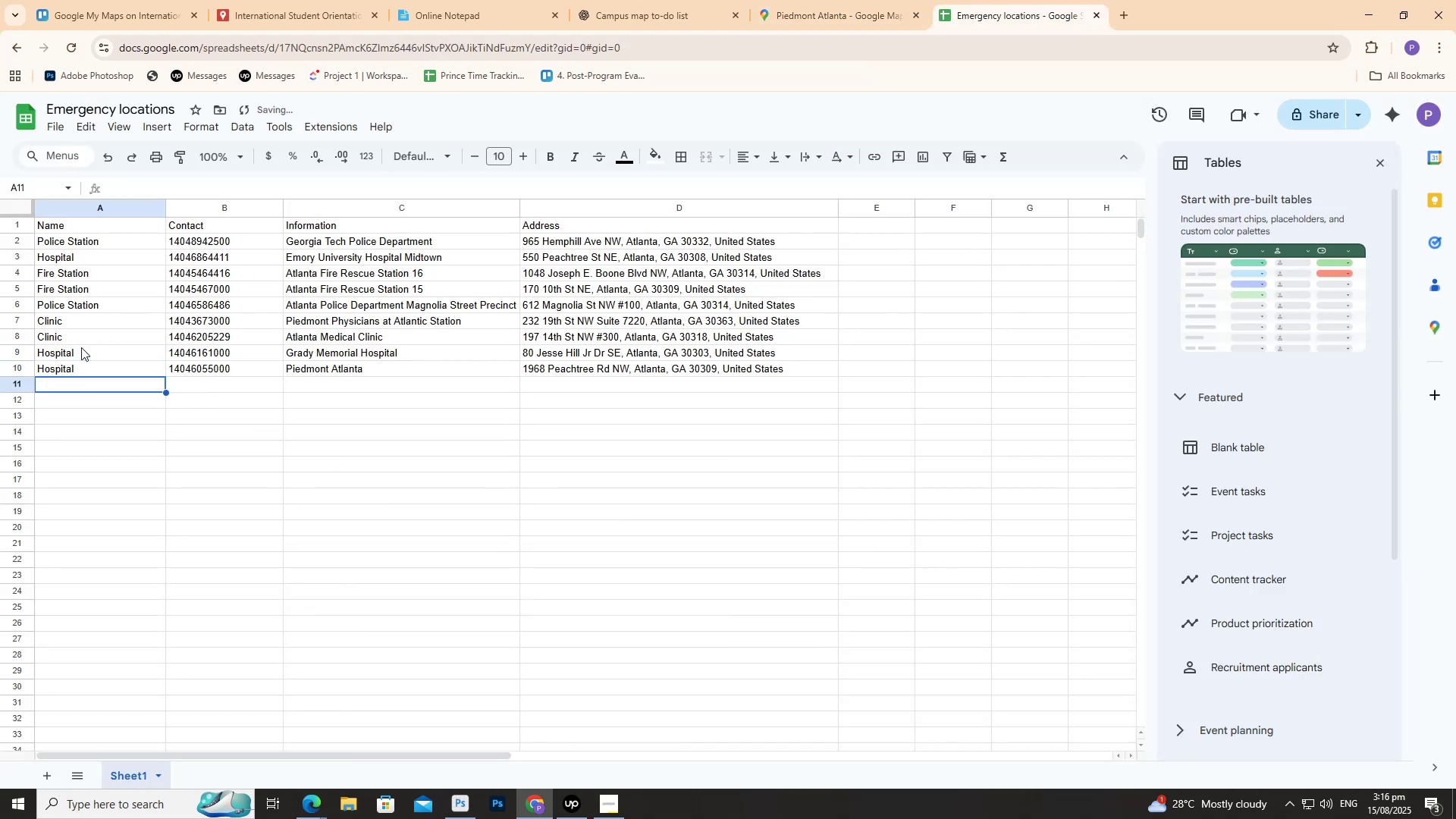 
mouse_move([562, 781])
 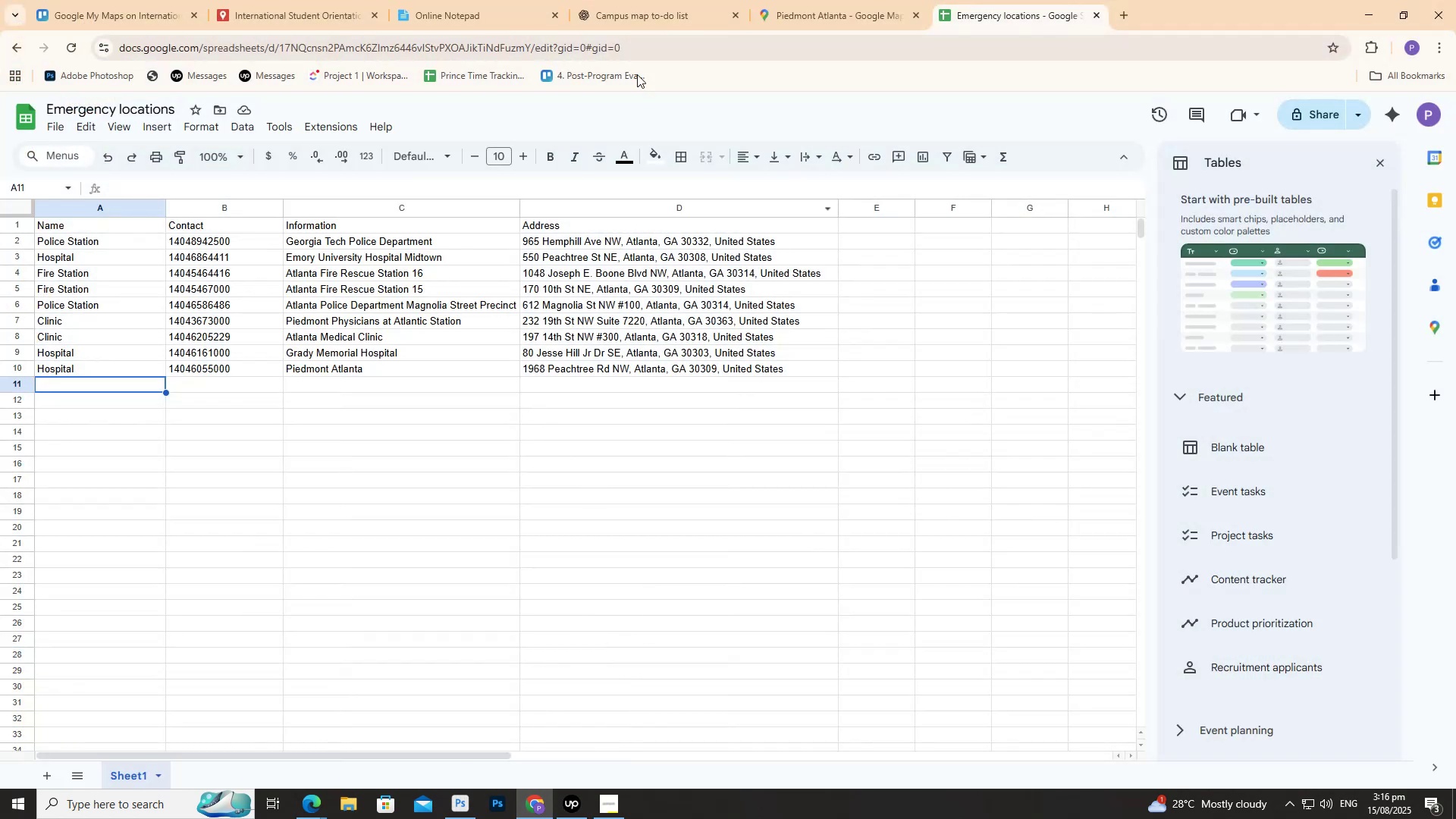 
left_click([857, 11])
 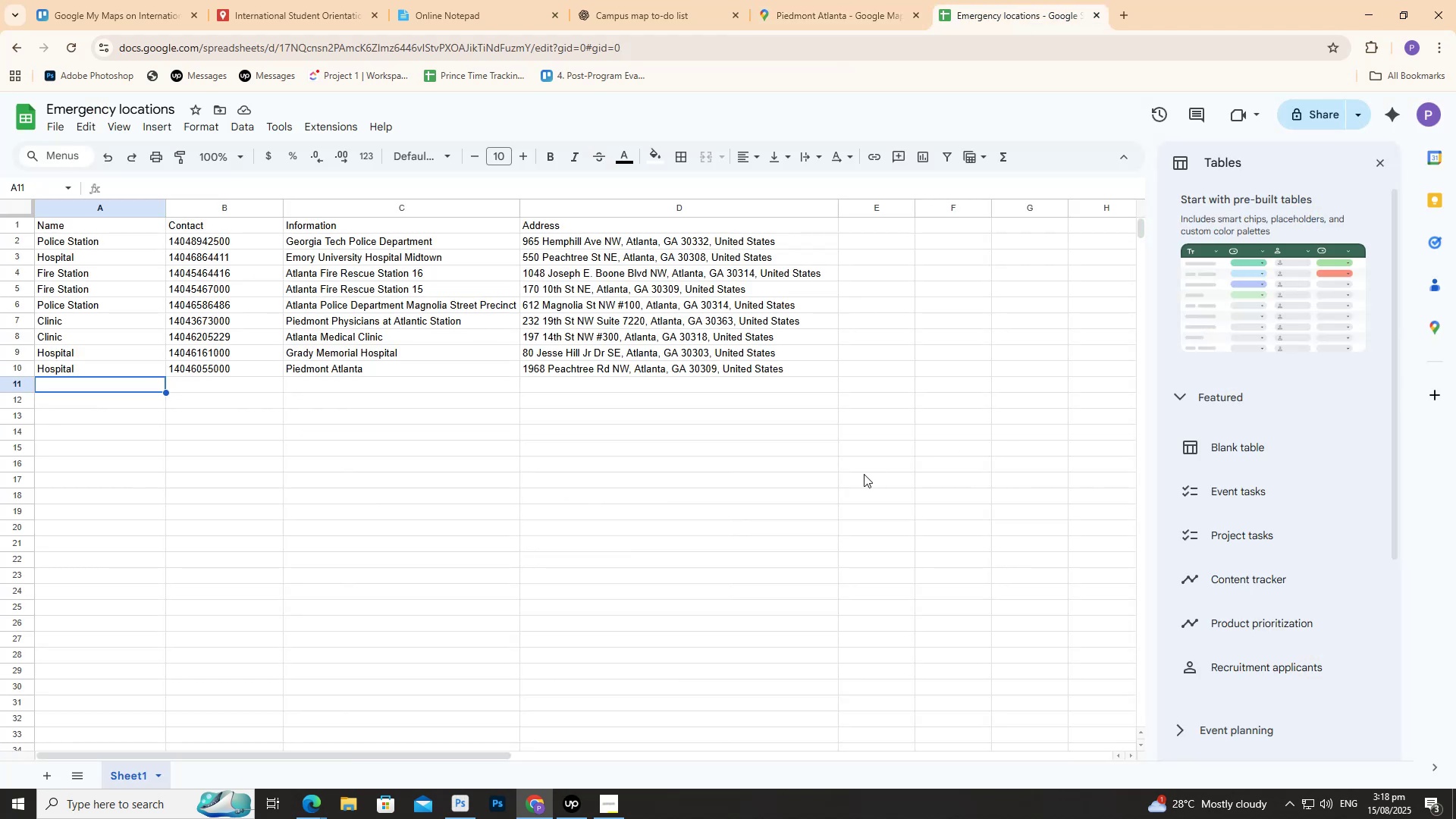 
wait(78.39)
 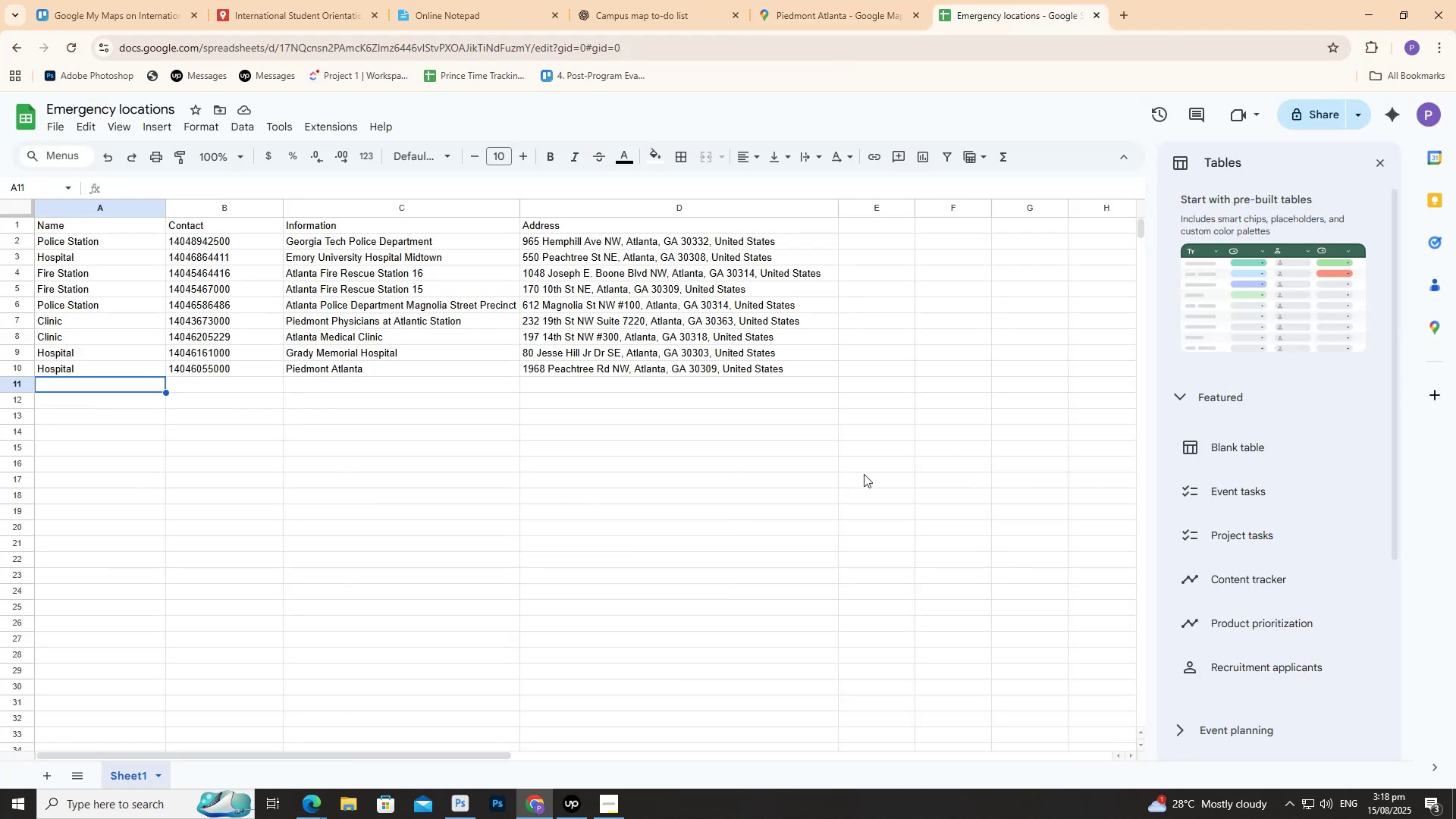 
type(fire)
 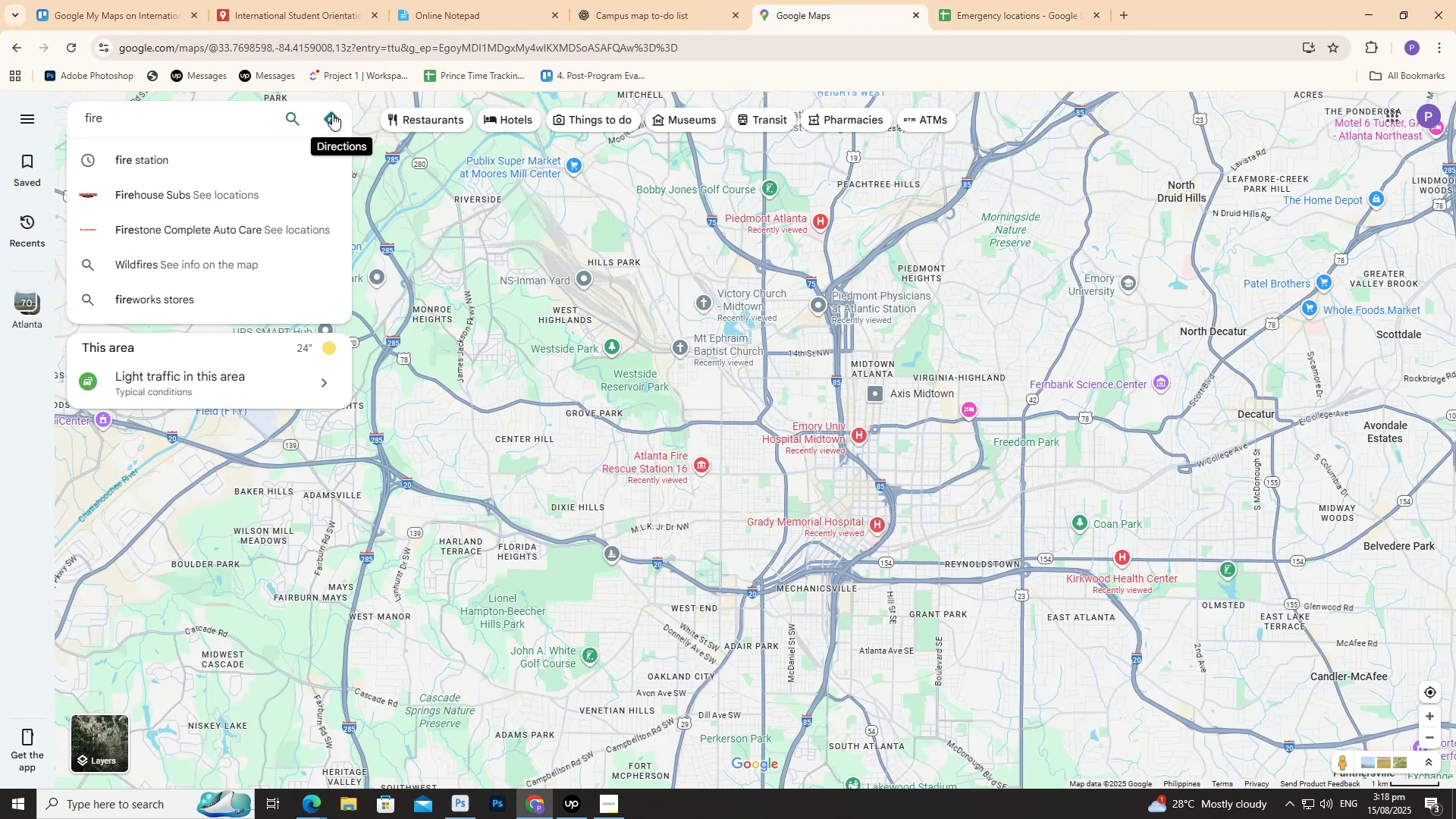 
key(ArrowDown)
 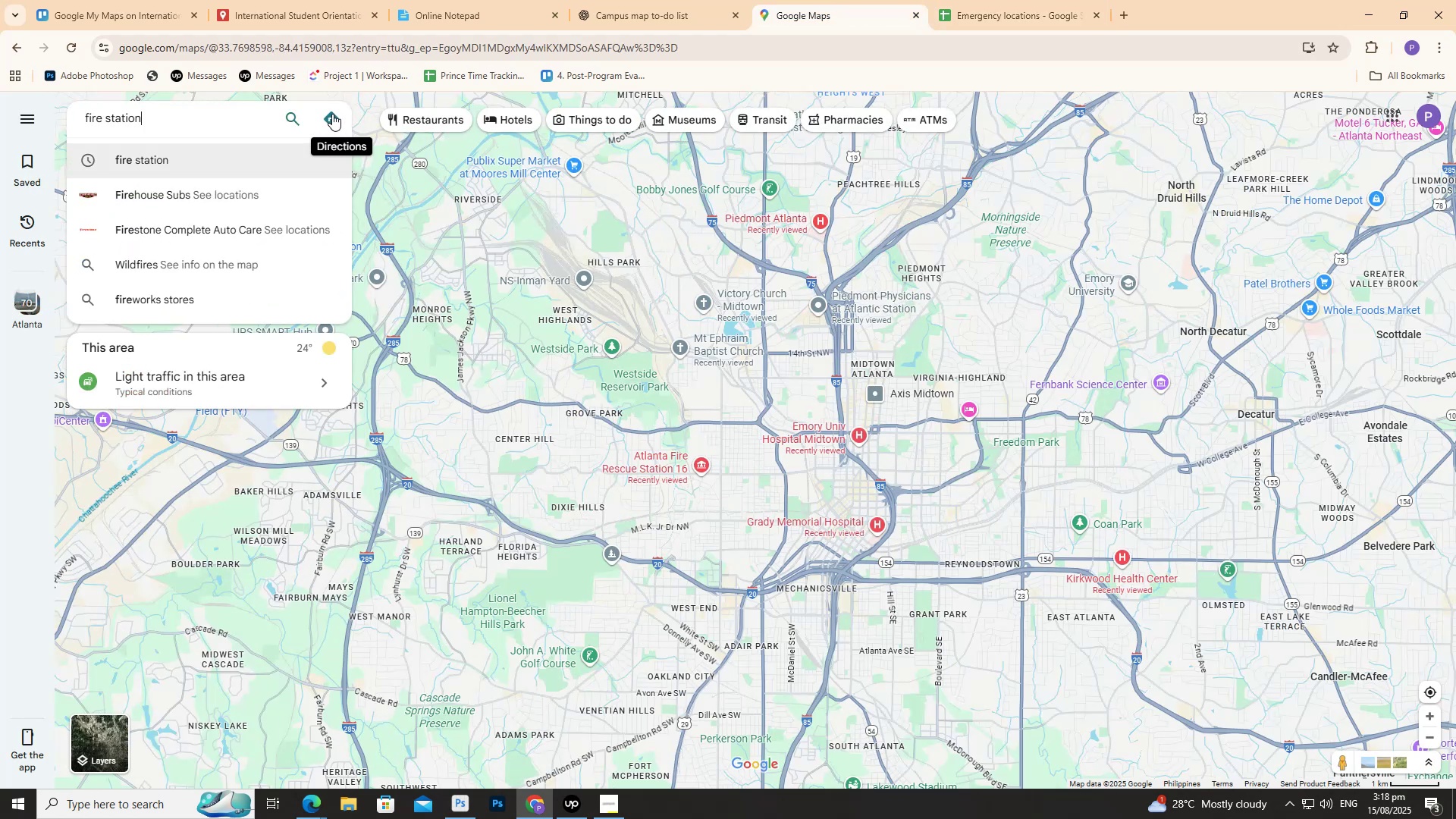 
key(Enter)
 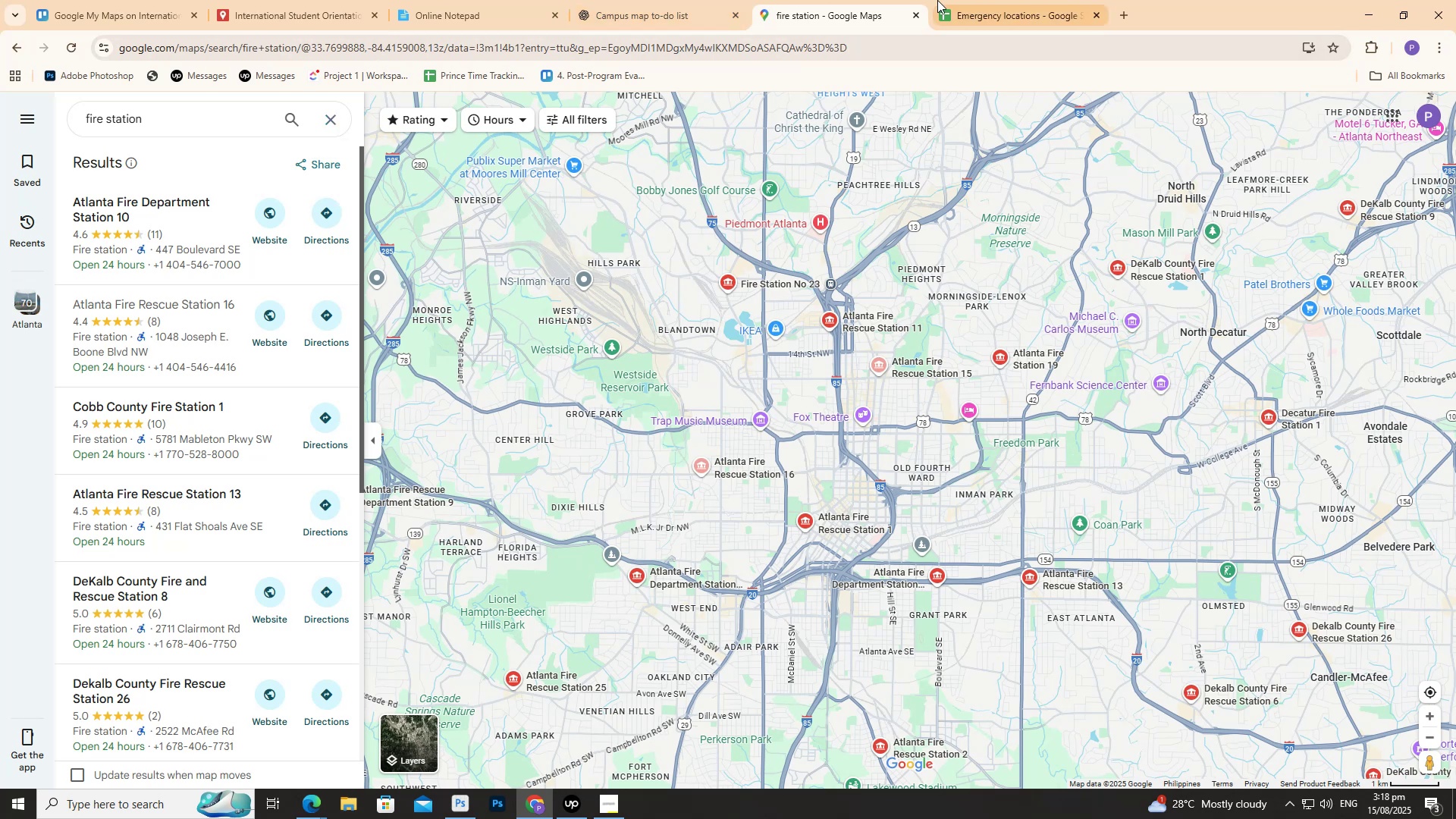 
wait(13.4)
 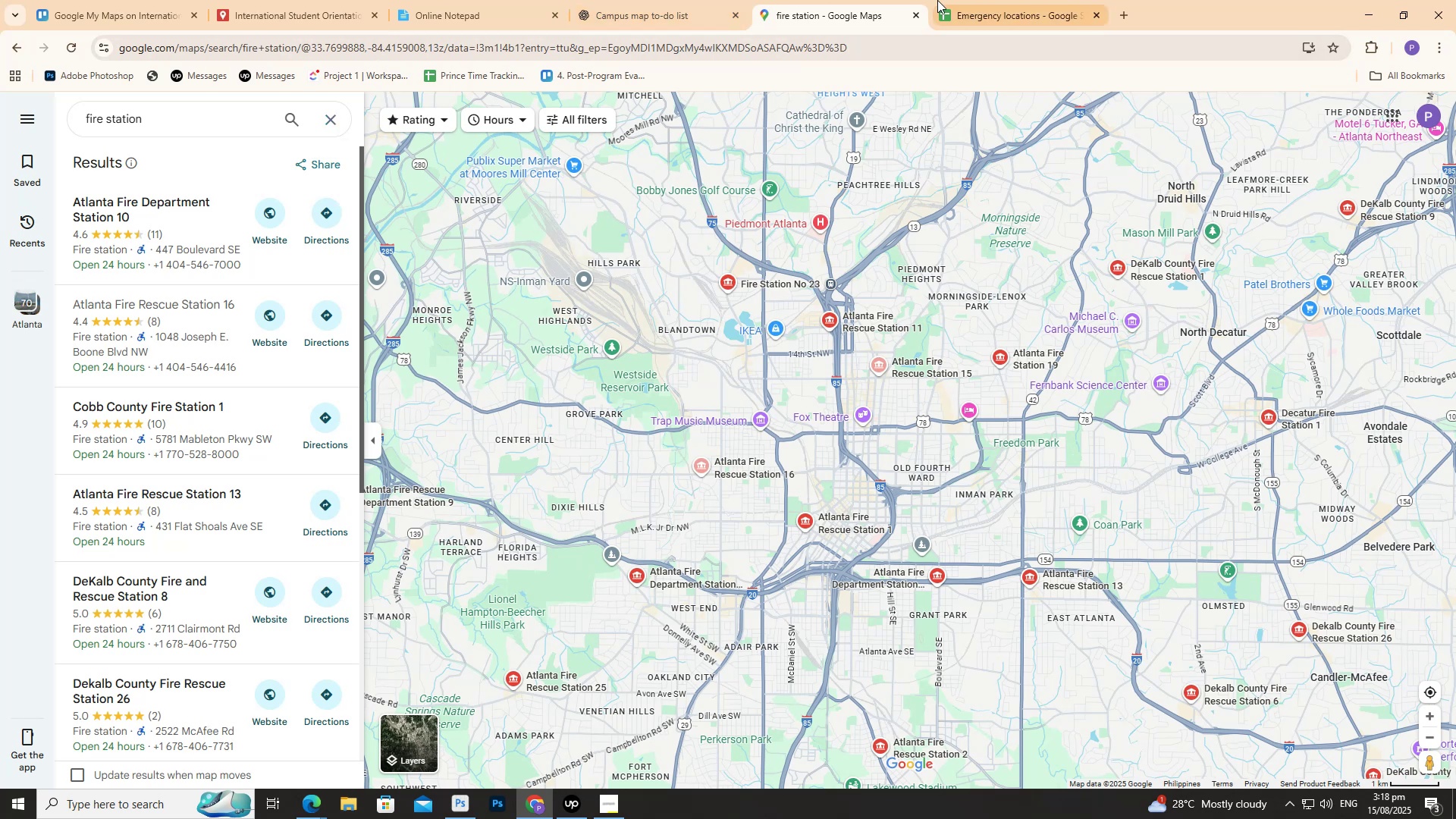 
left_click_drag(start_coordinate=[831, 26], to_coordinate=[833, 22])
 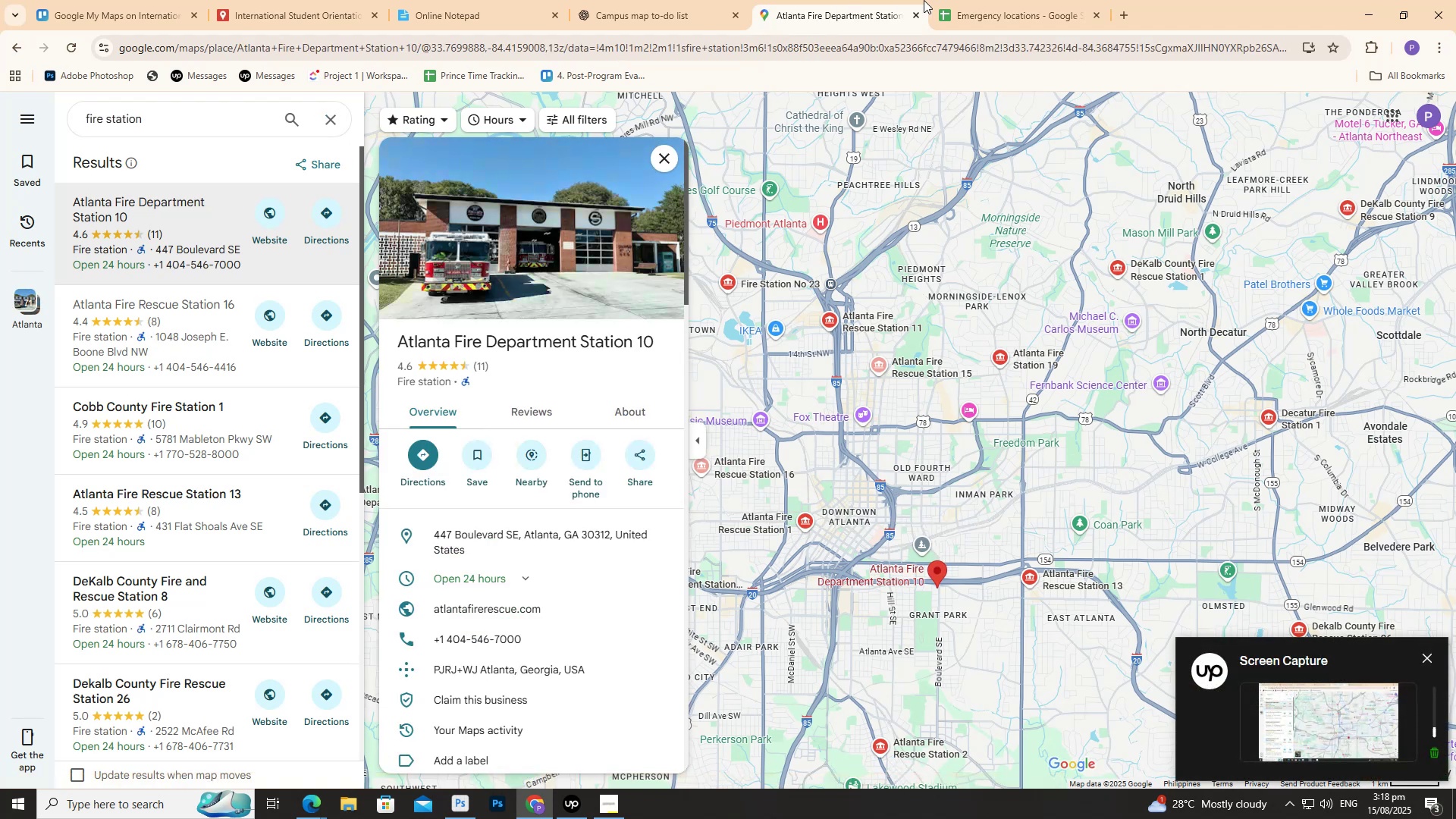 
wait(5.17)
 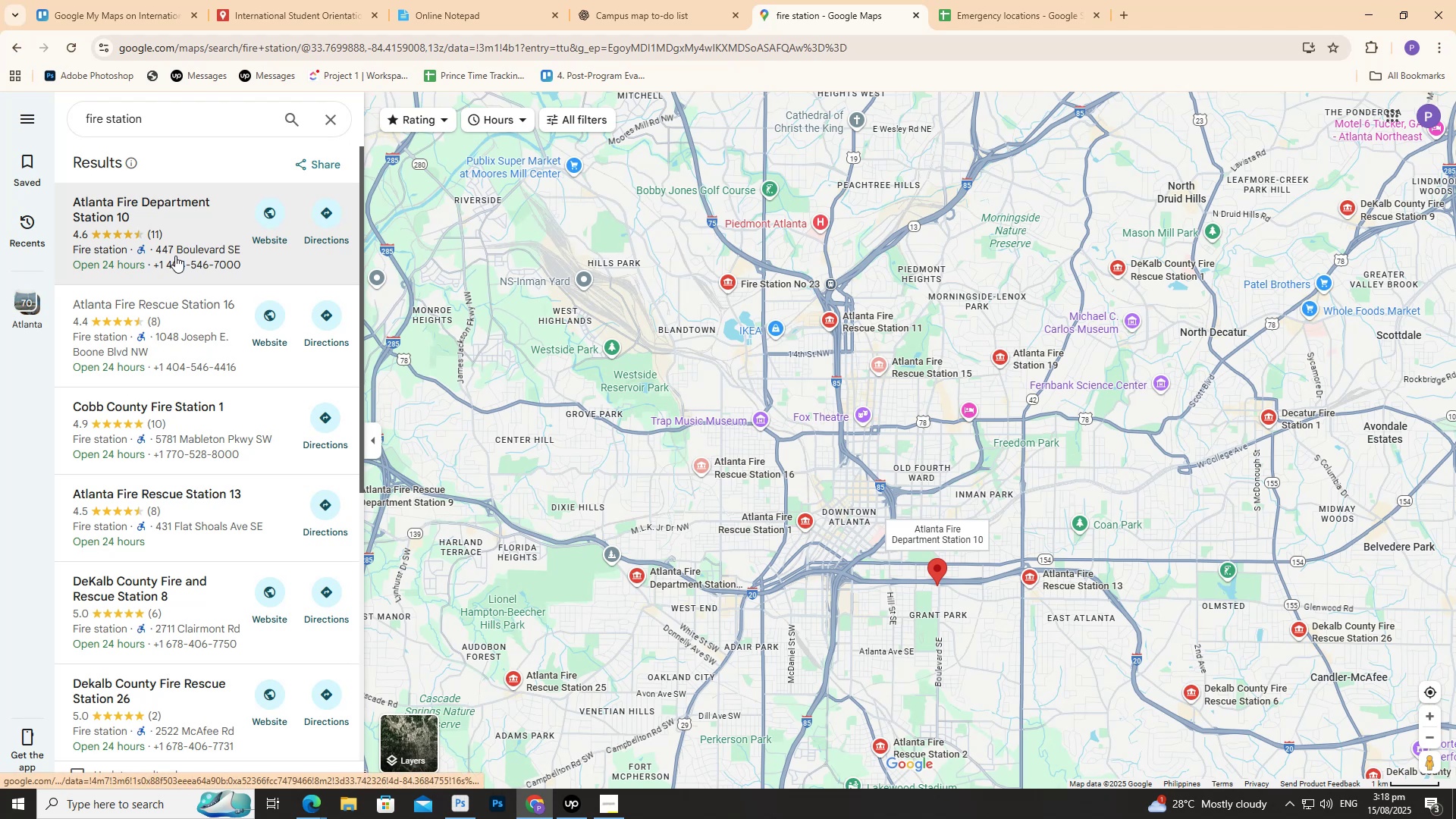 
left_click_drag(start_coordinate=[996, 0], to_coordinate=[1012, 0])
 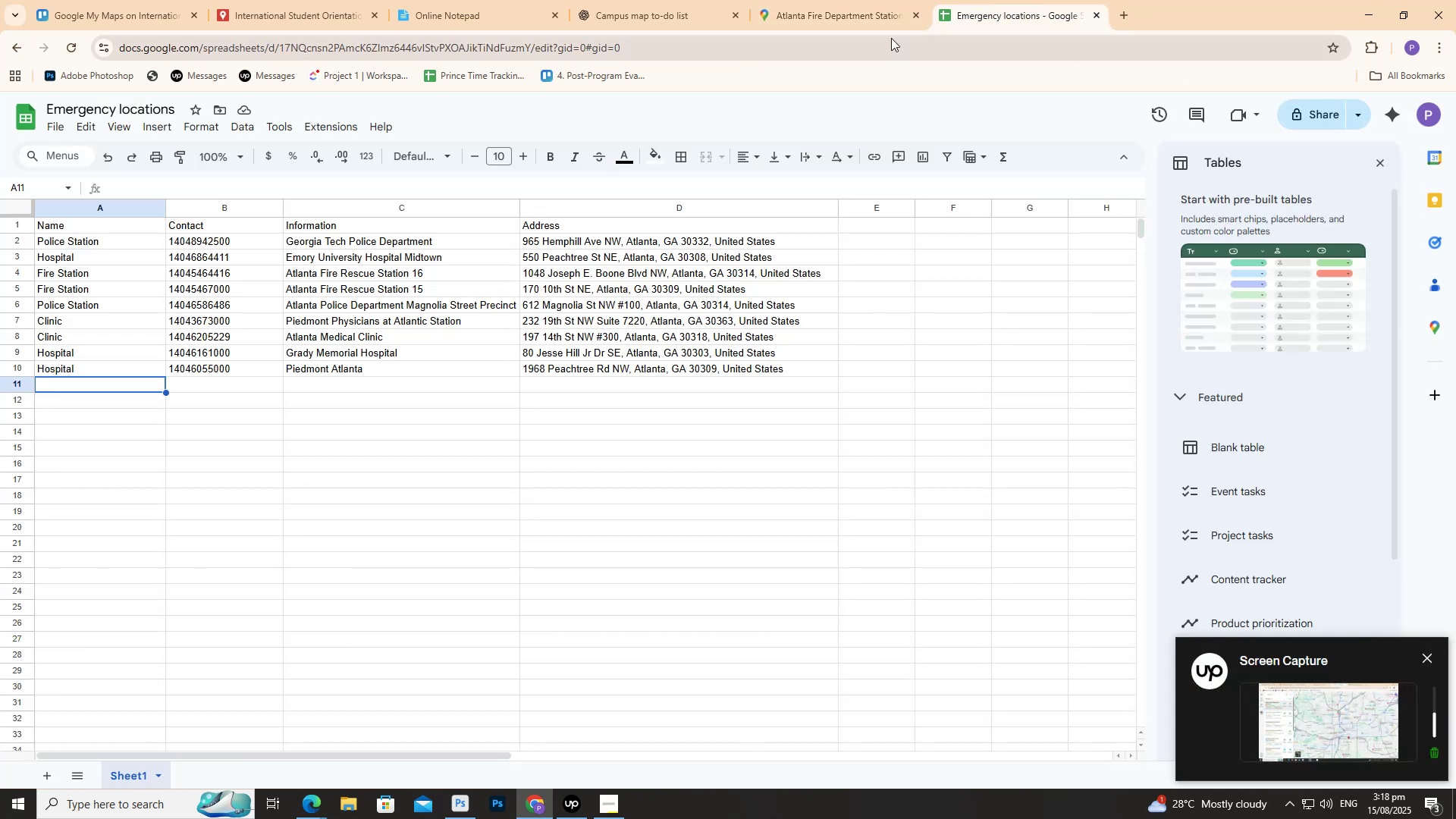 
mouse_move([790, 12])
 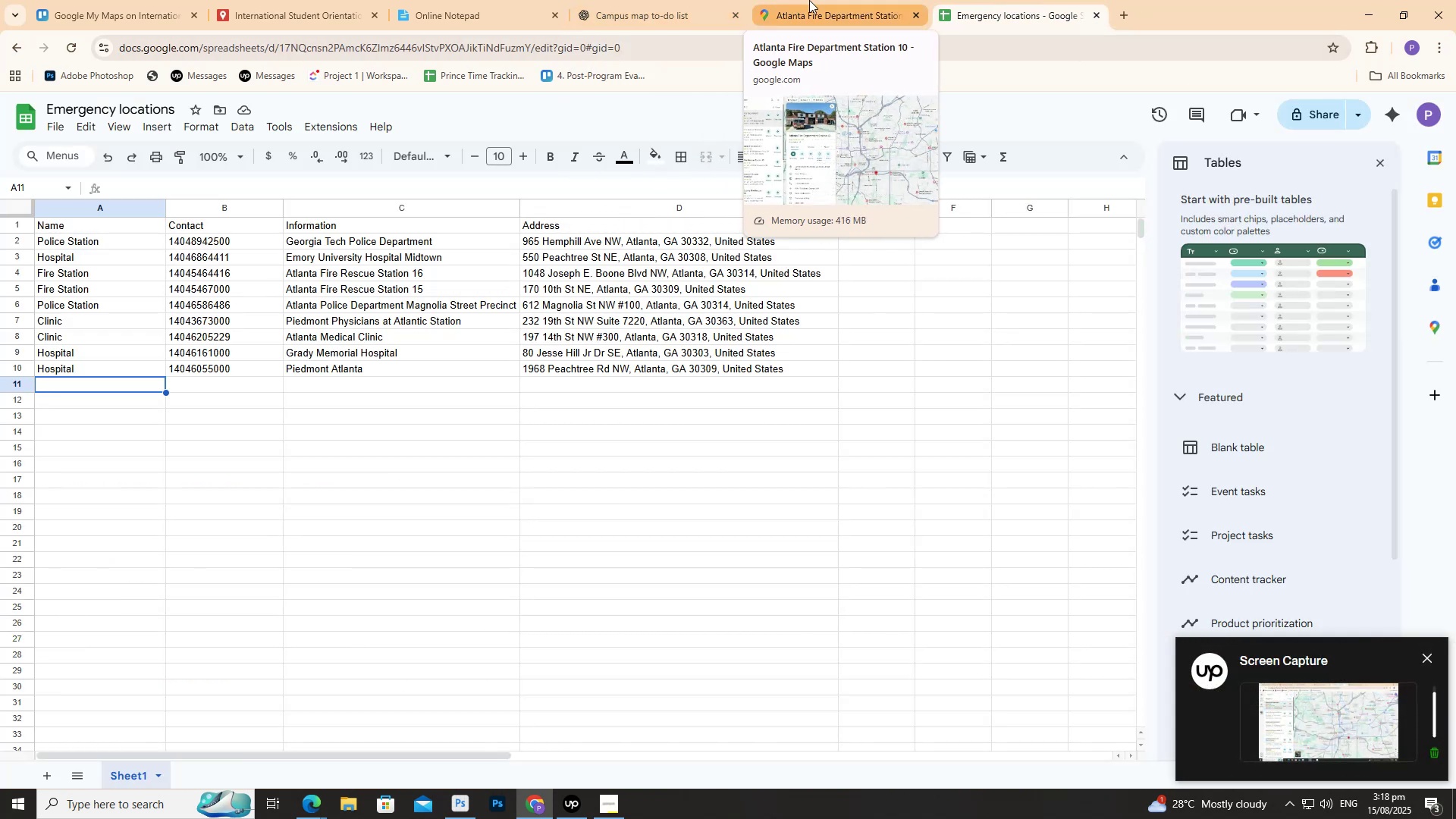 
left_click([809, 0])
 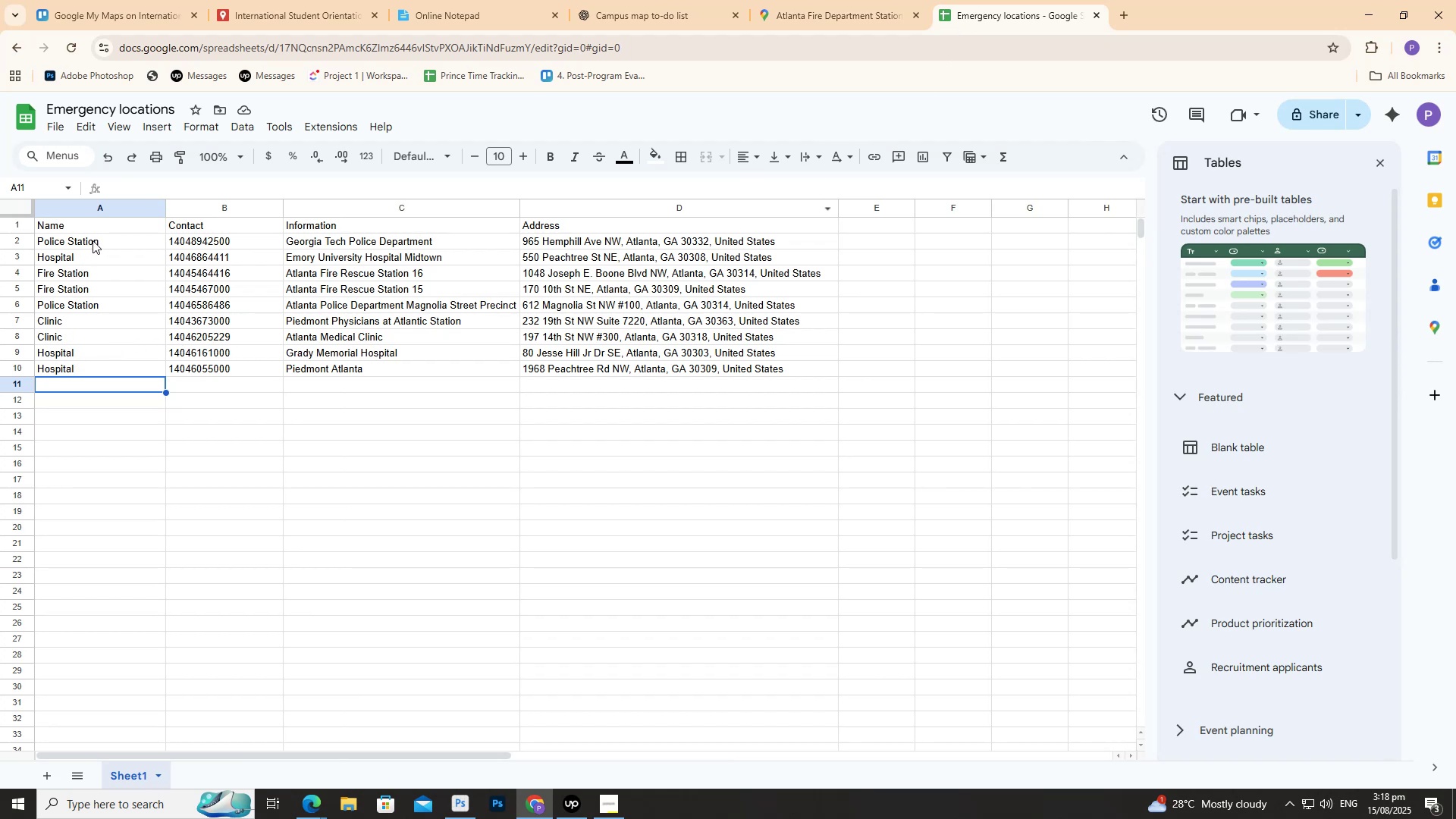 
wait(7.45)
 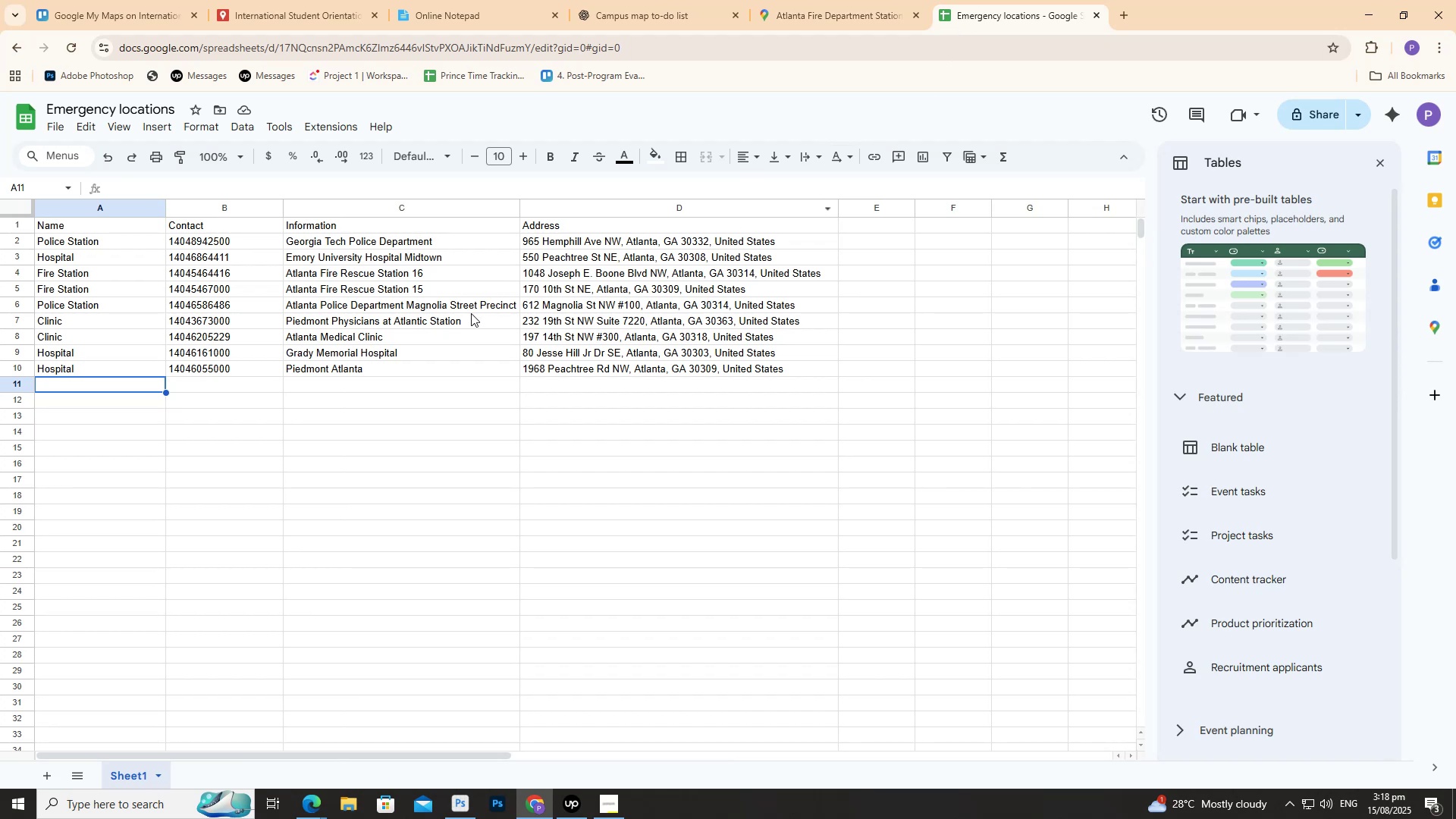 
left_click([852, 14])
 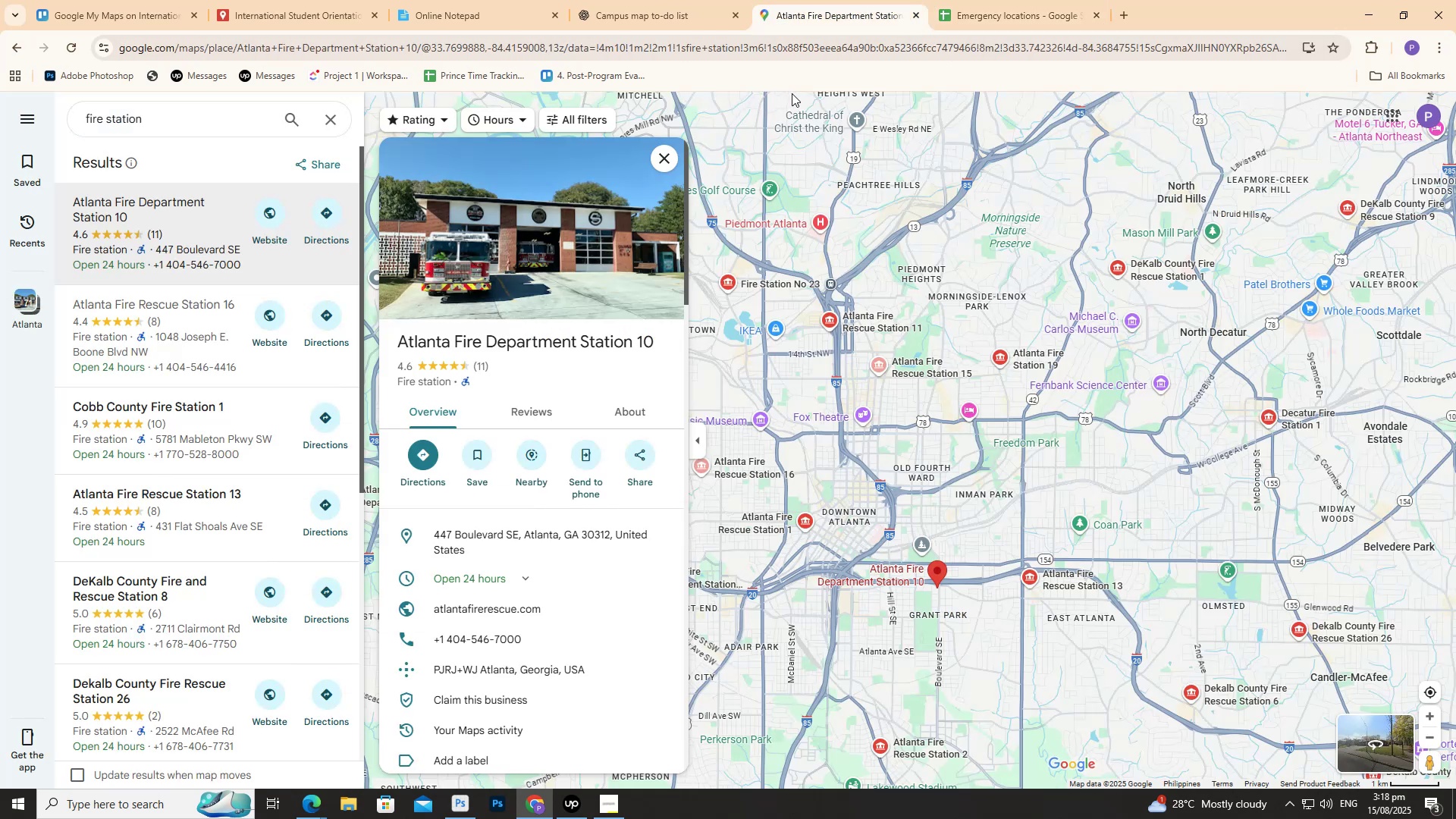 
wait(5.62)
 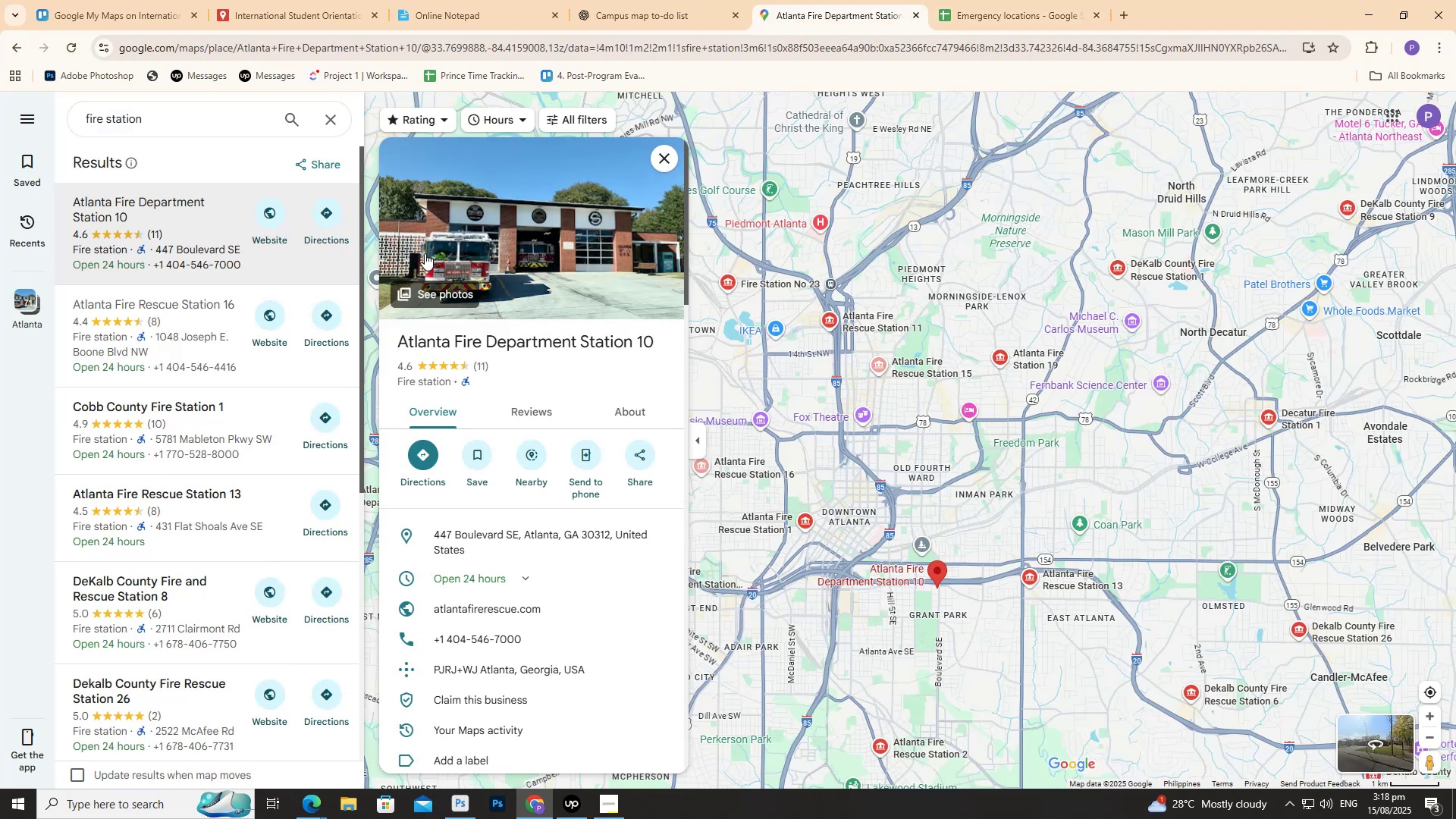 
left_click([996, 13])
 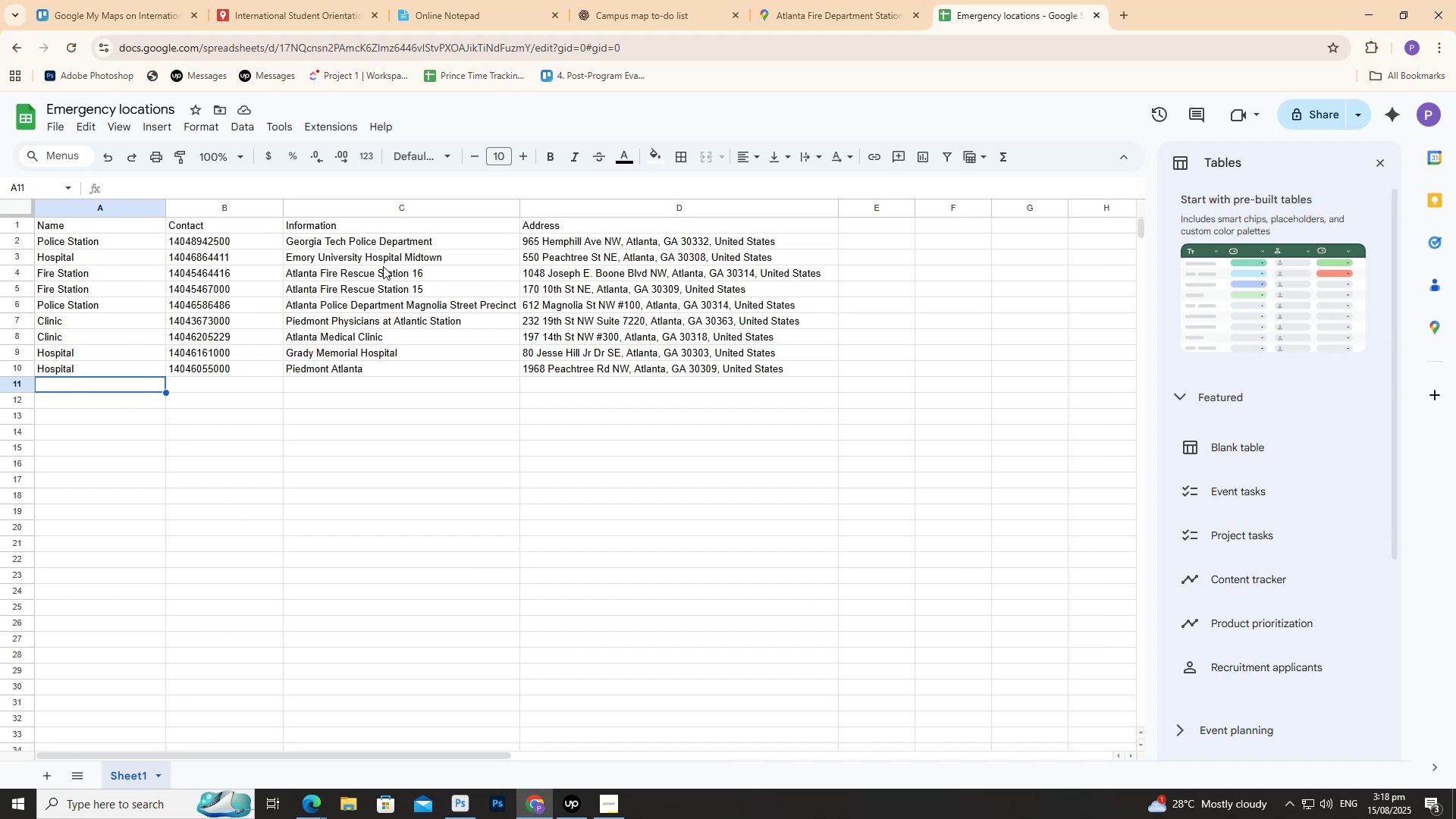 
wait(15.45)
 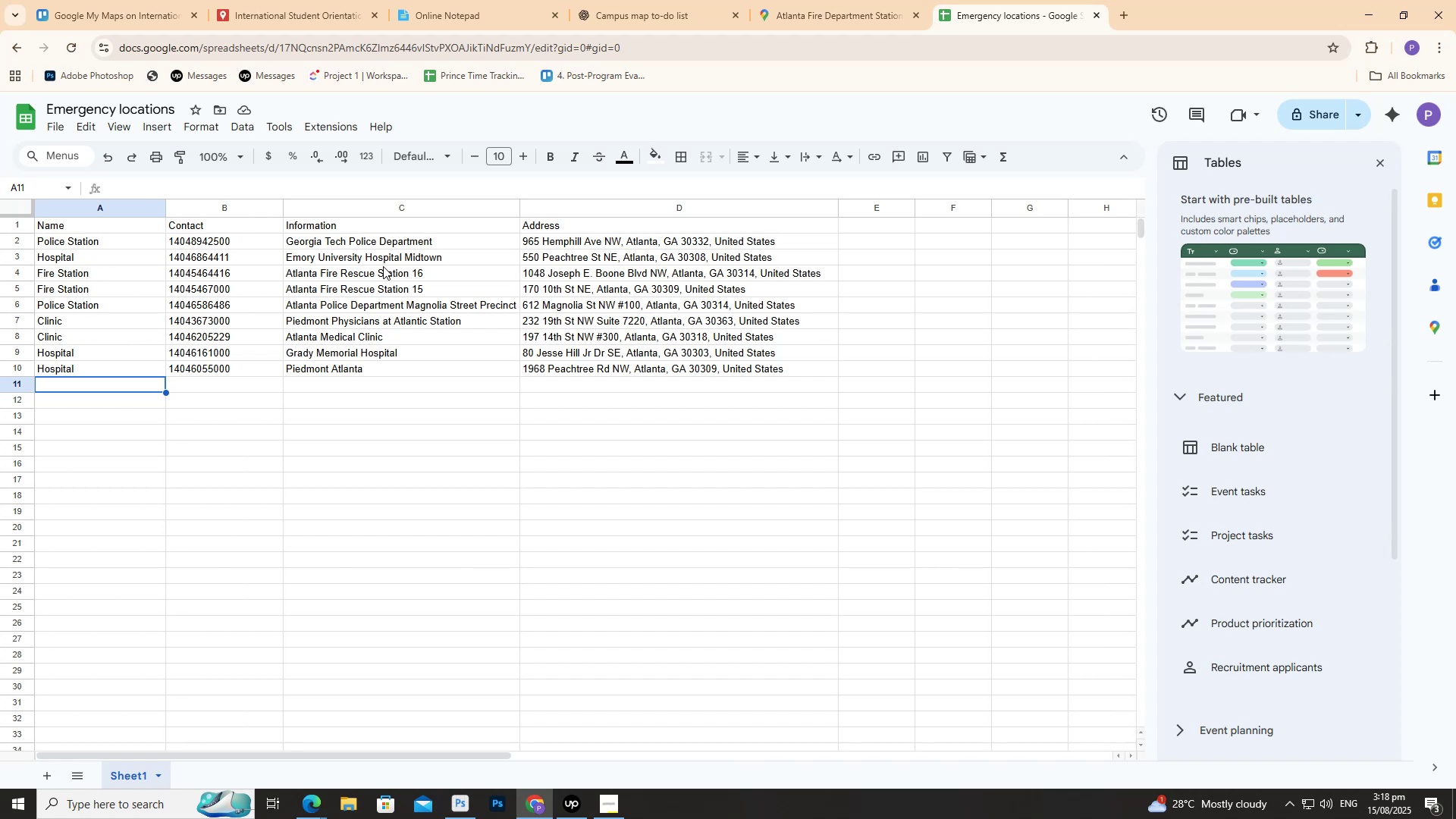 
left_click_drag(start_coordinate=[799, 0], to_coordinate=[805, 0])
 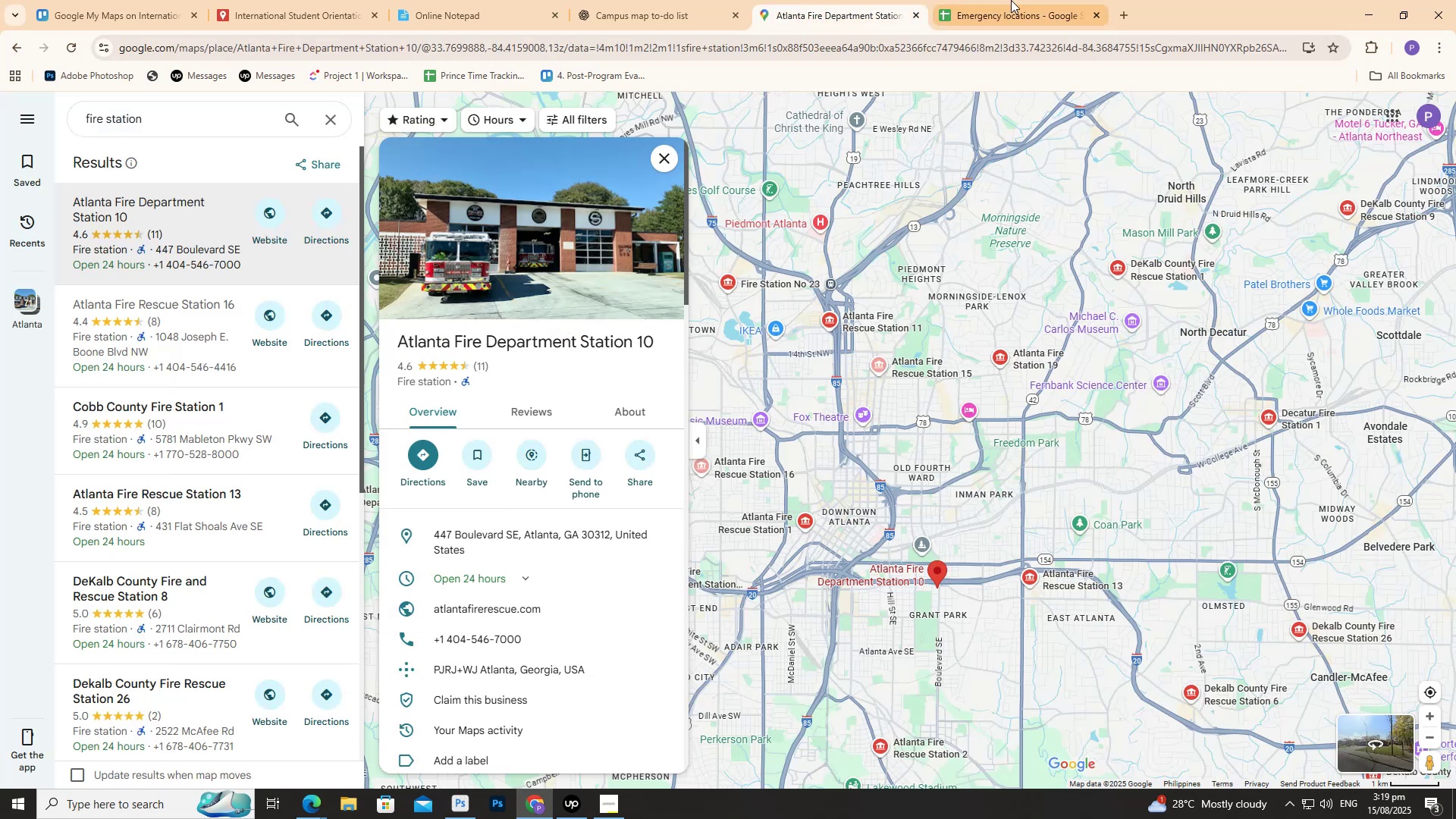 
left_click([1034, 0])
 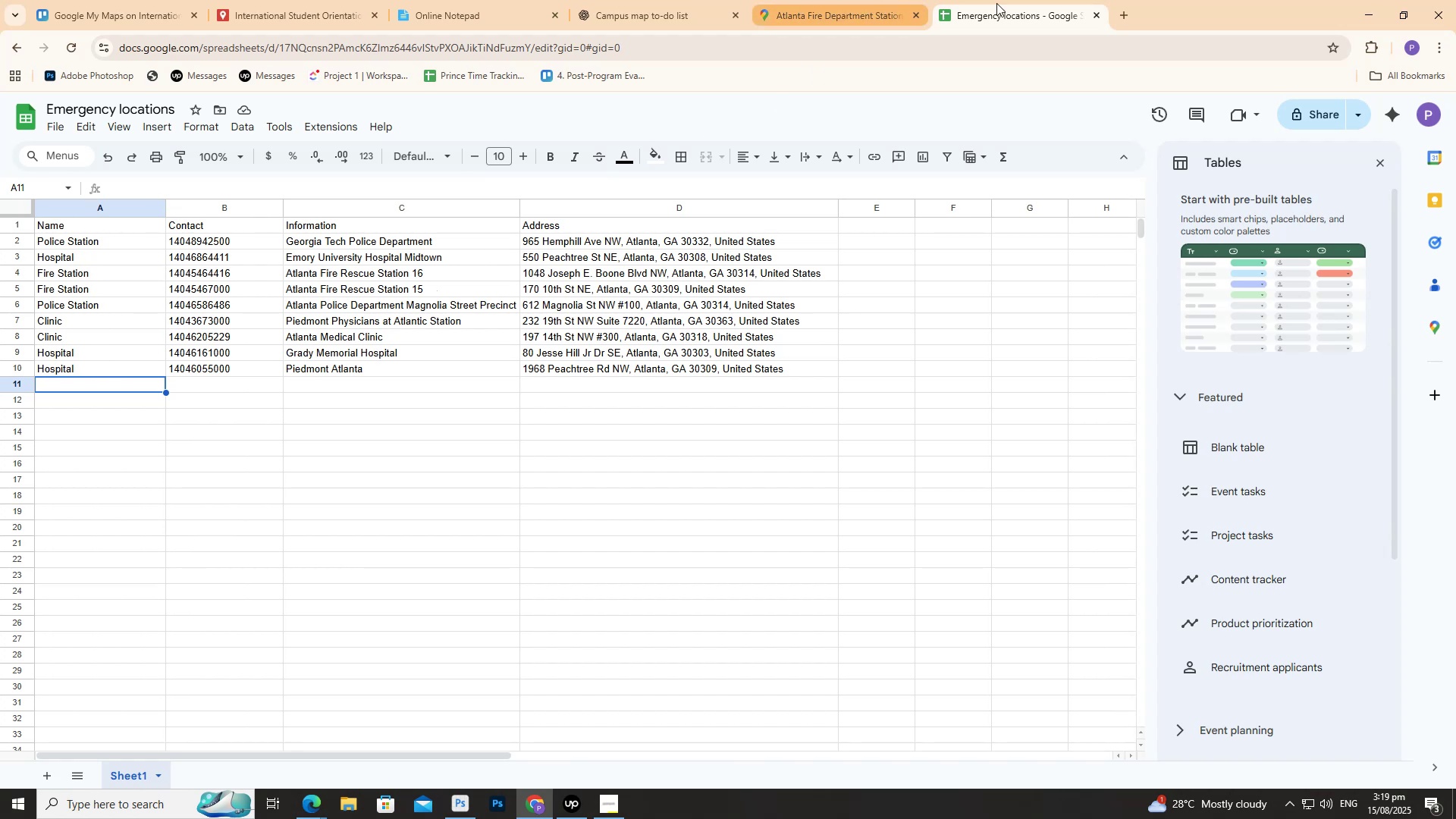 
wait(6.44)
 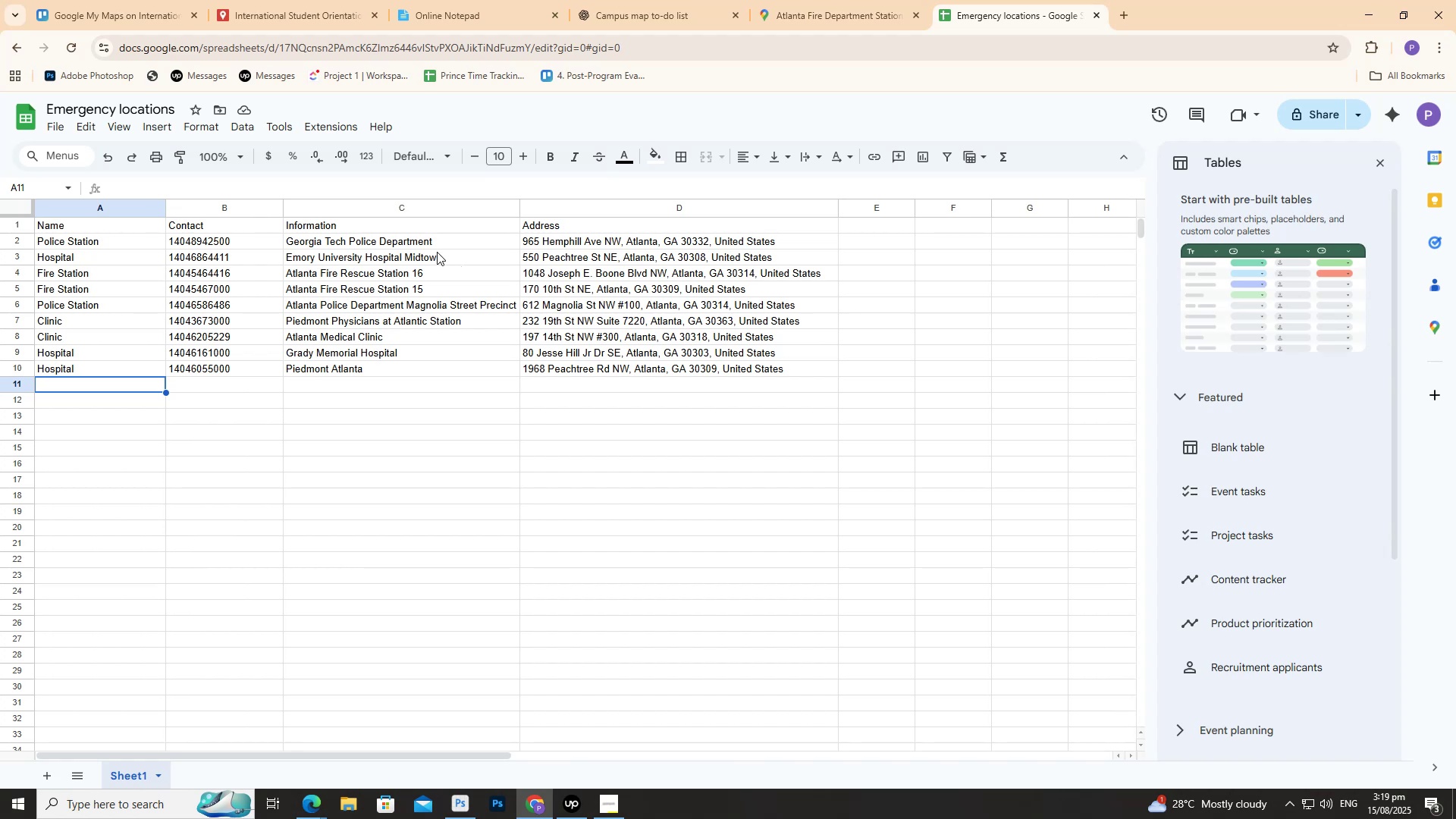 
left_click_drag(start_coordinate=[849, 17], to_coordinate=[853, 17])
 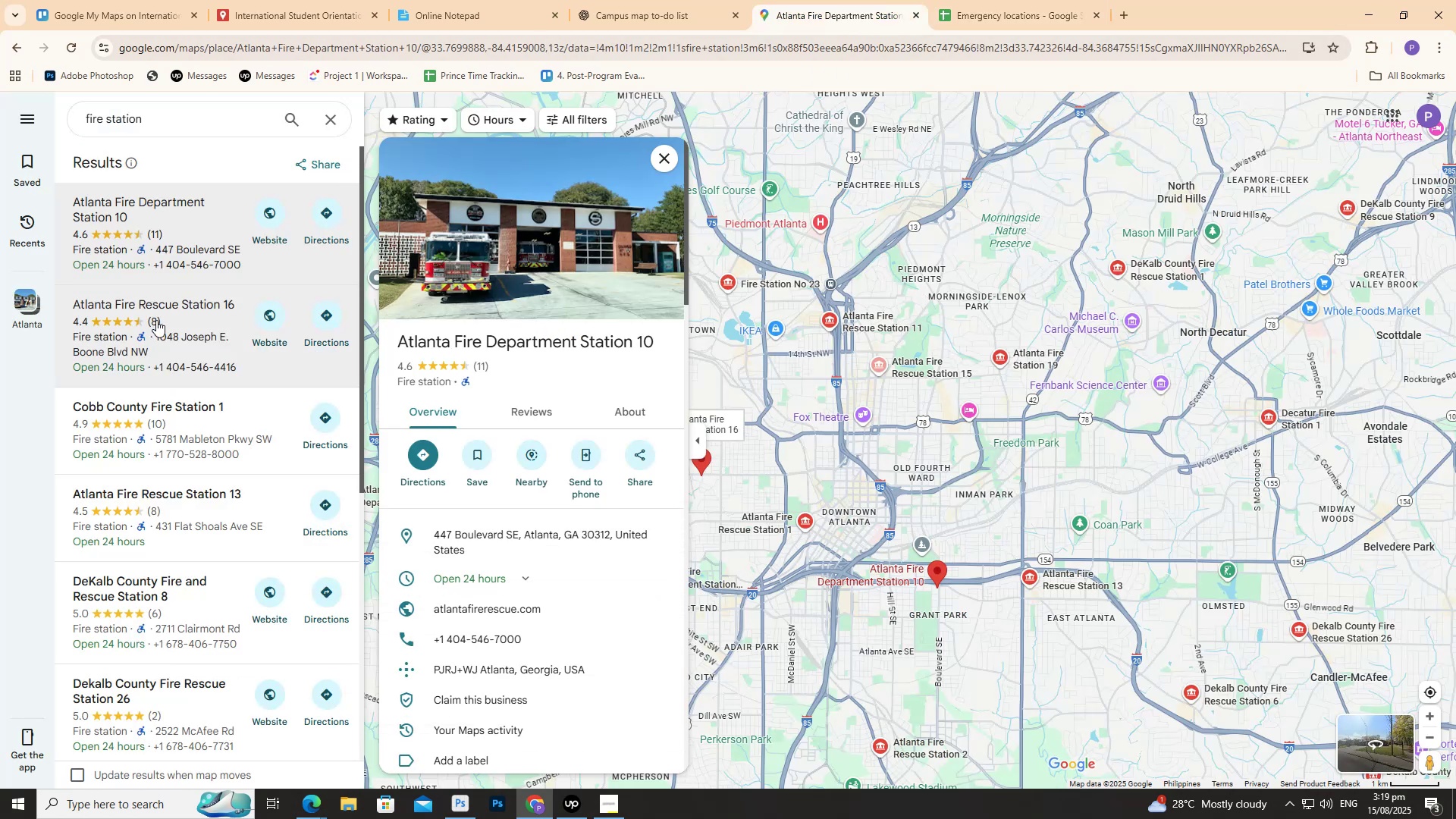 
left_click([165, 334])
 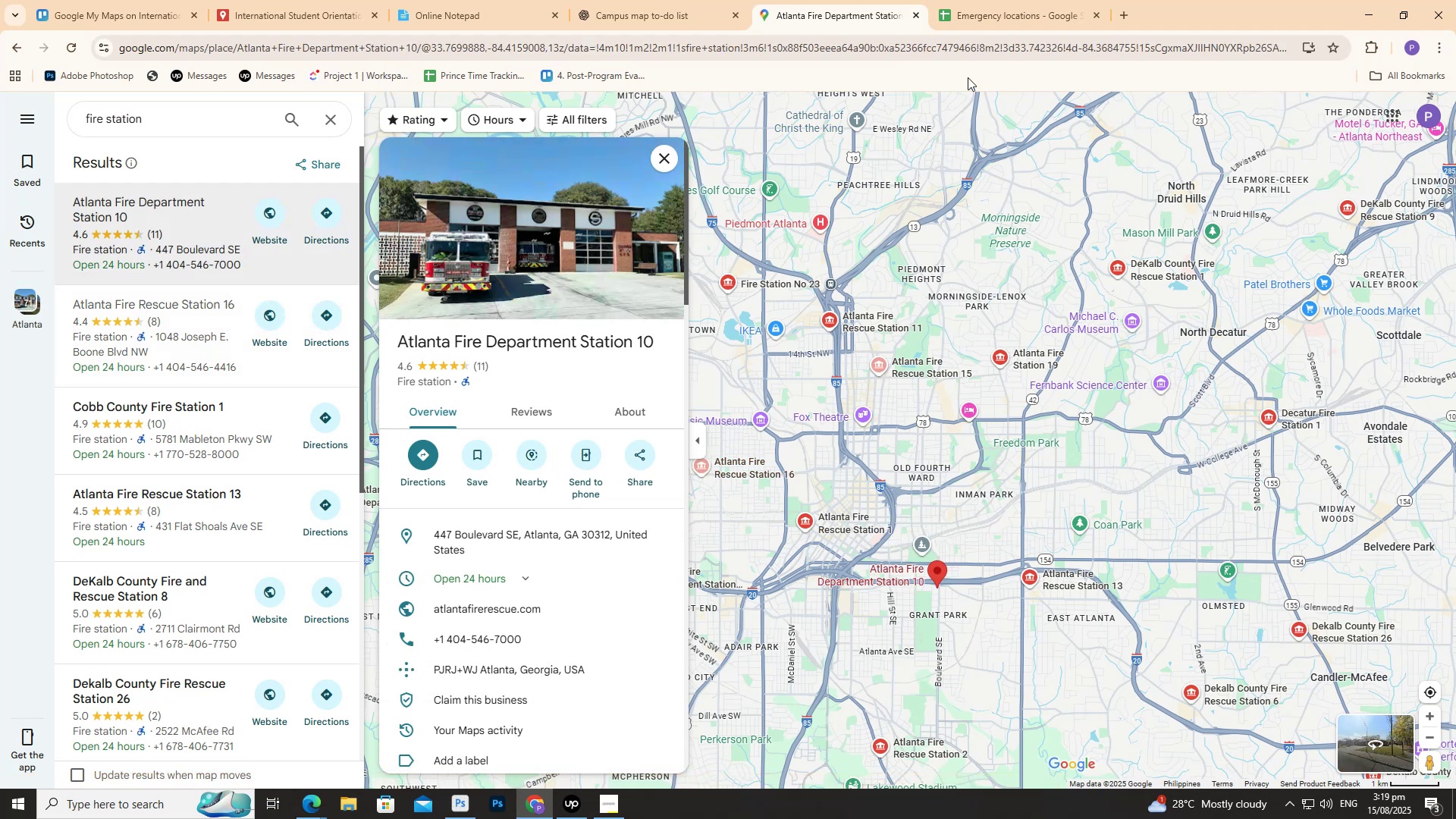 
wait(5.47)
 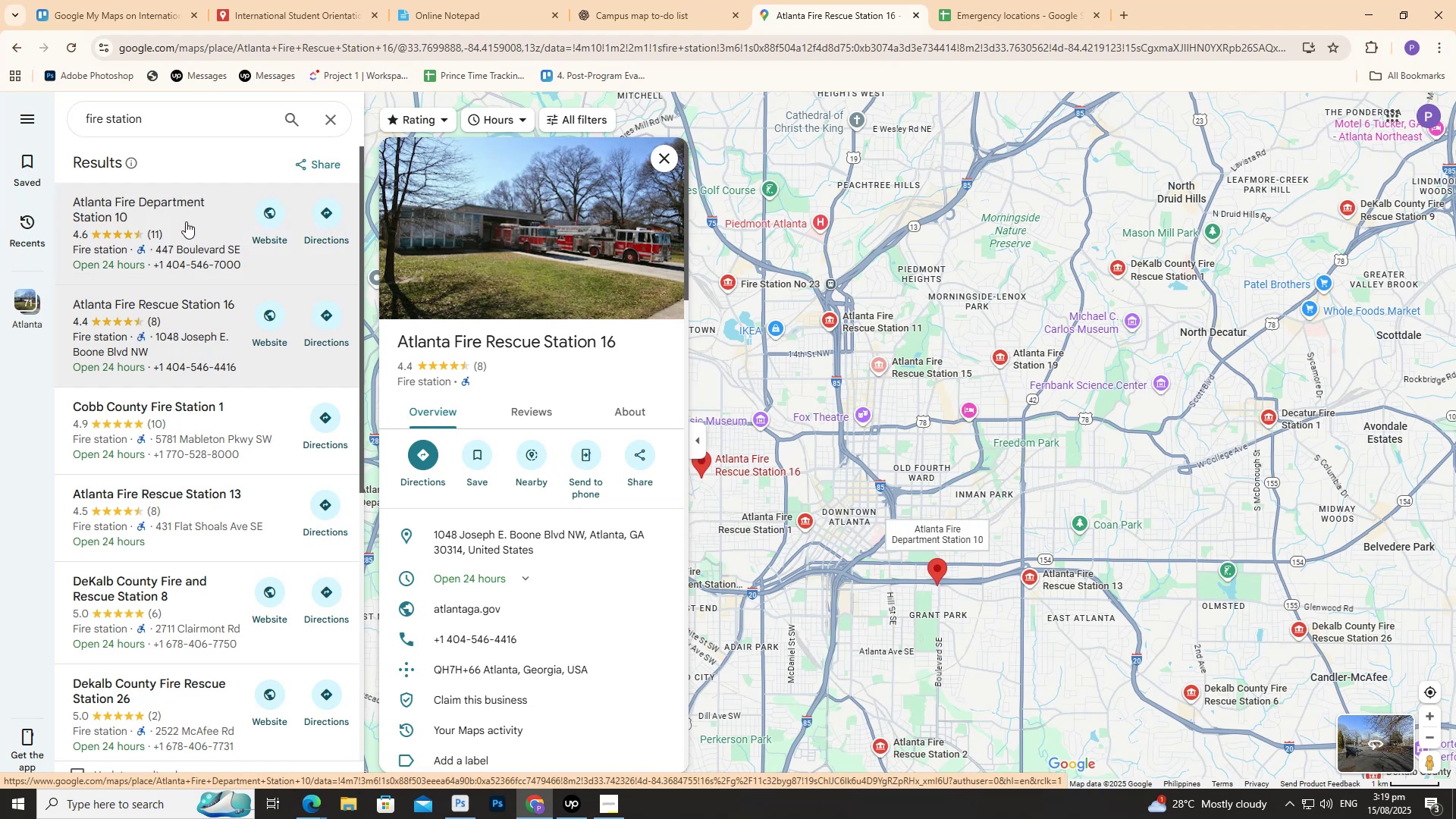 
left_click([1019, 19])
 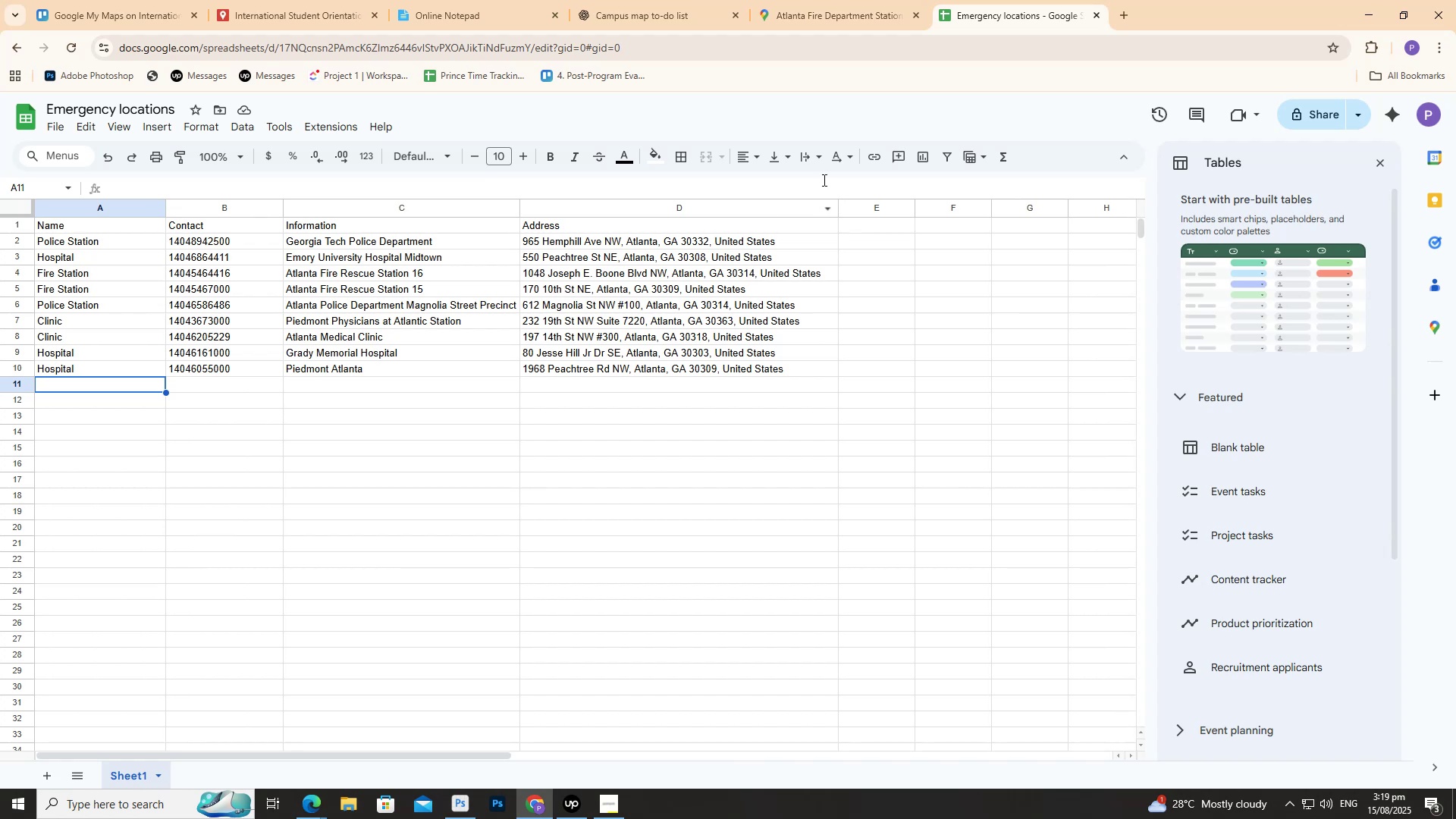 
wait(7.86)
 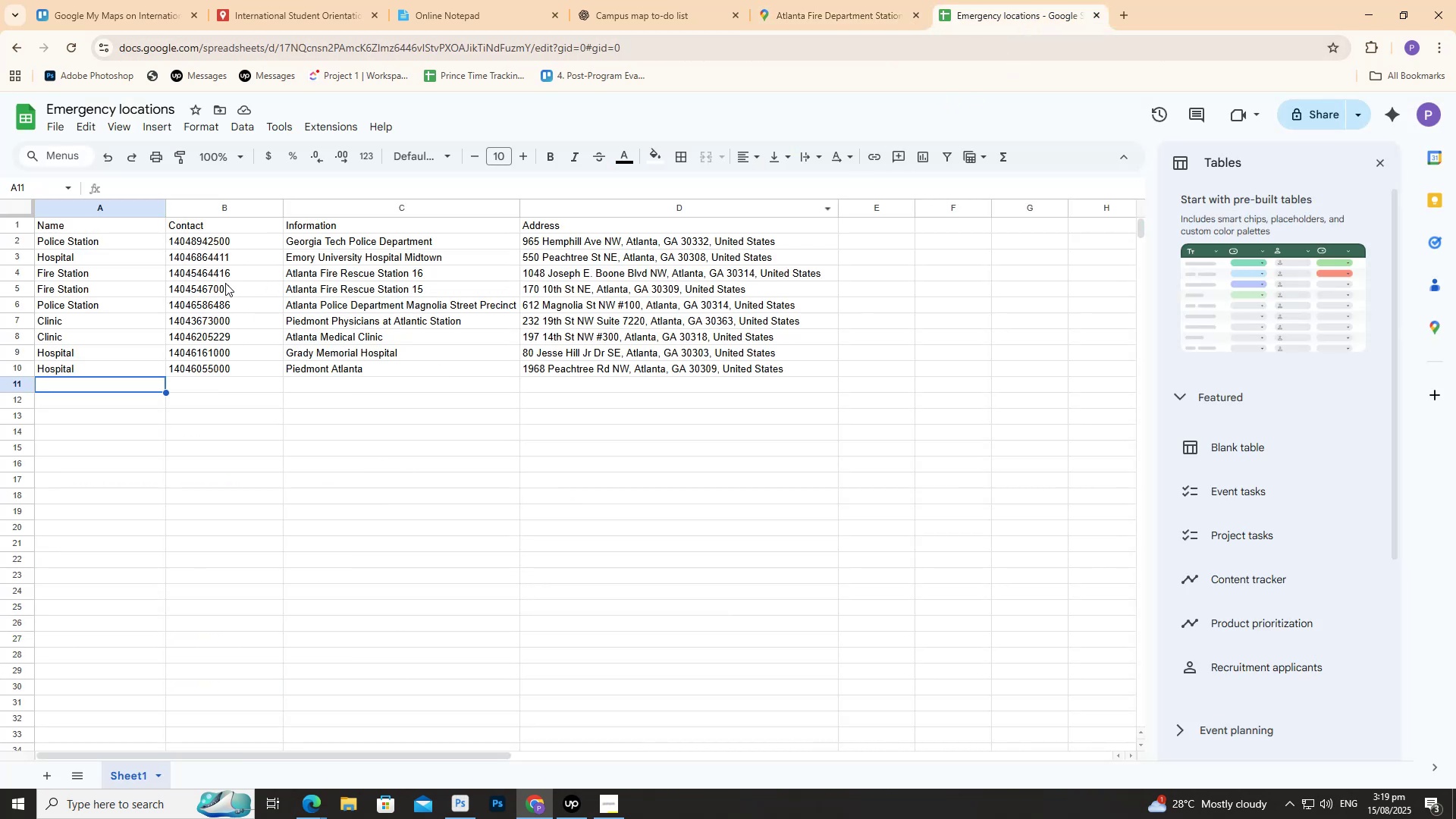 
left_click([840, 0])
 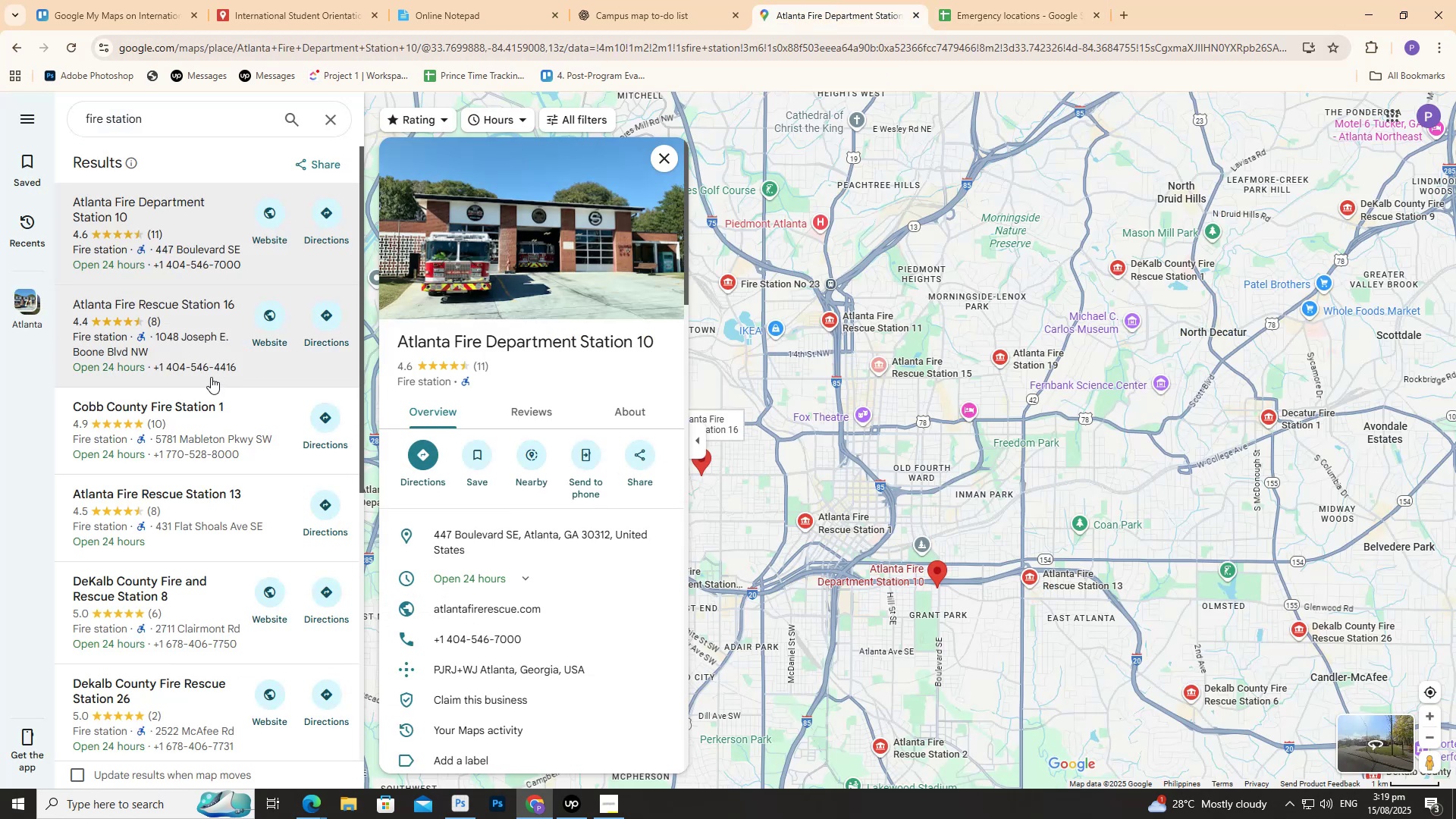 
left_click([170, 414])
 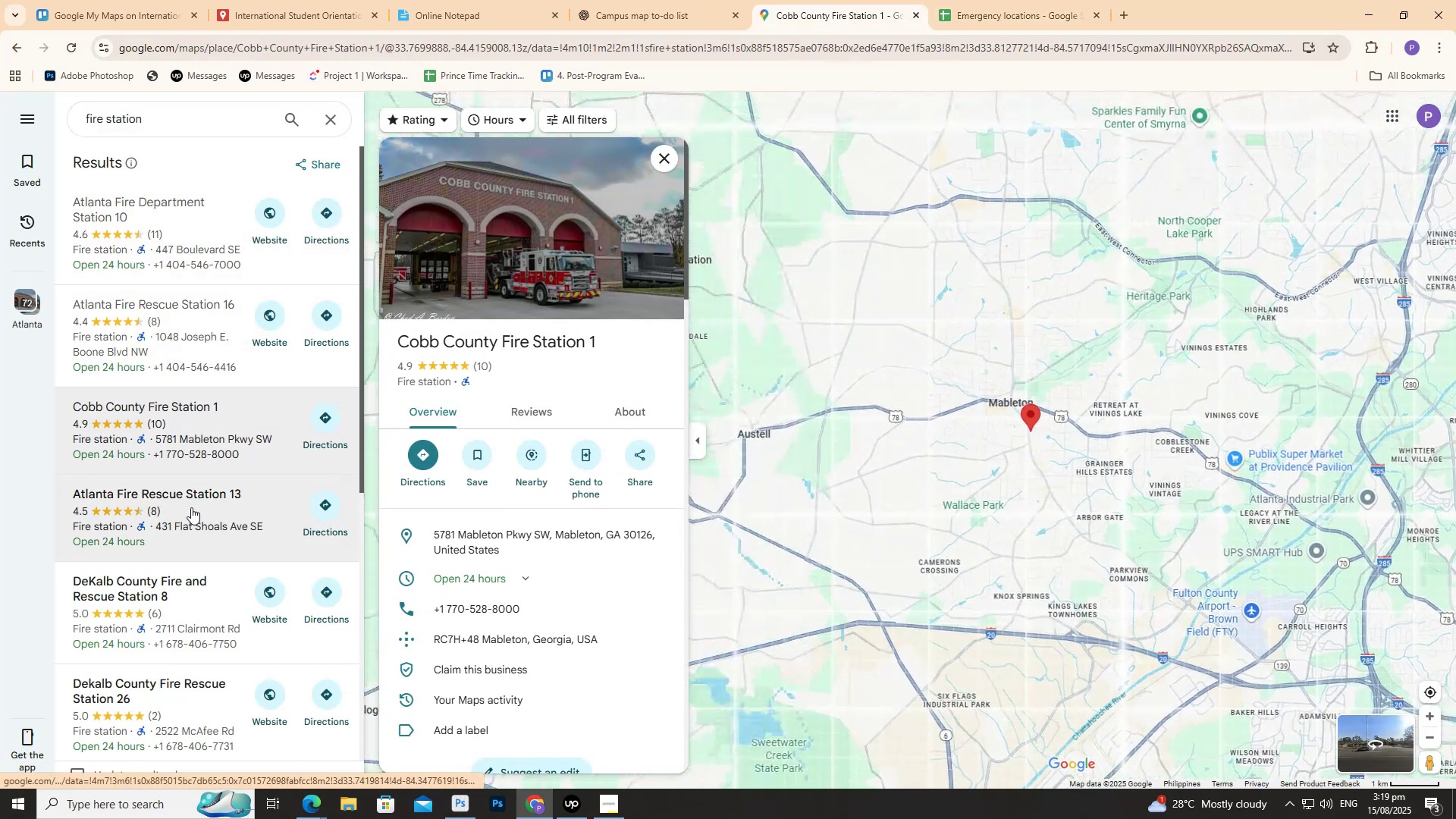 
left_click([191, 507])
 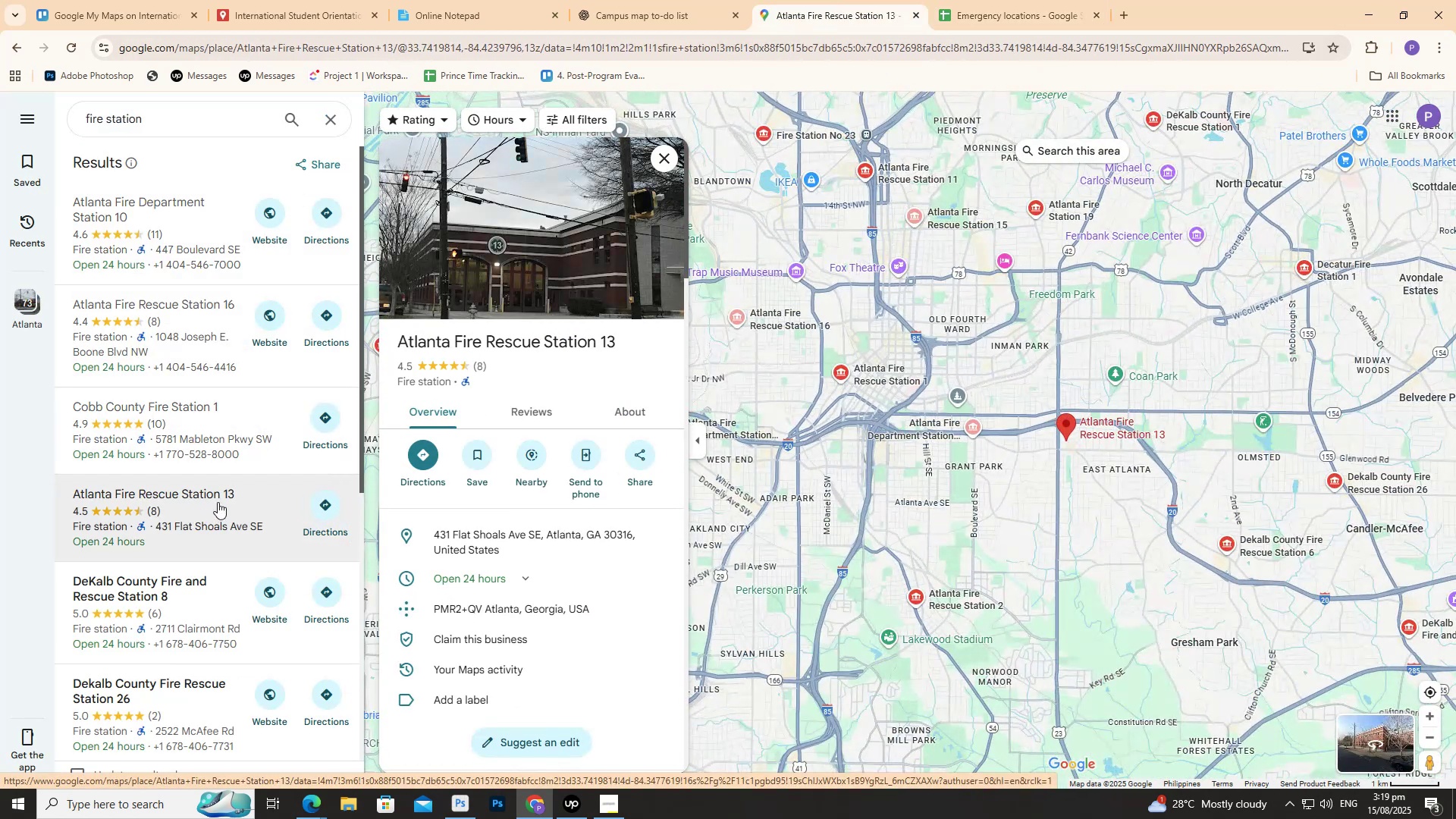 
mouse_move([602, 532])
 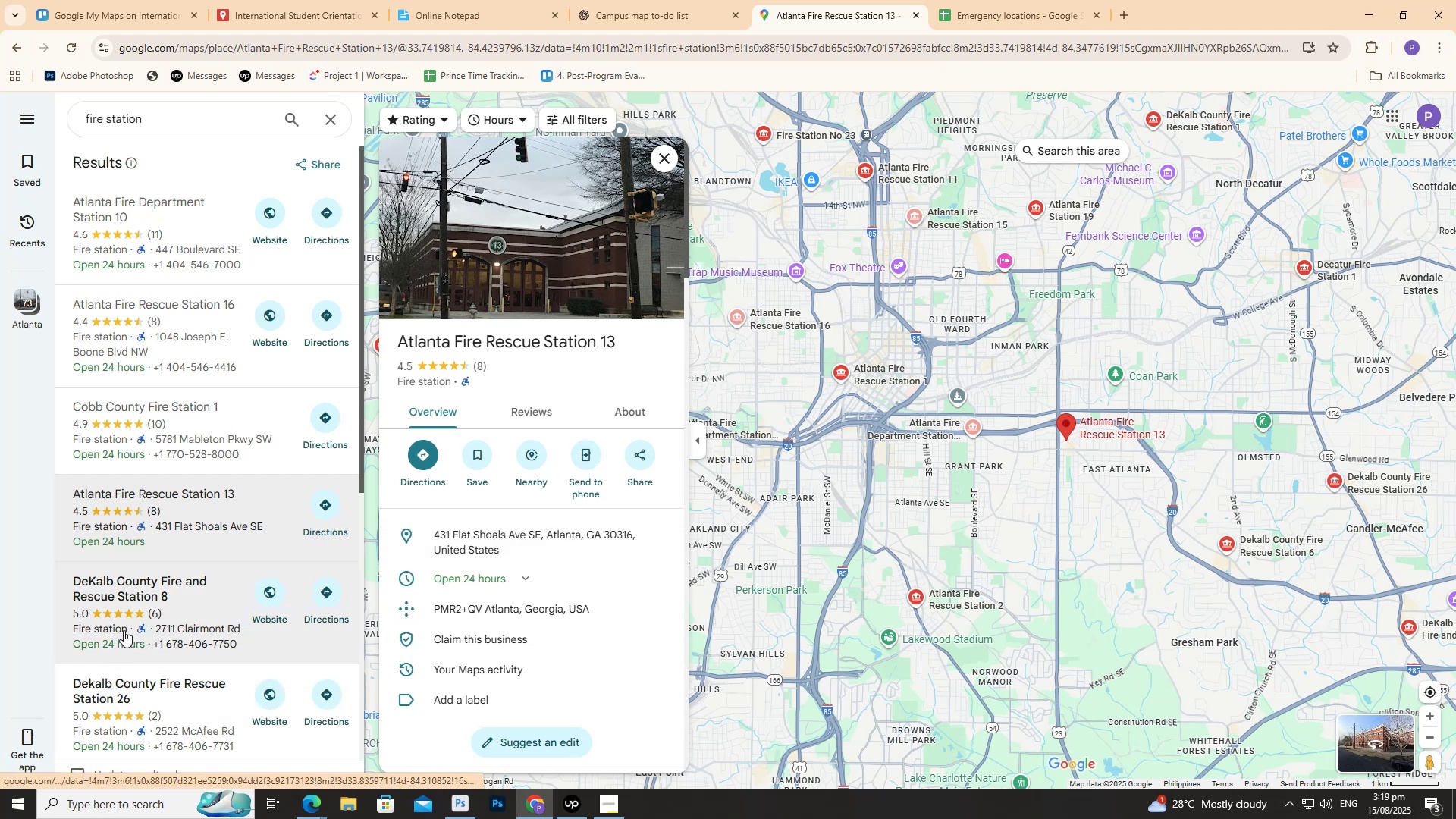 
left_click([137, 616])
 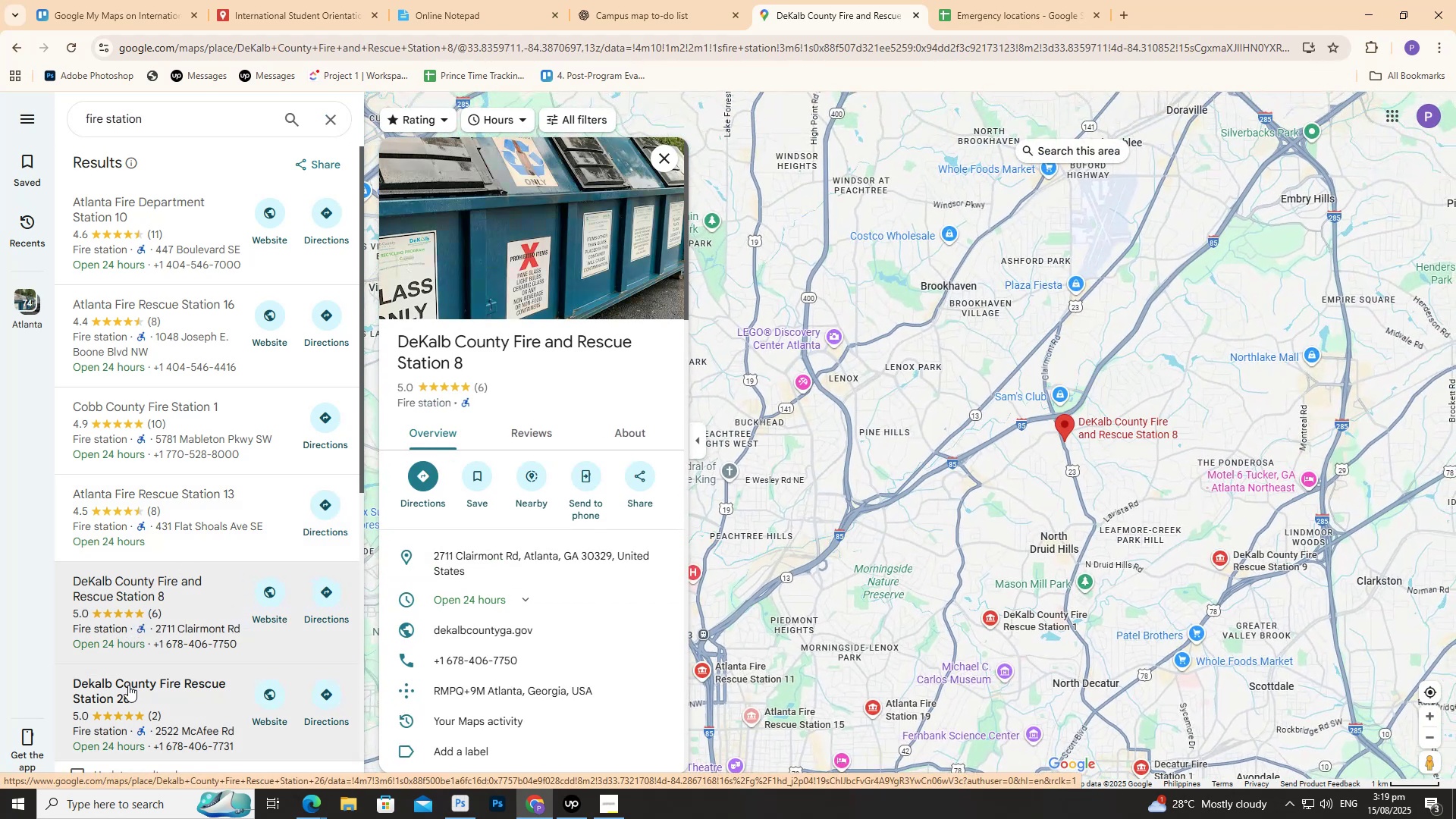 
left_click([136, 708])
 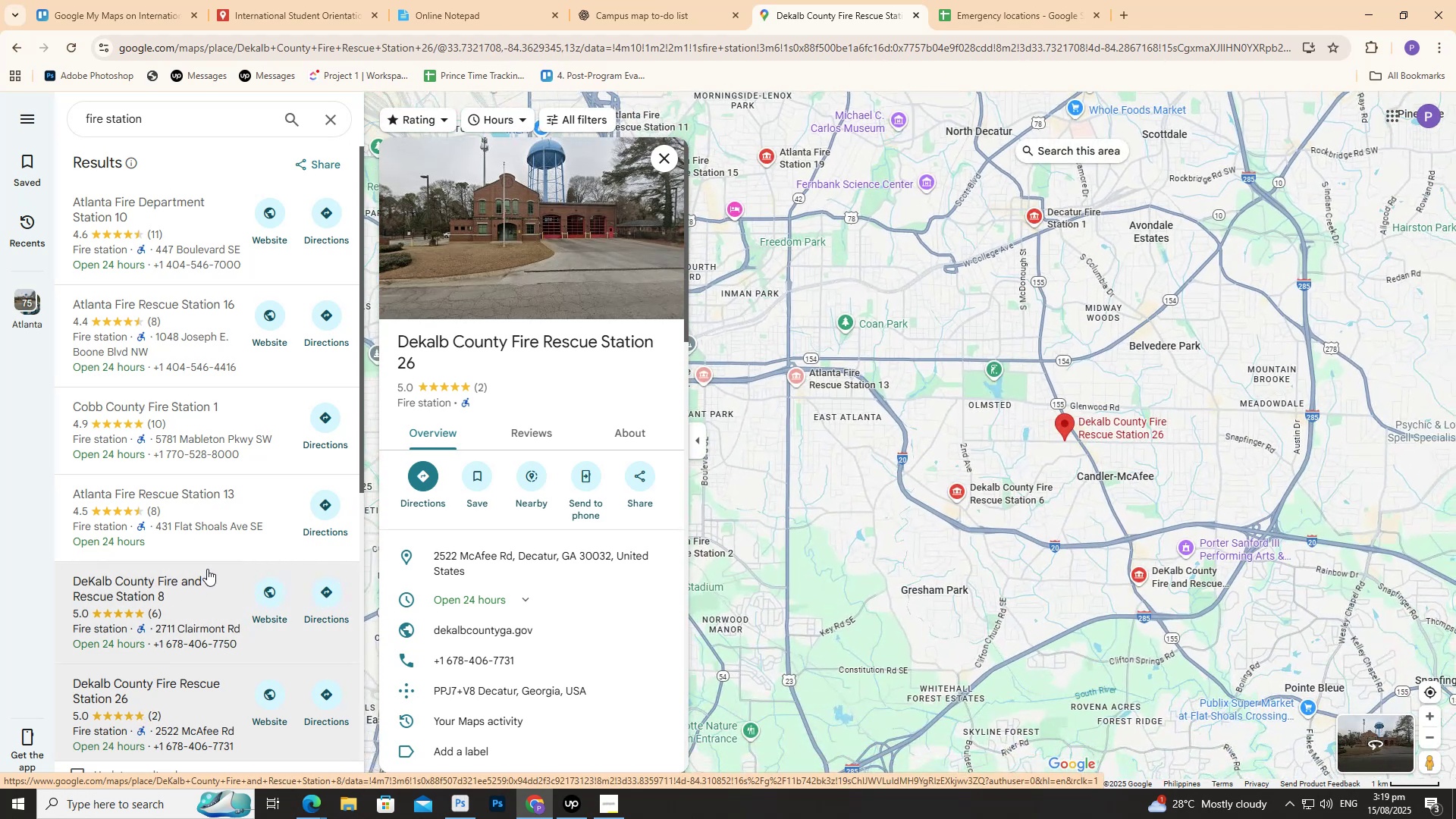 
left_click([202, 585])
 